 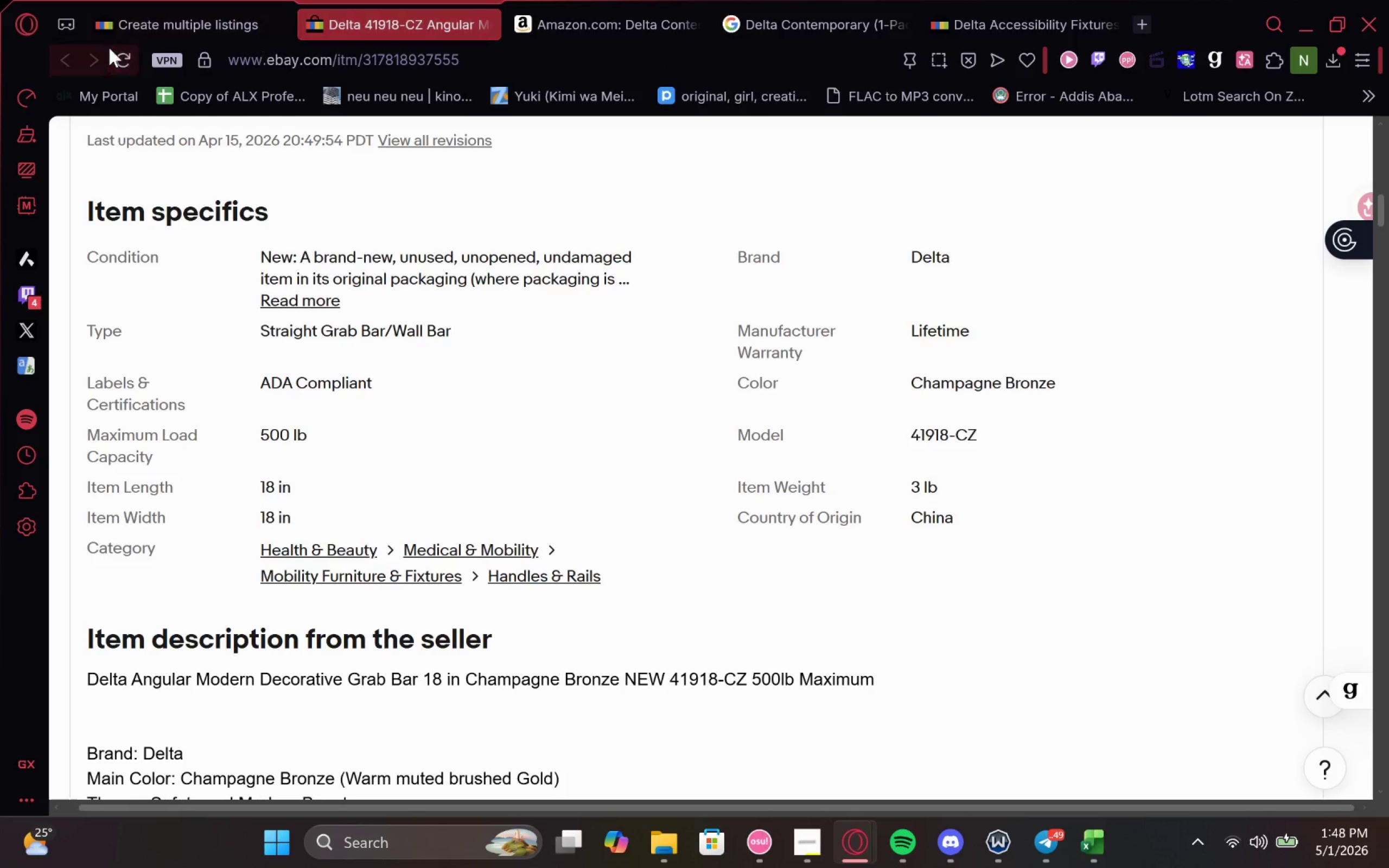 
left_click([174, 7])
 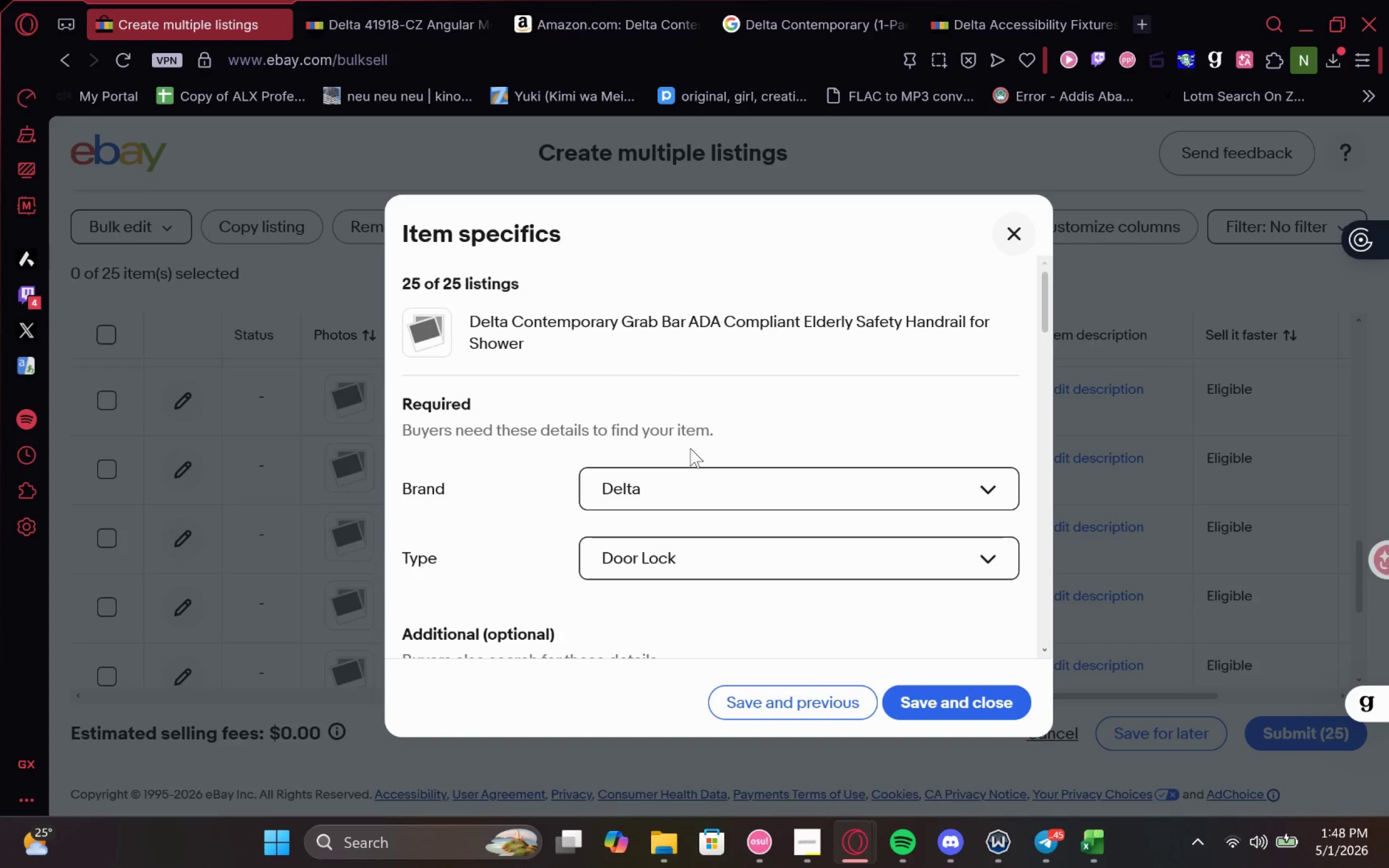 
left_click([772, 544])
 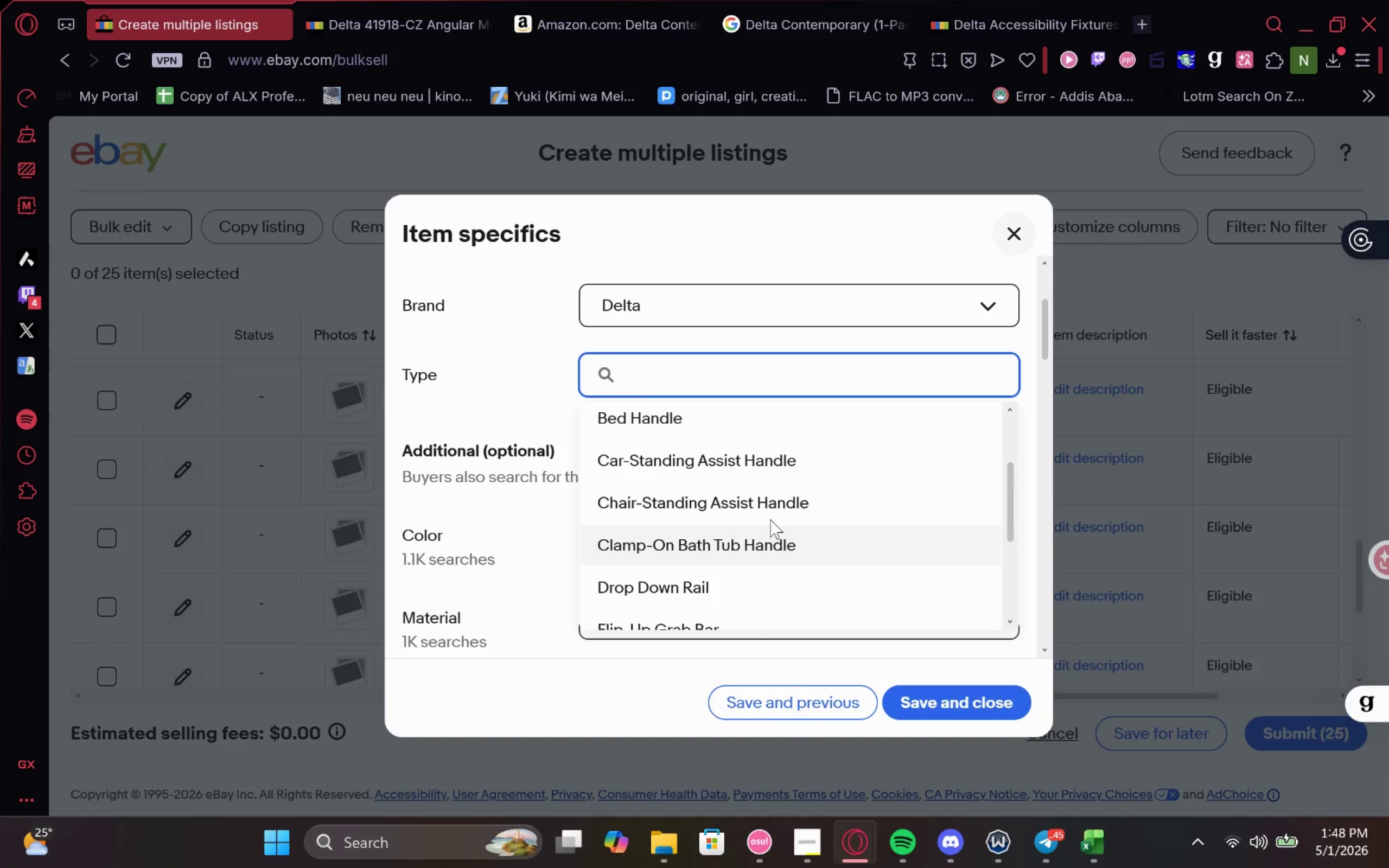 
left_click([391, 16])
 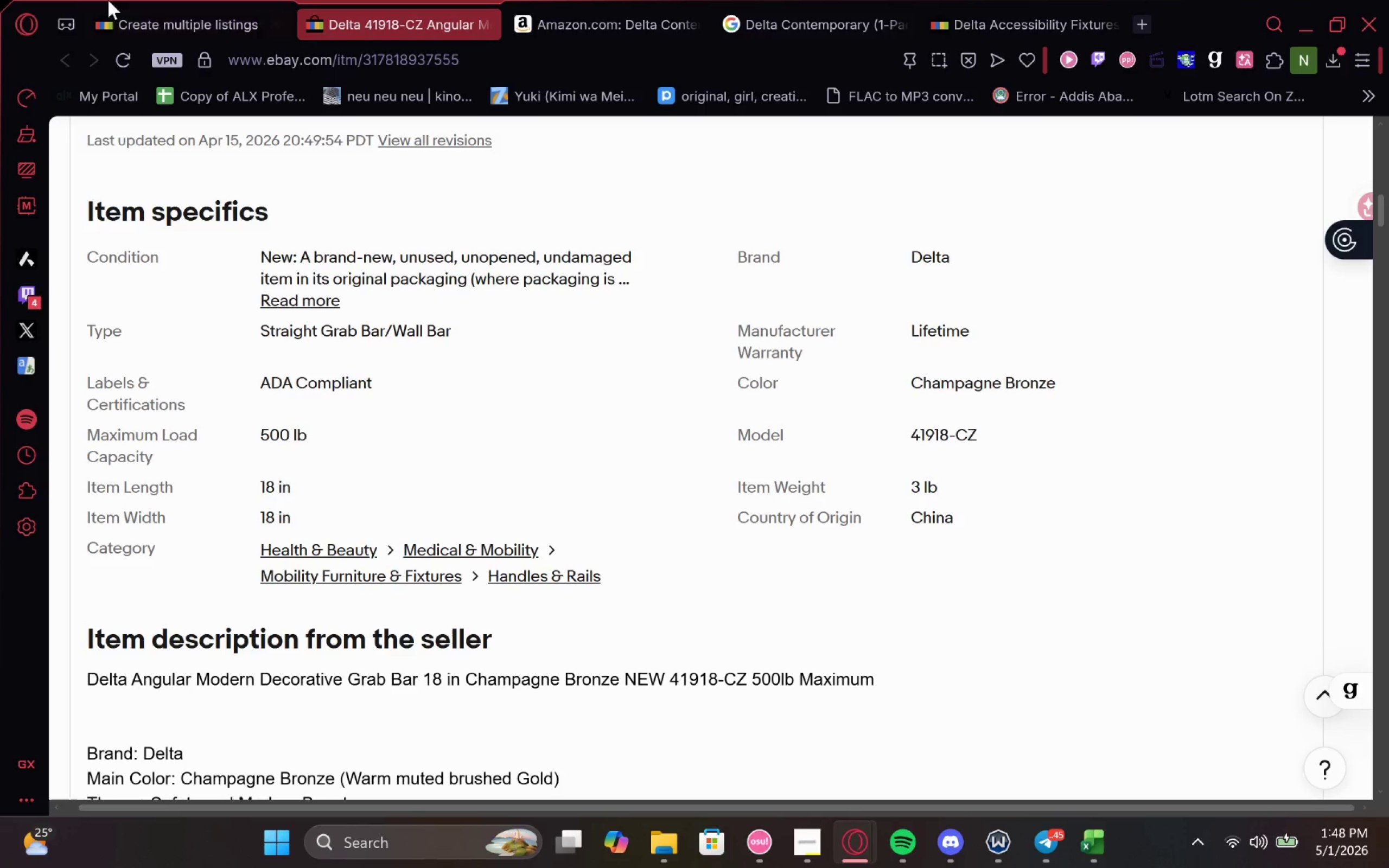 
left_click([164, 5])
 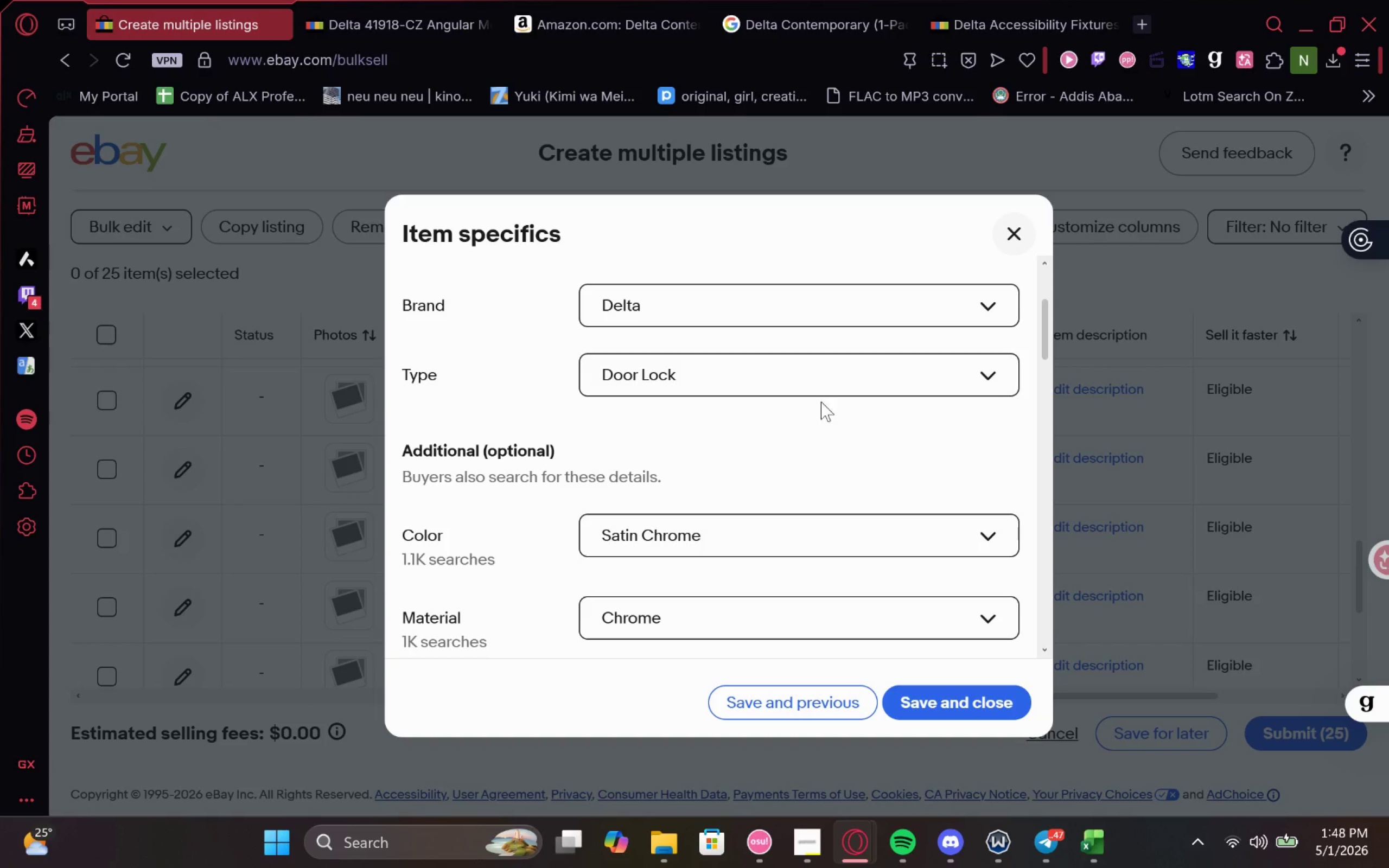 
left_click([840, 376])
 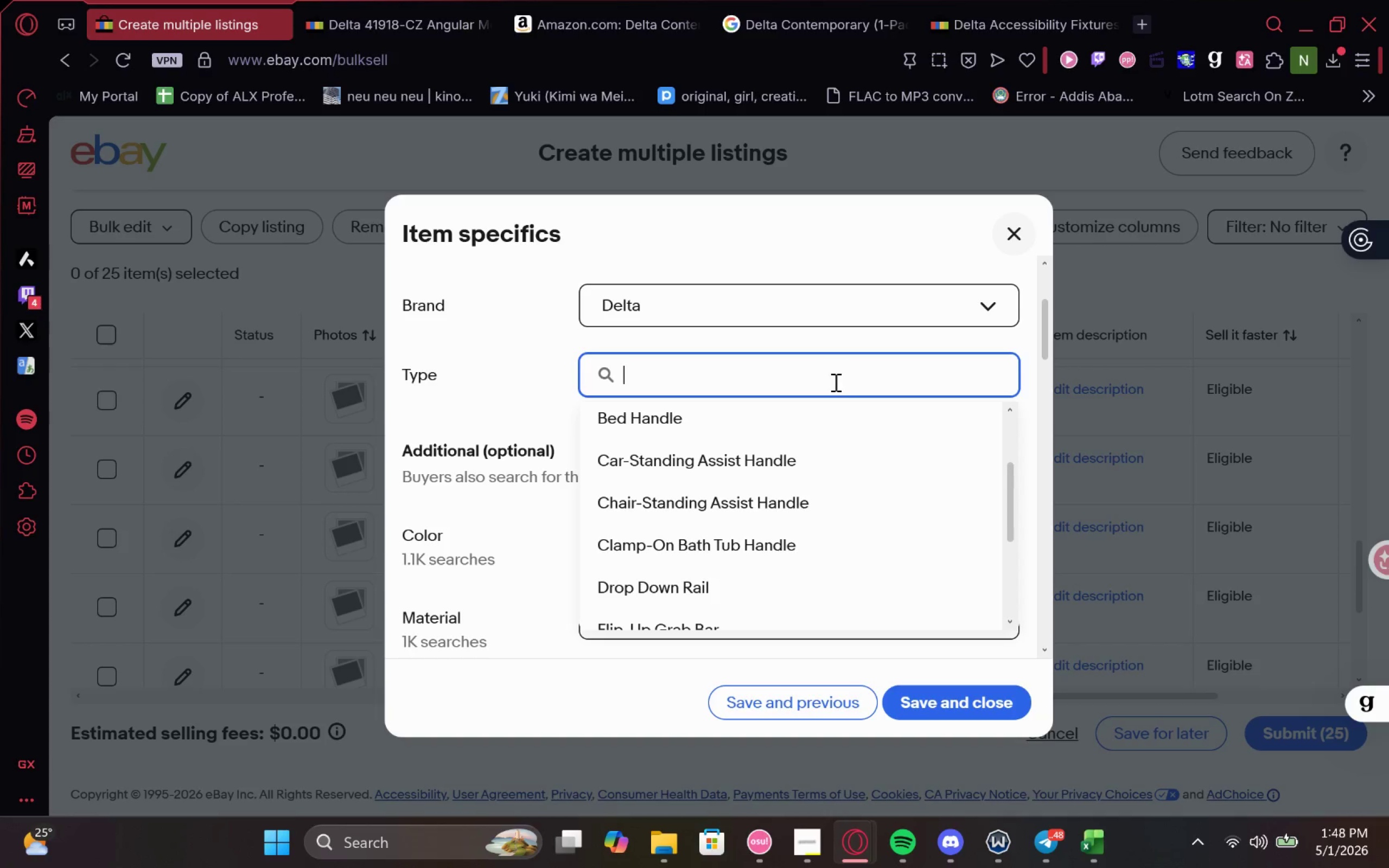 
key(S)
 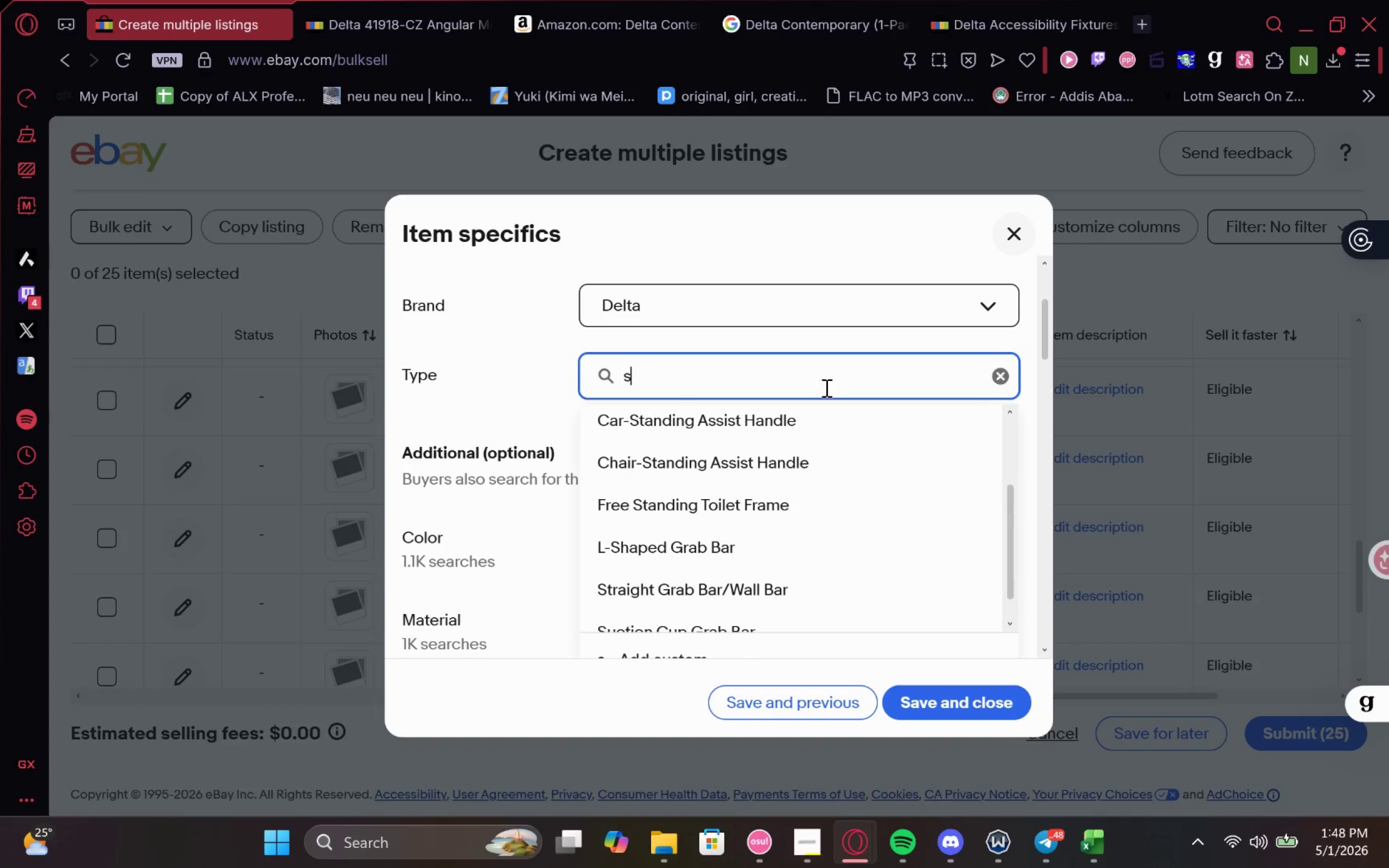 
type(tr)
 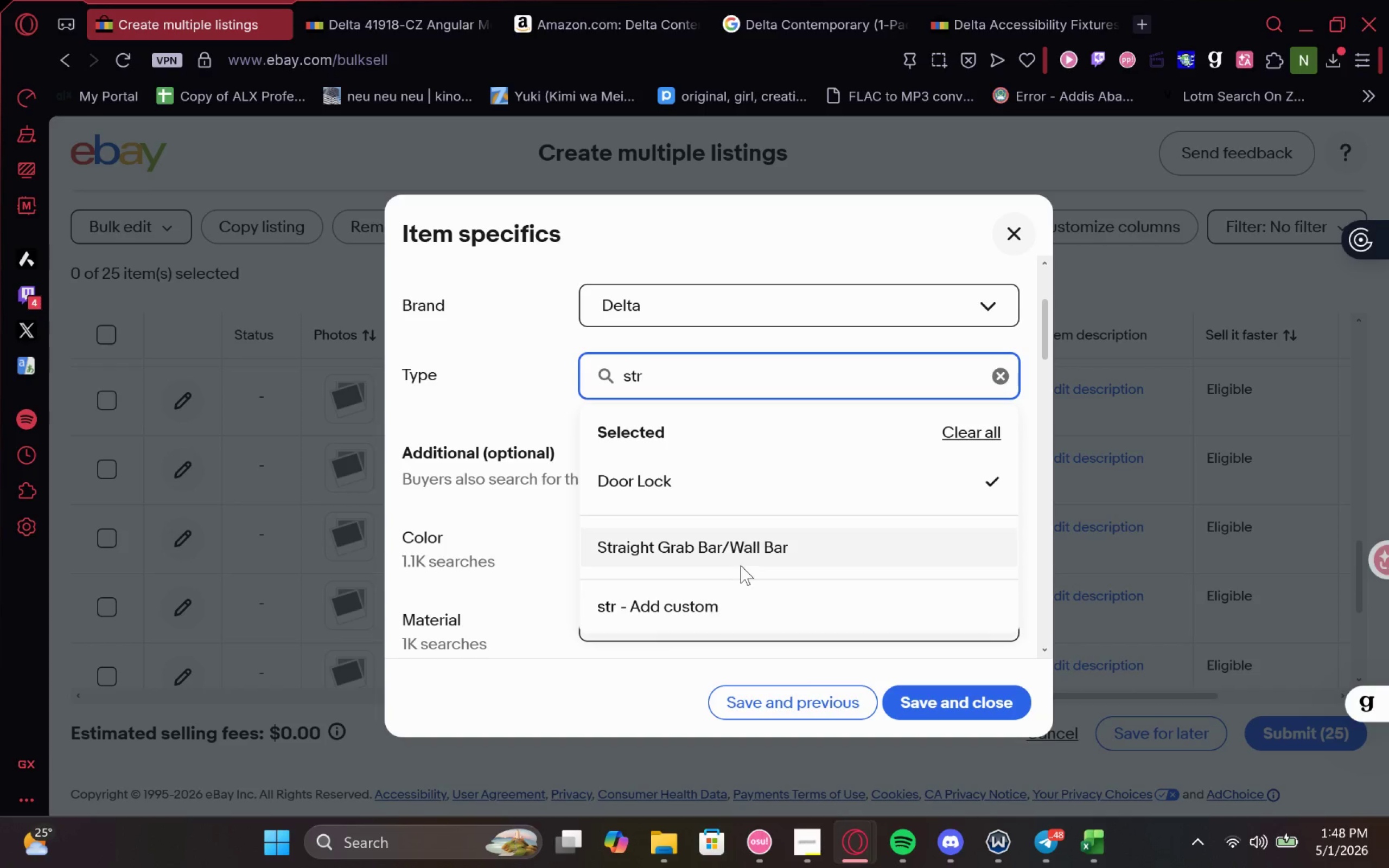 
left_click([743, 564])
 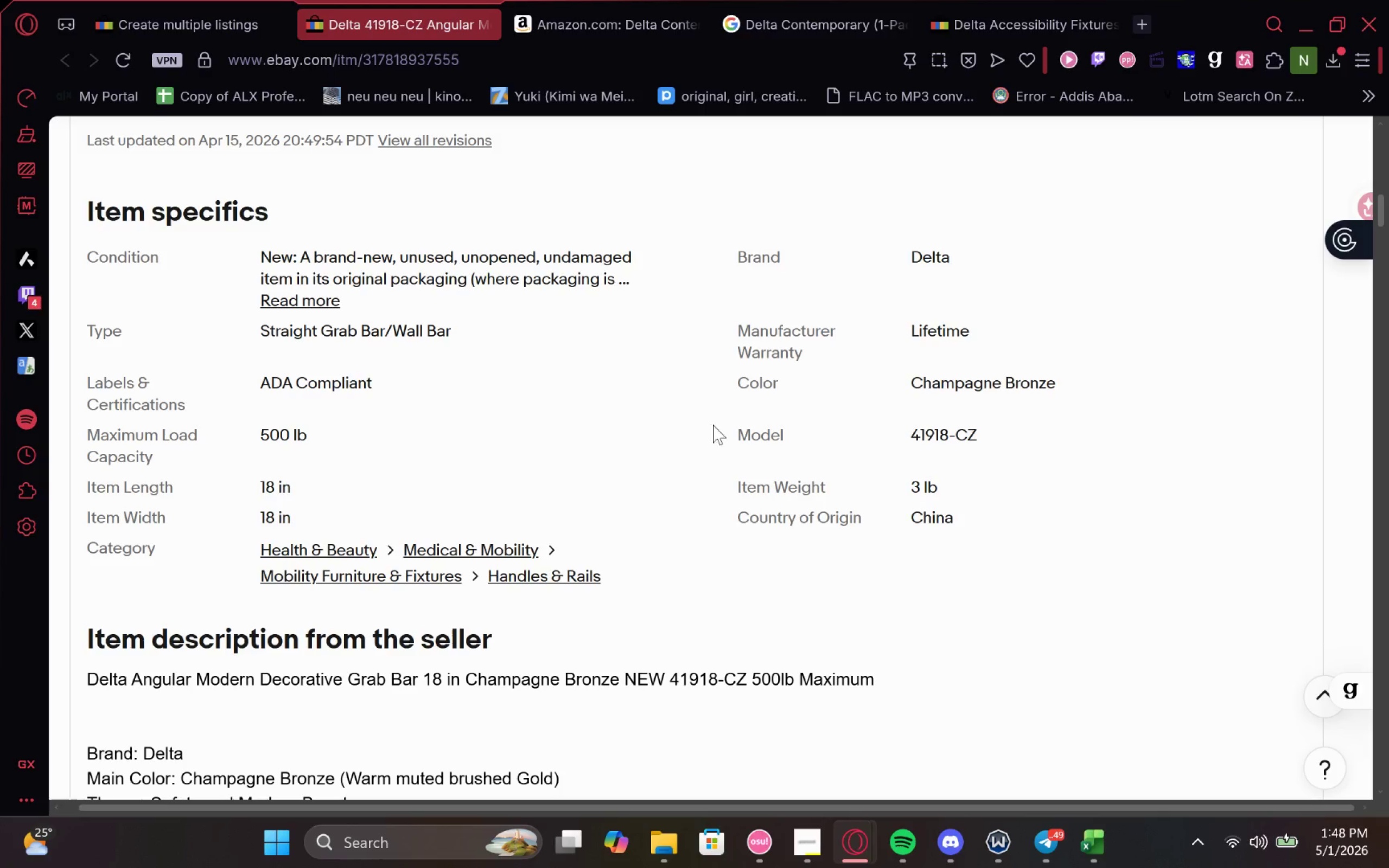 
double_click([941, 435])
 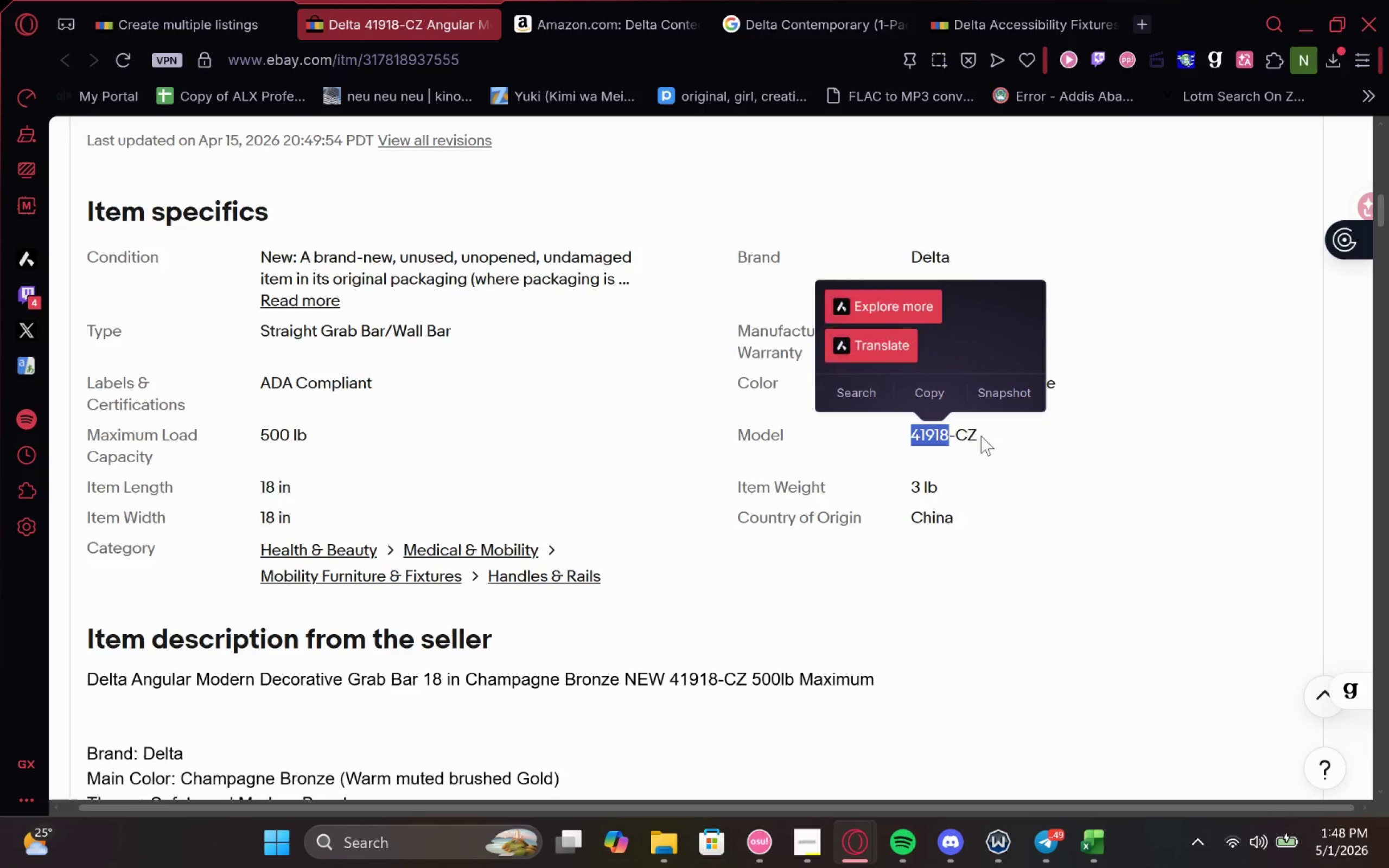 
left_click([990, 430])
 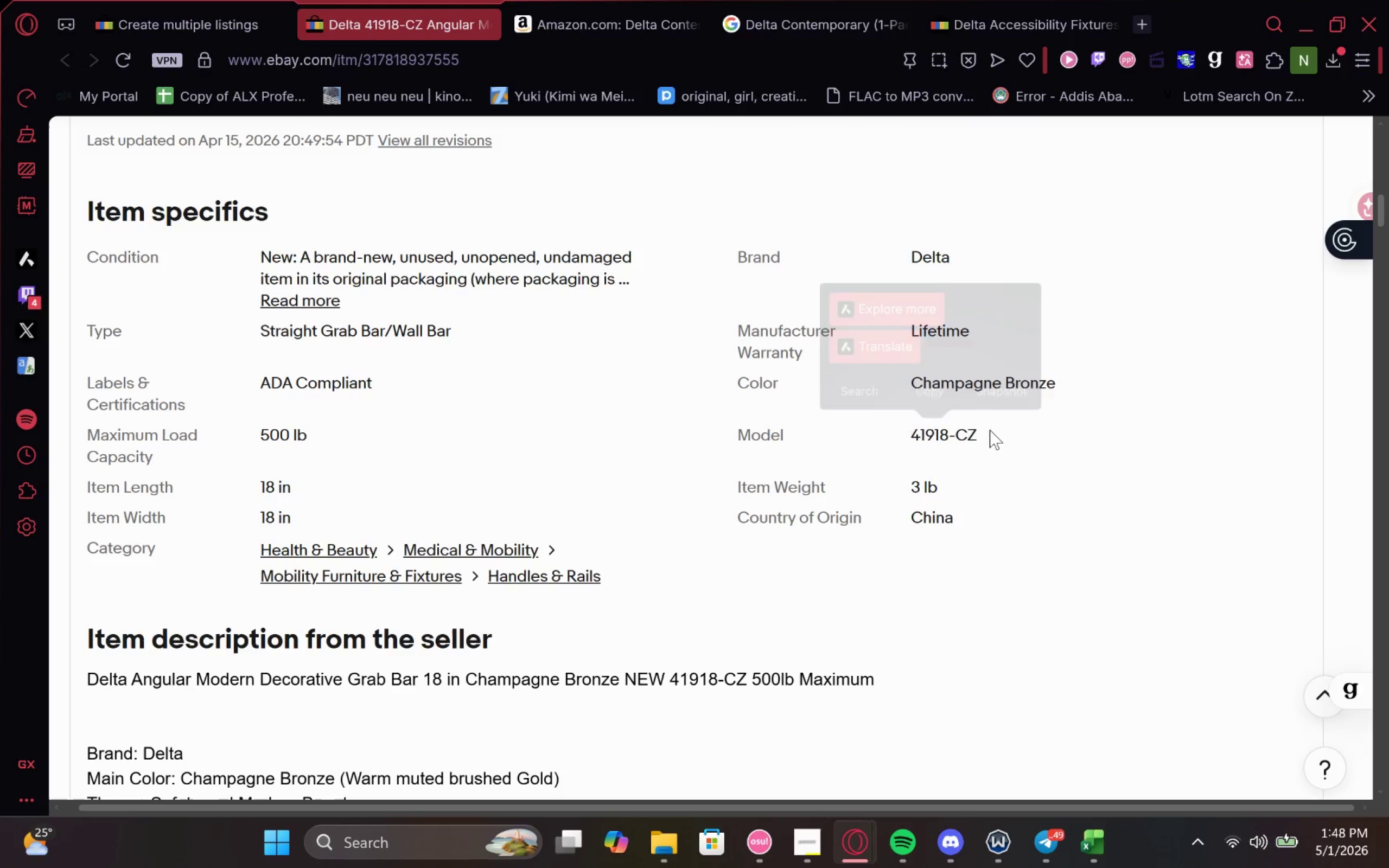 
left_click_drag(start_coordinate=[990, 430], to_coordinate=[914, 438])
 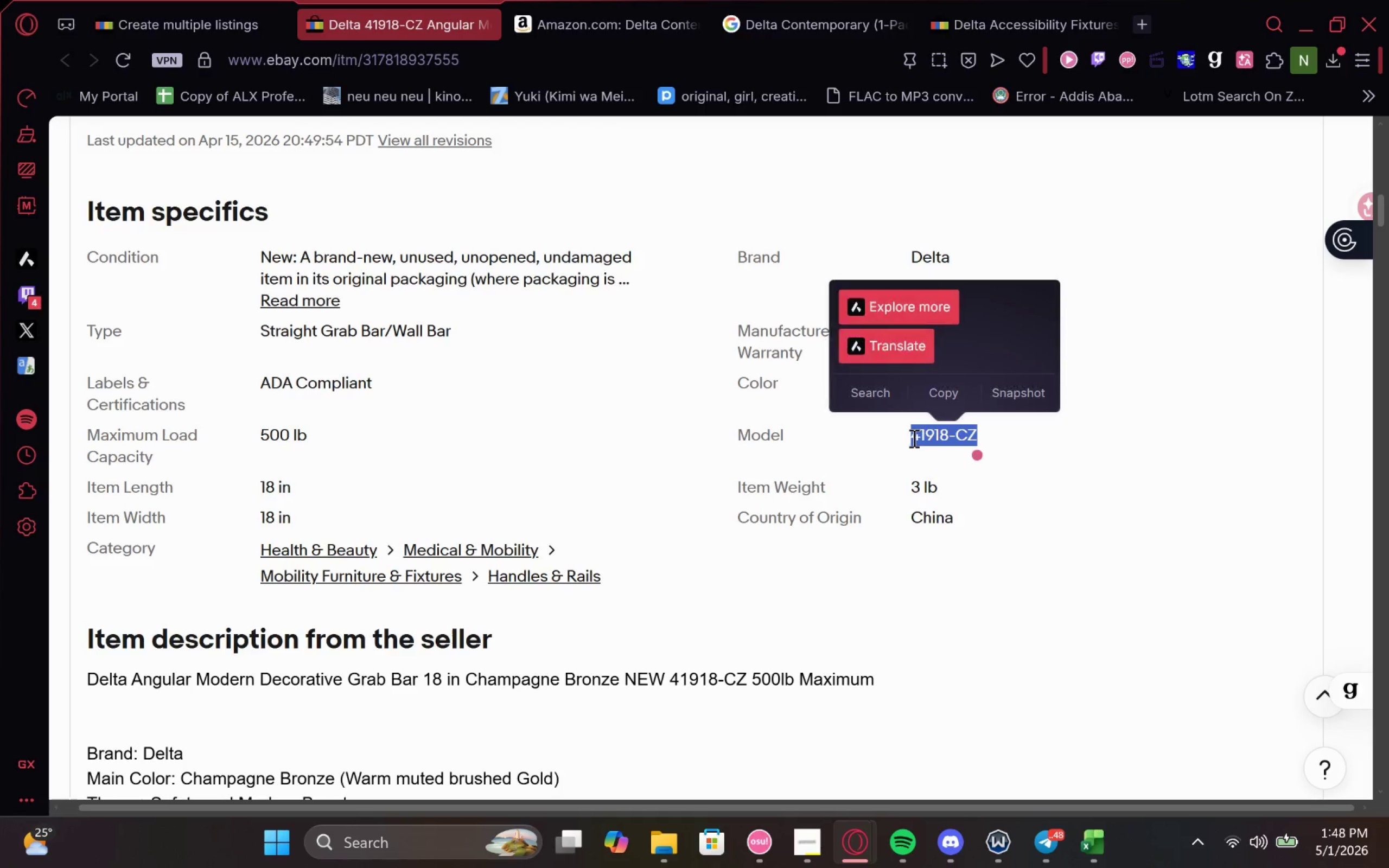 
key(Control+C)
 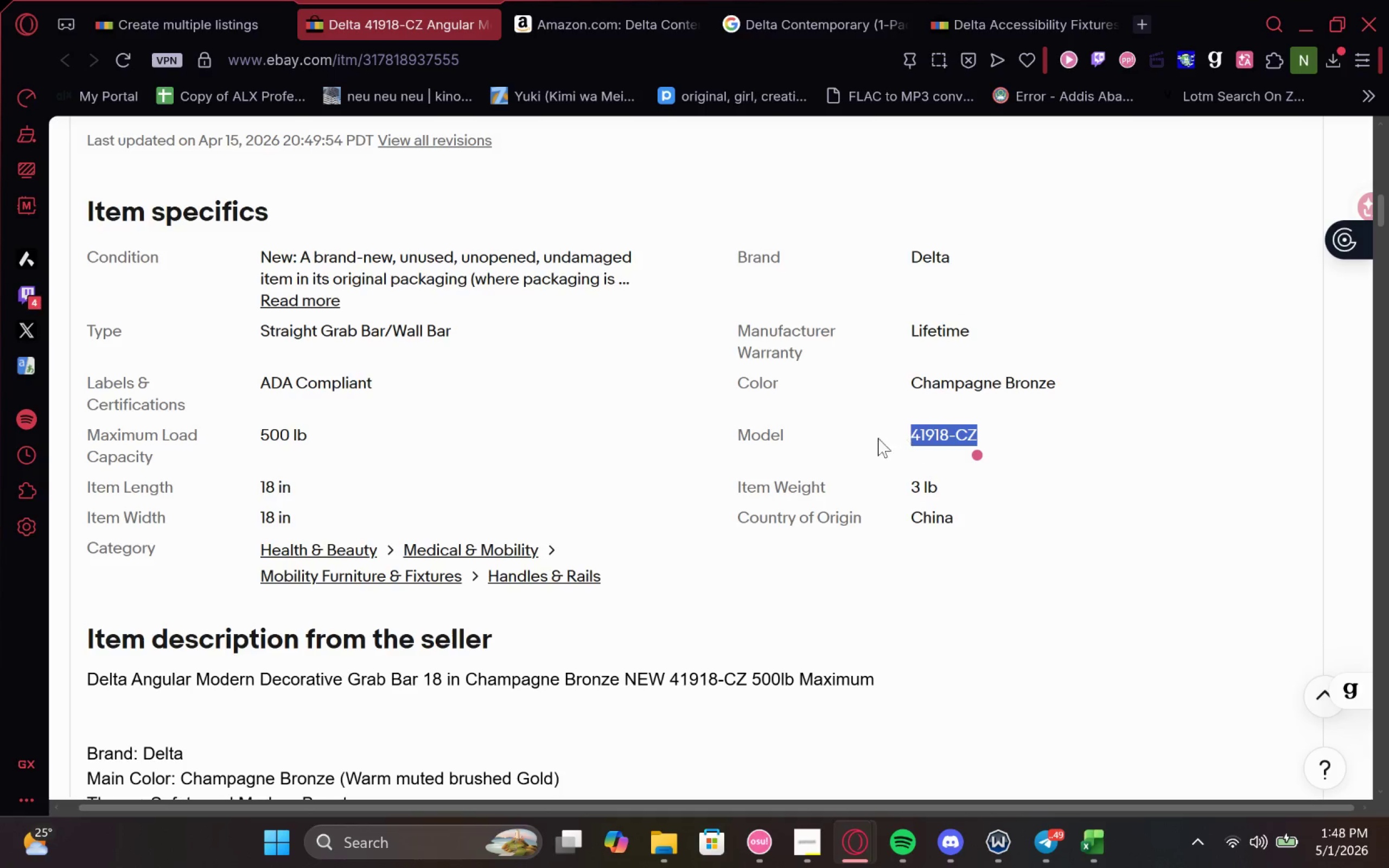 
key(Control+C)
 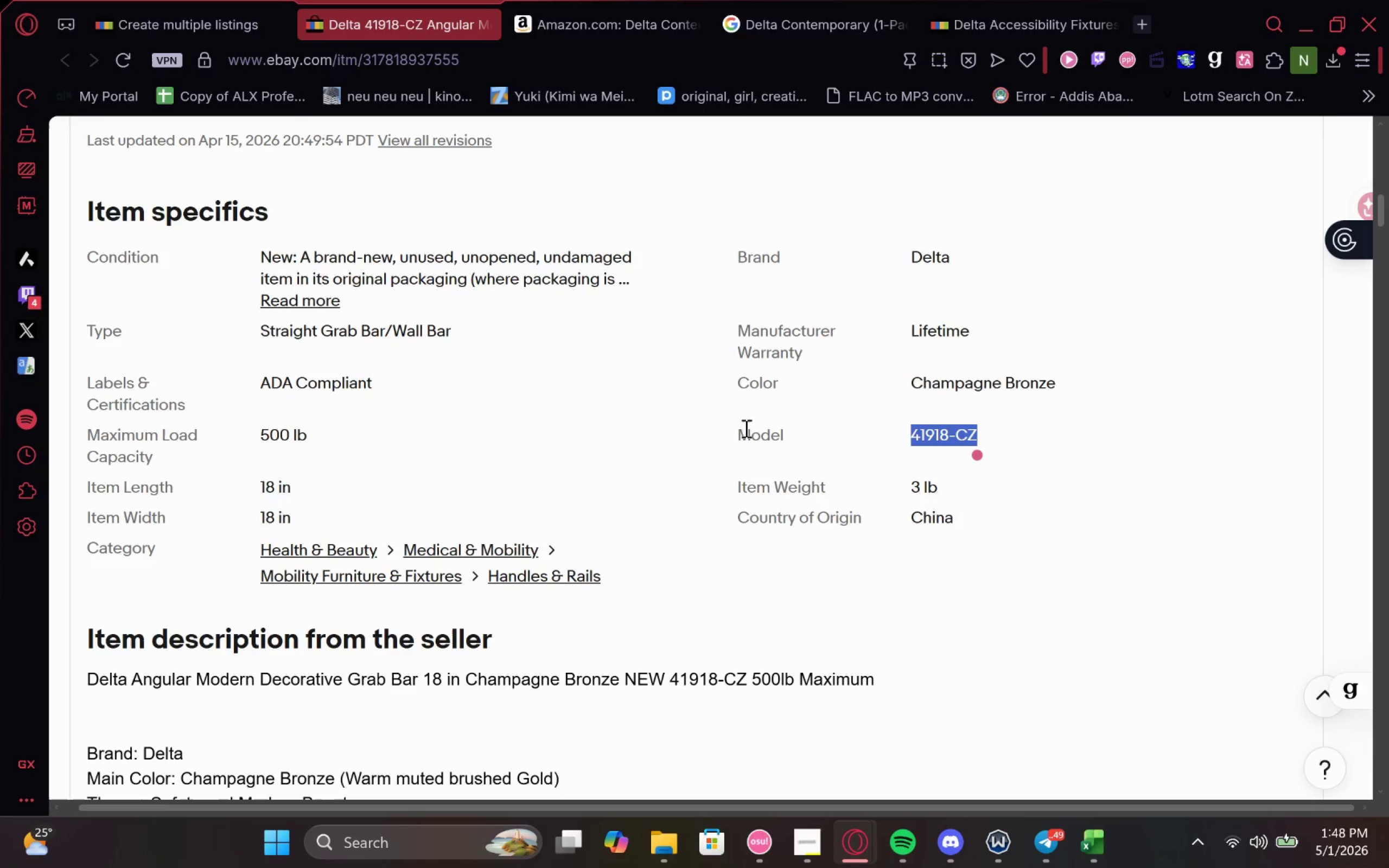 
key(Control+C)
 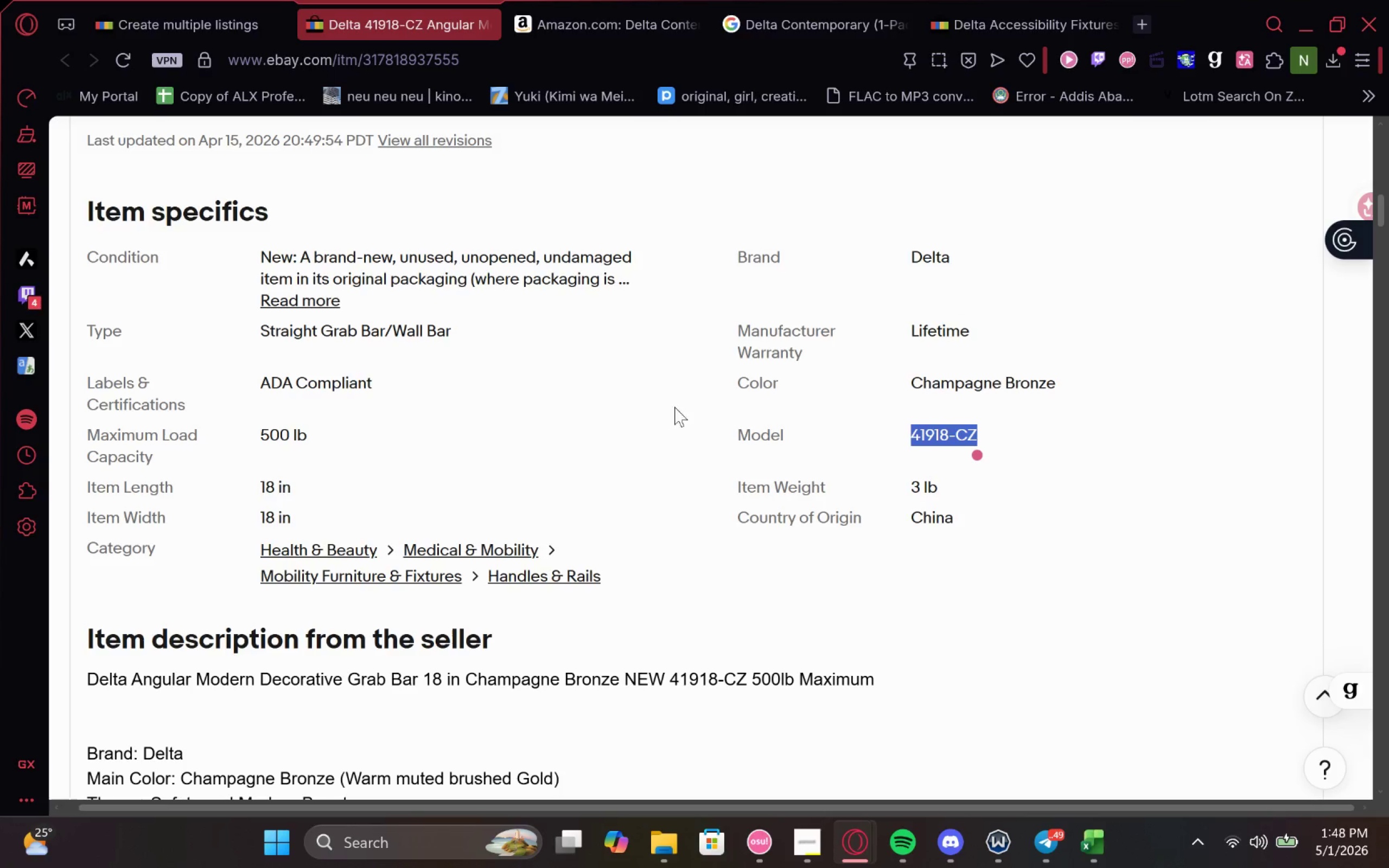 
key(Control+C)
 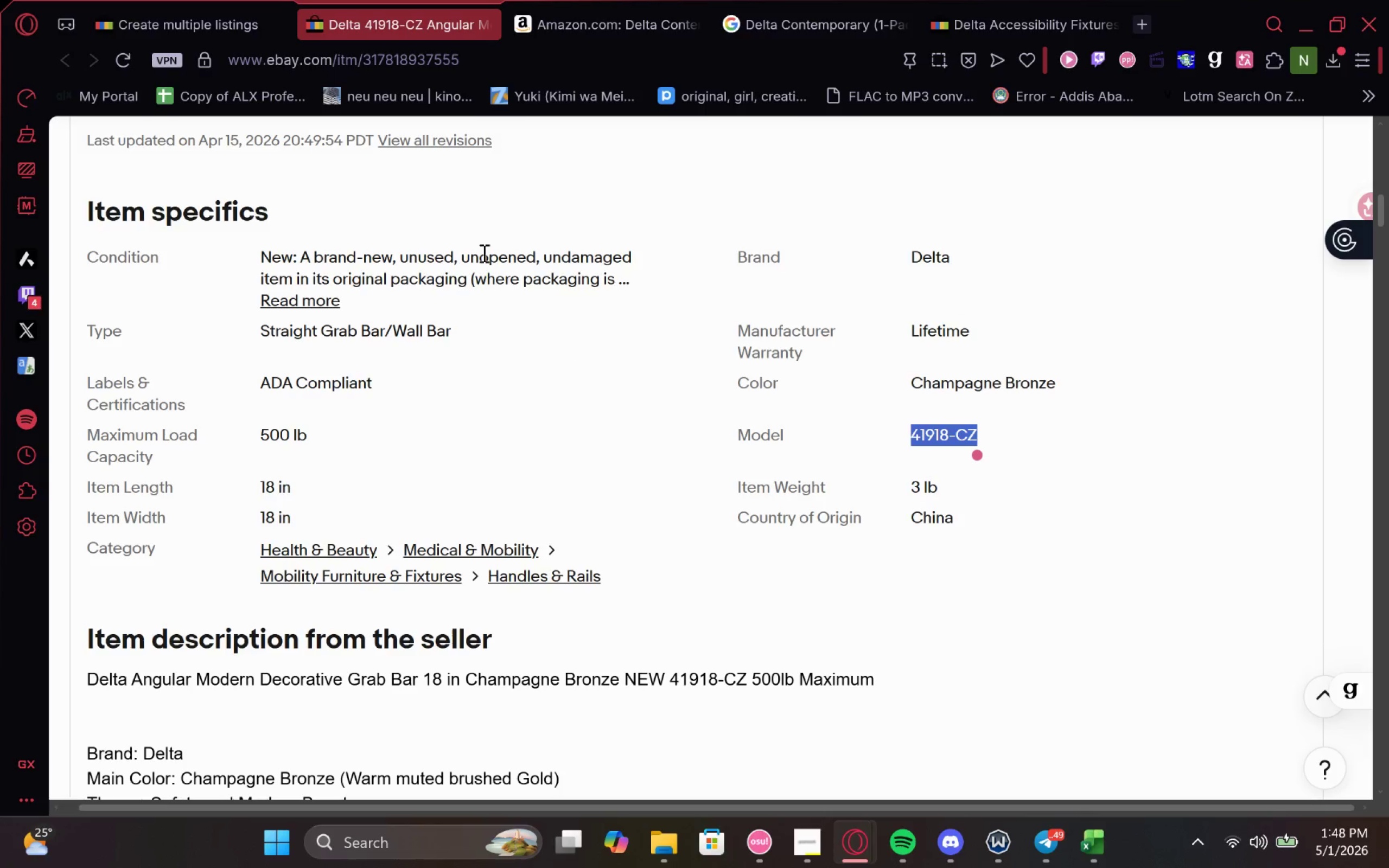 
key(Control+C)
 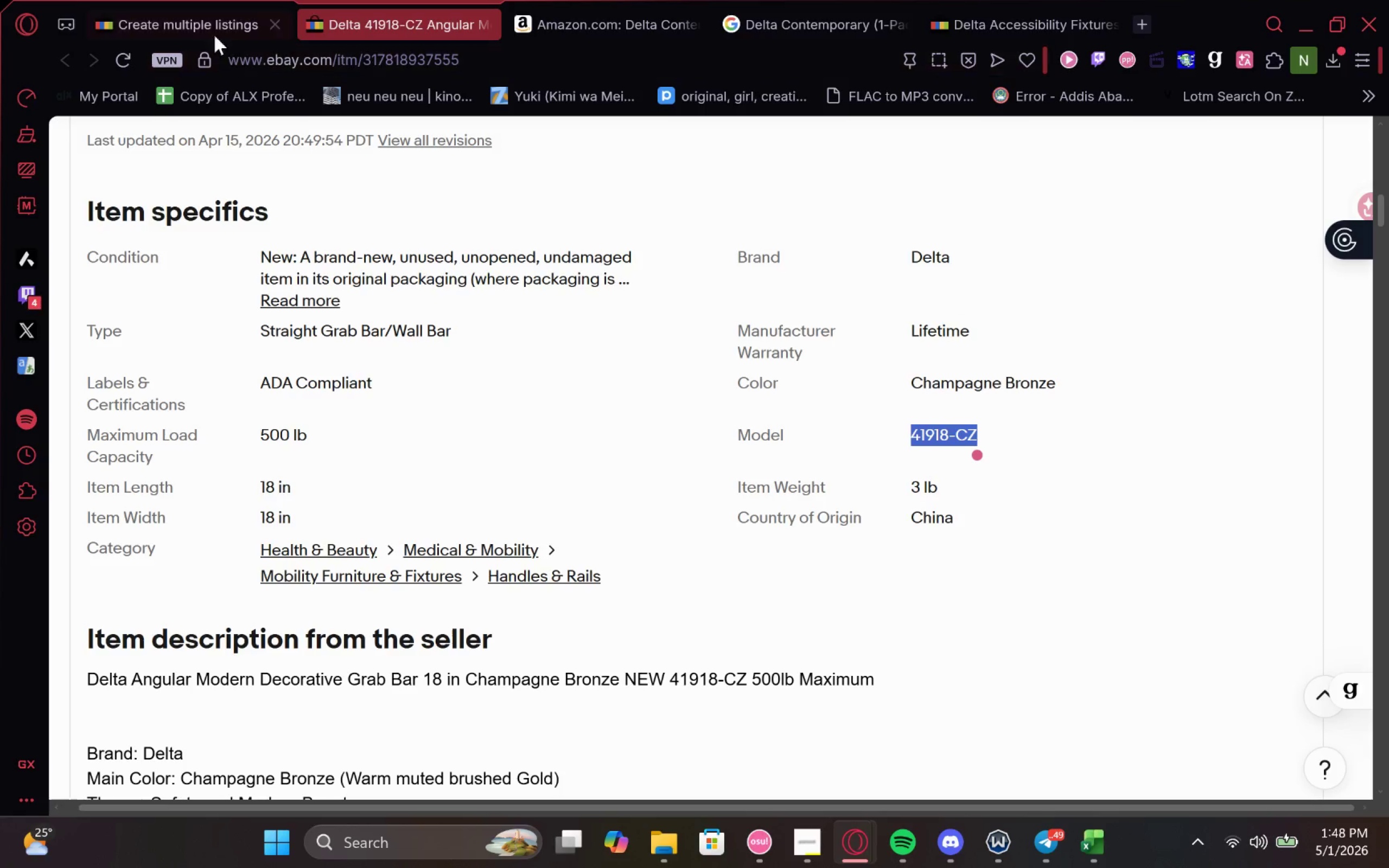 
left_click([190, 24])
 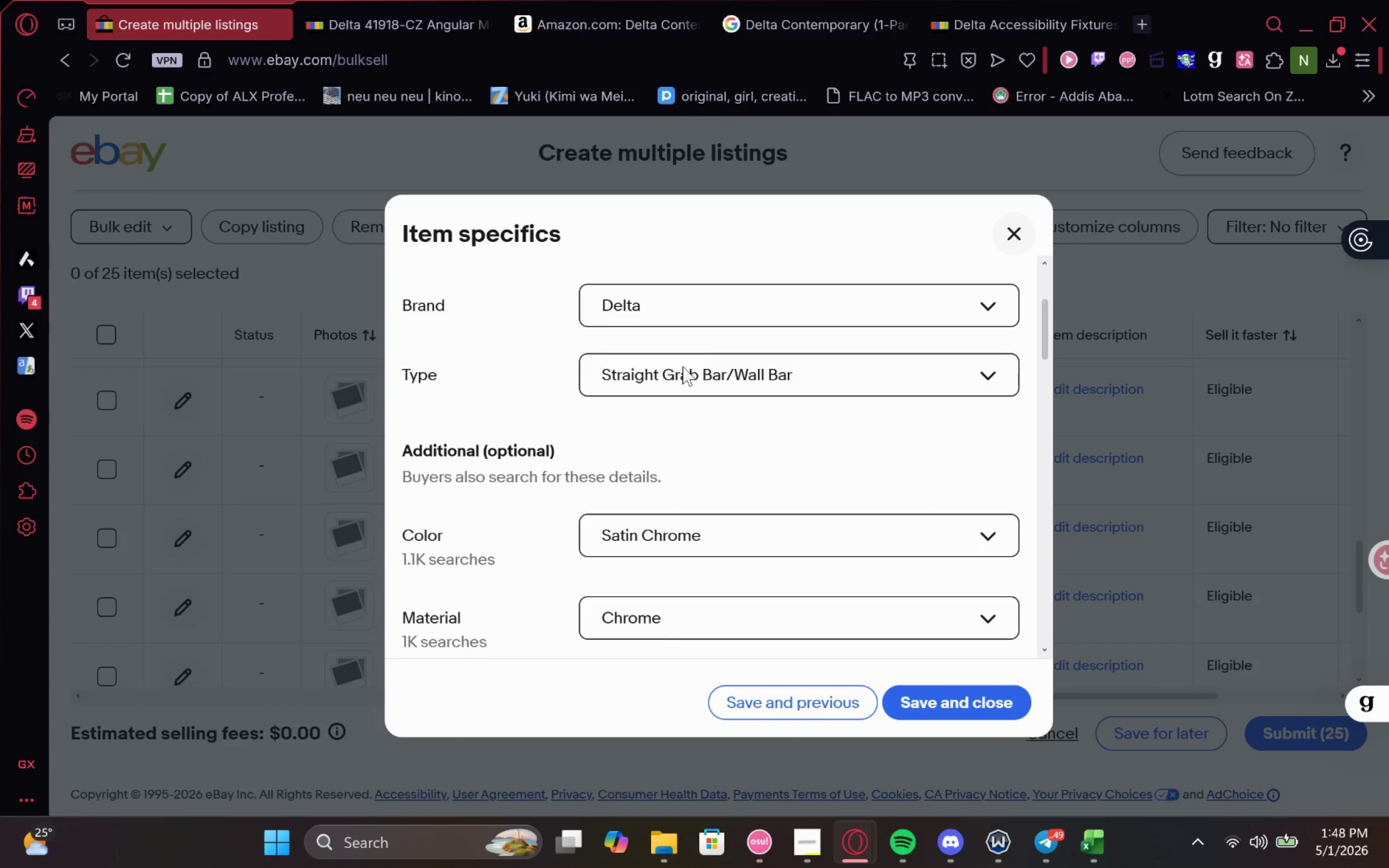 
mouse_move([713, 488])
 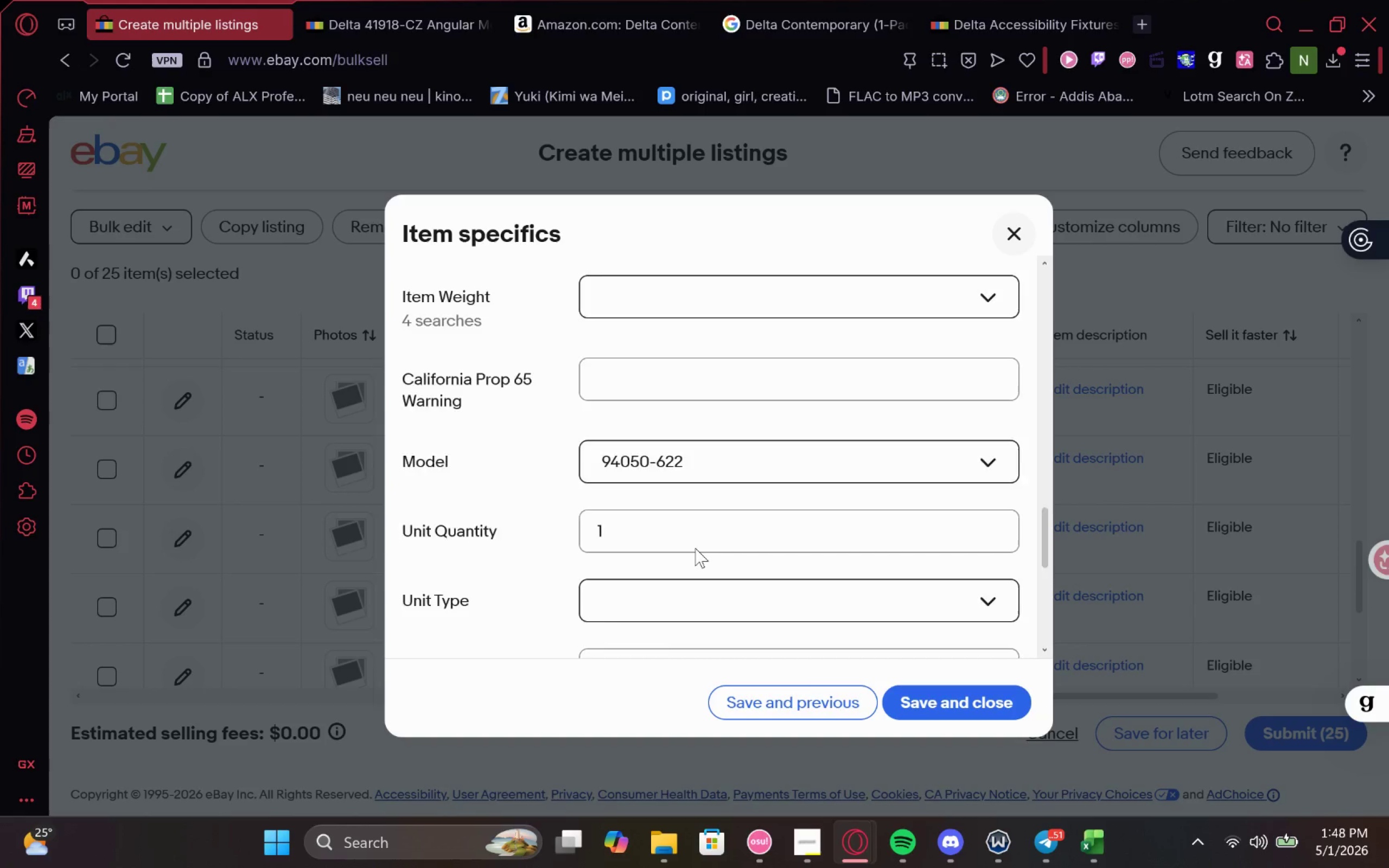 
wait(6.3)
 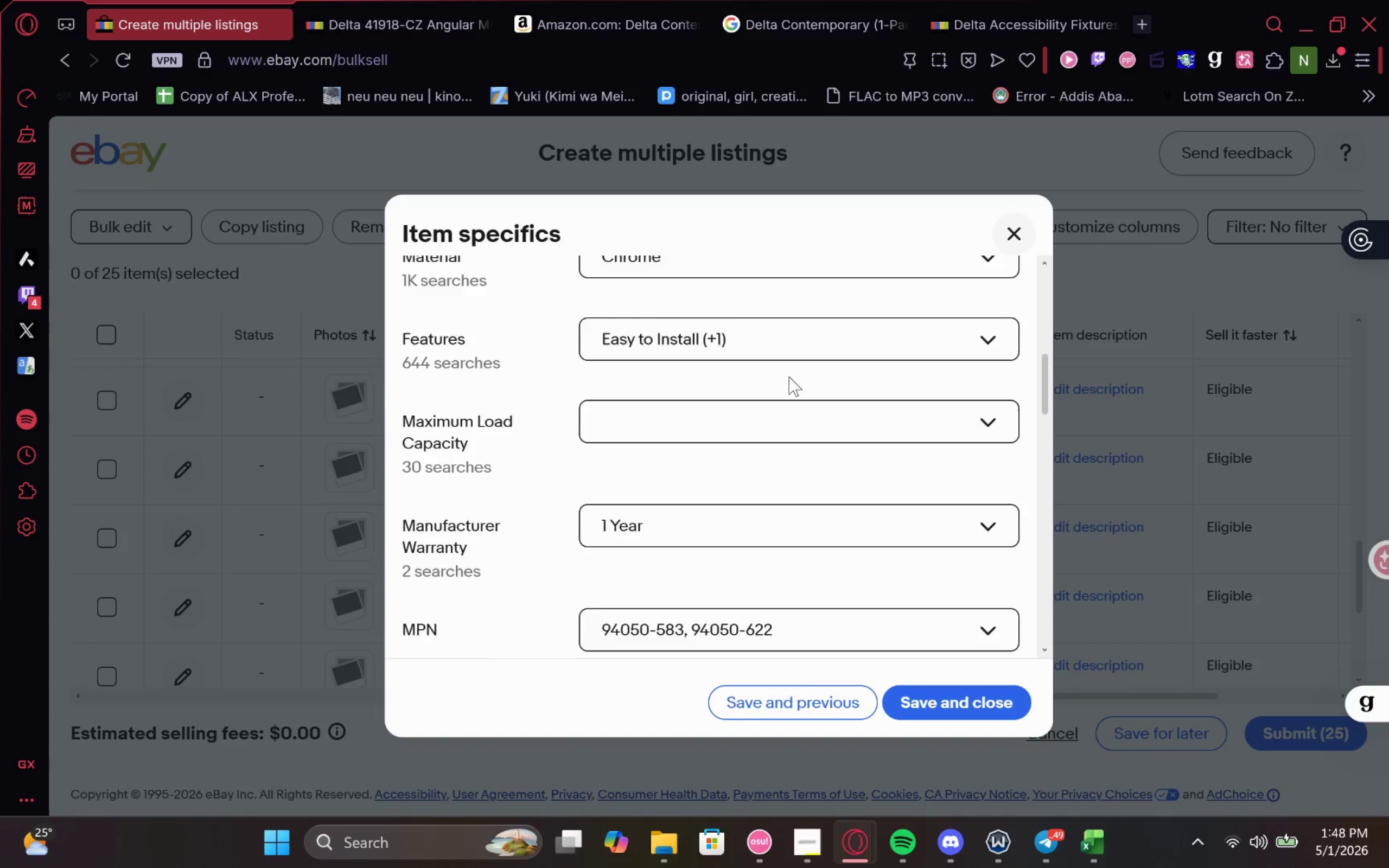 
left_click([709, 340])
 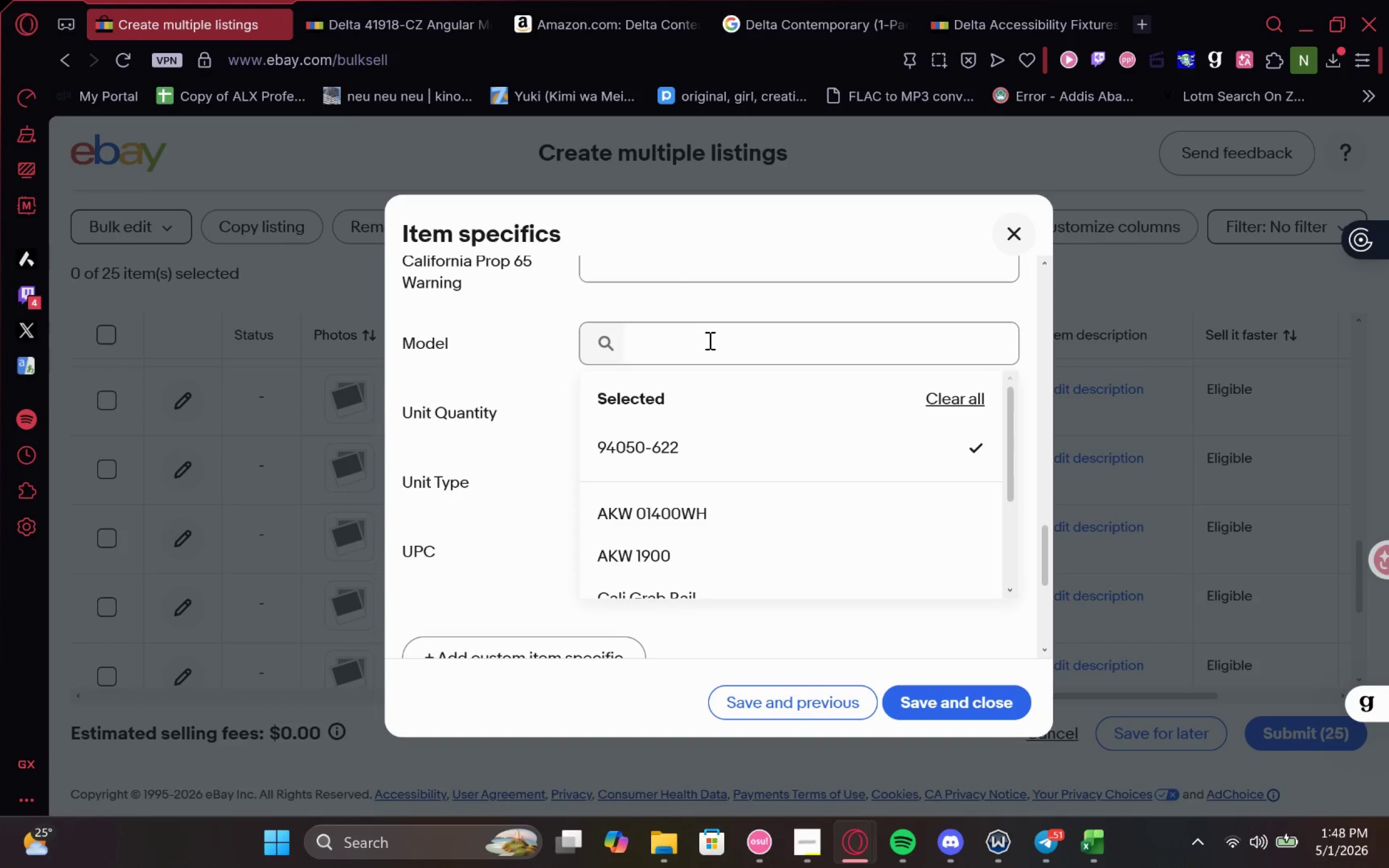 
key(Control+V)
 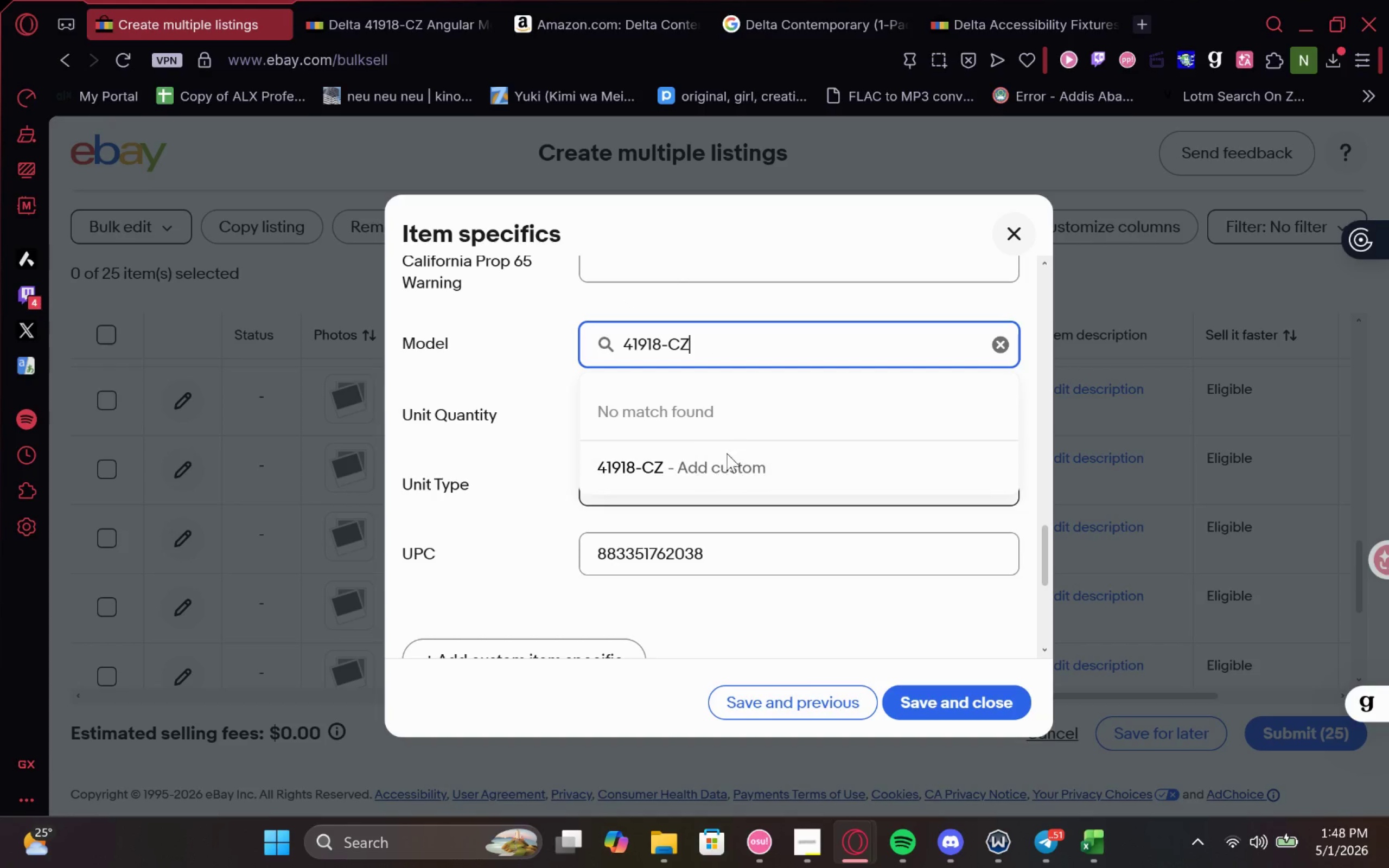 
left_click([719, 463])
 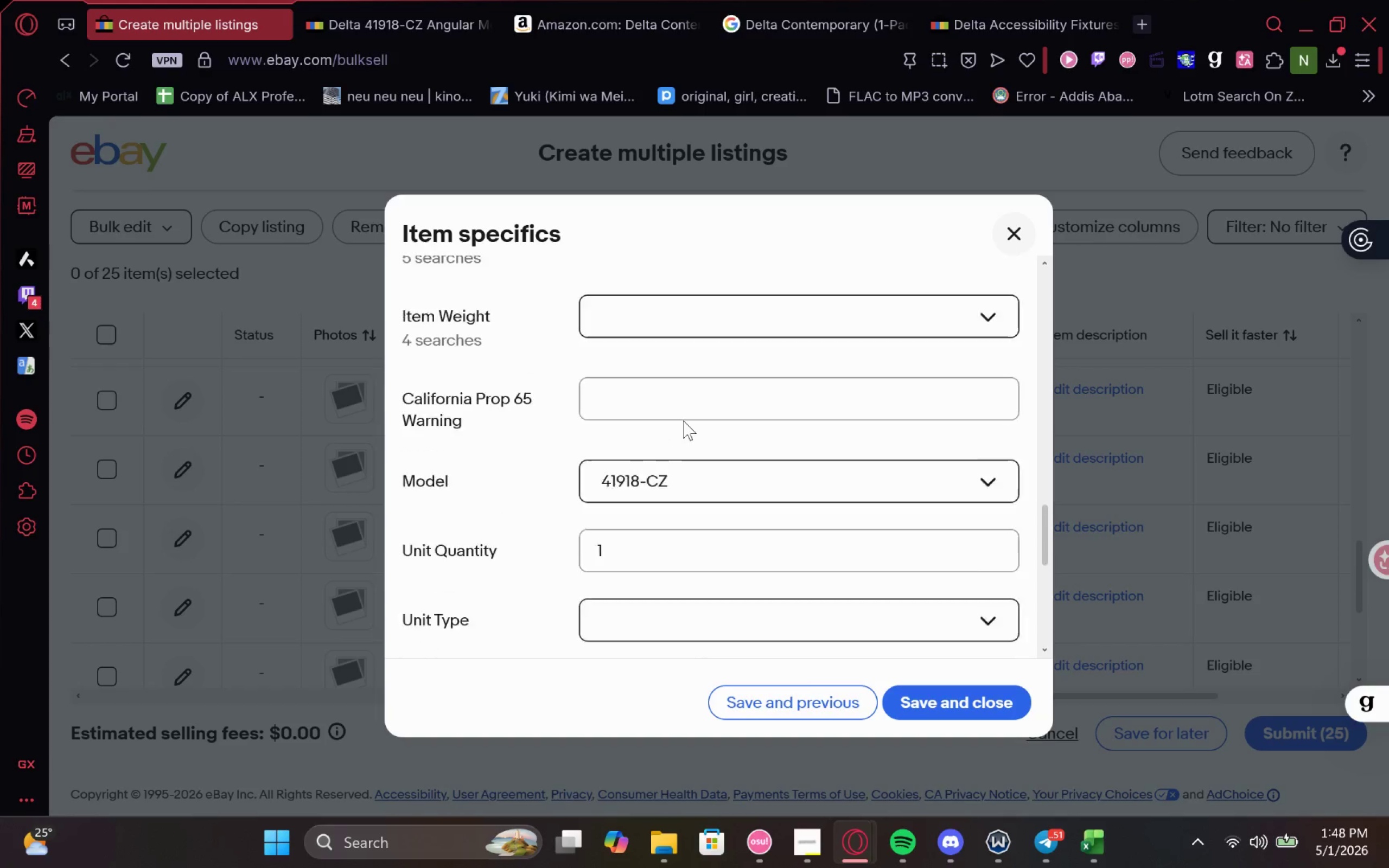 
wait(7.05)
 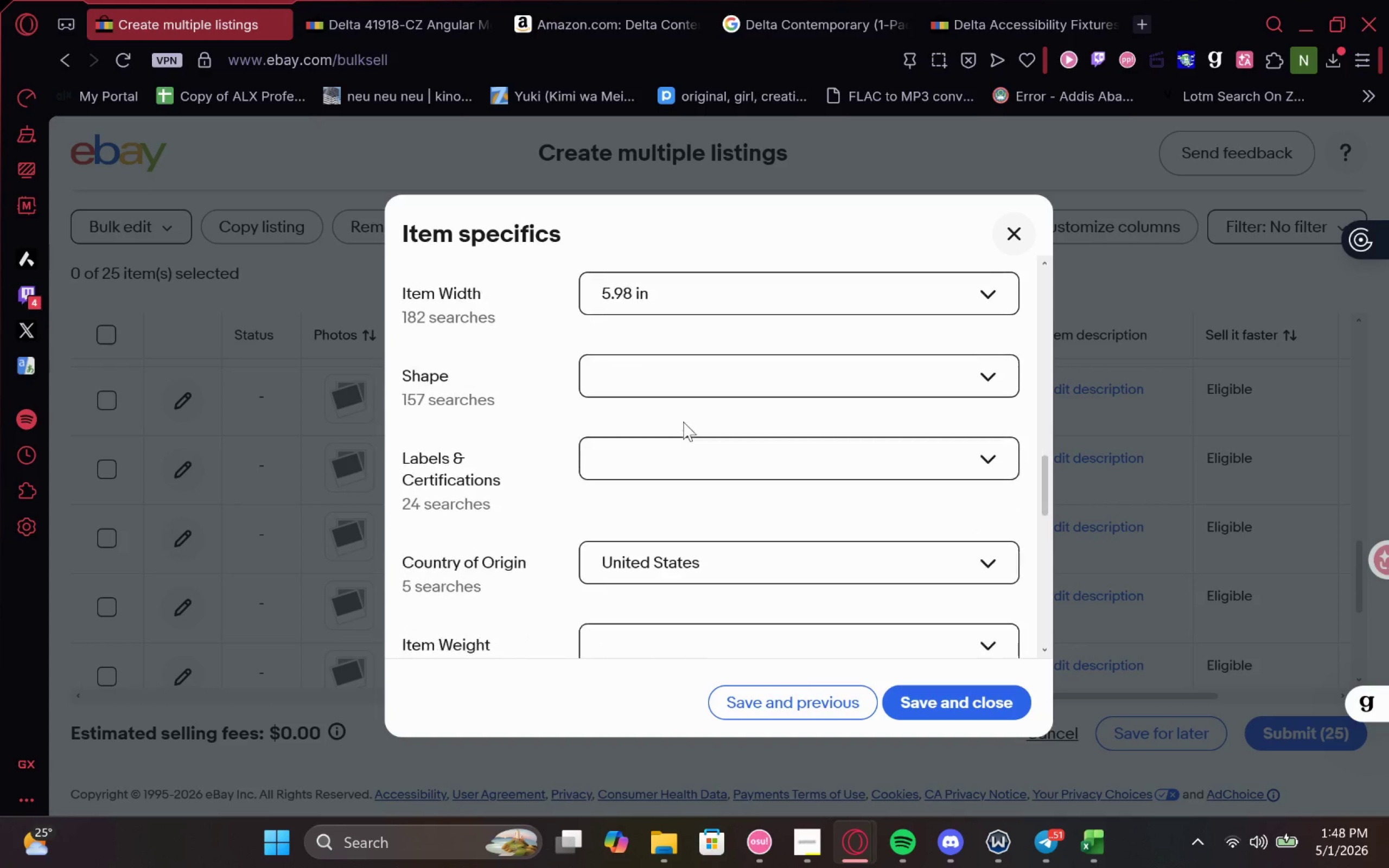 
left_click([756, 371])
 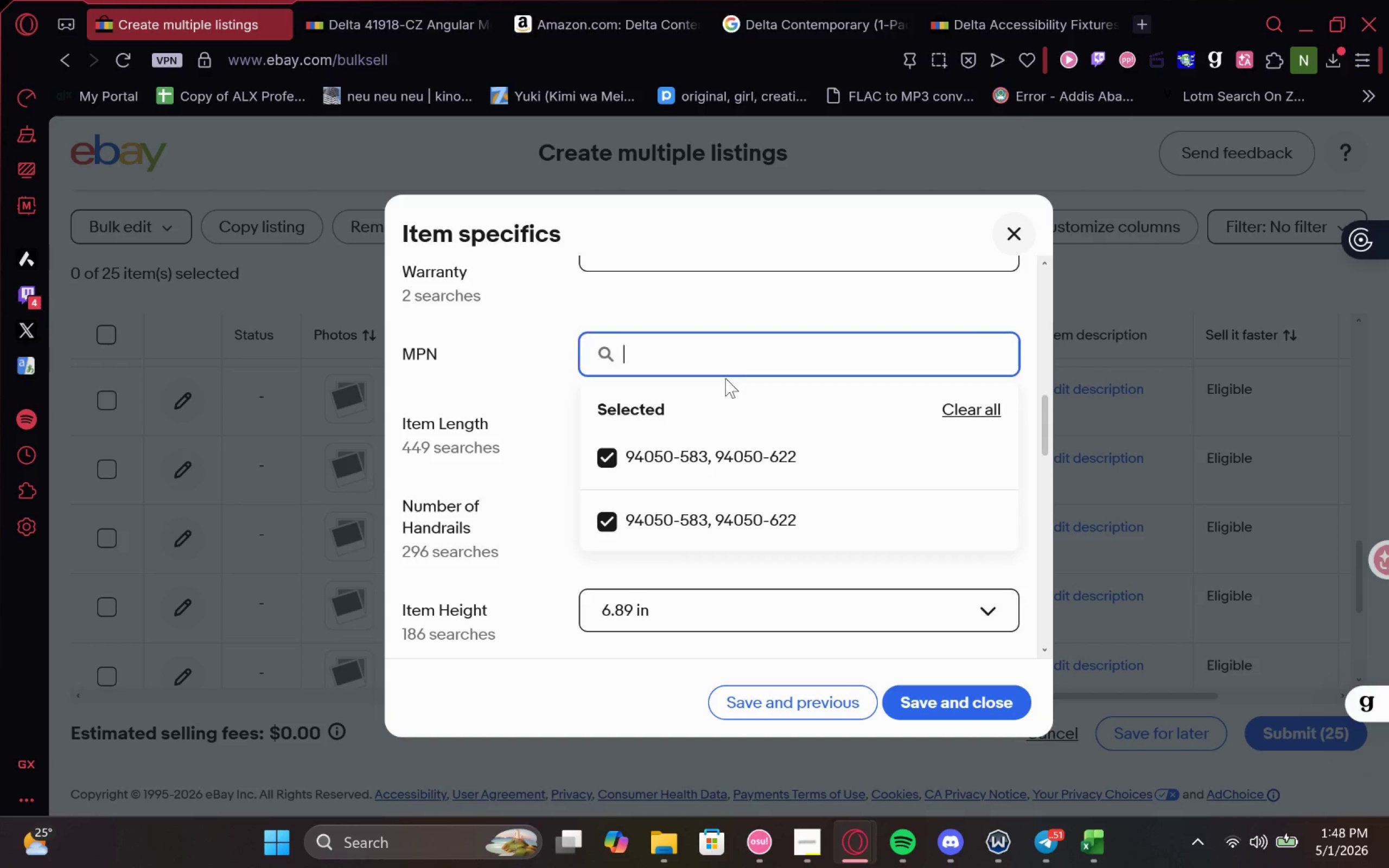 
key(Control+V)
 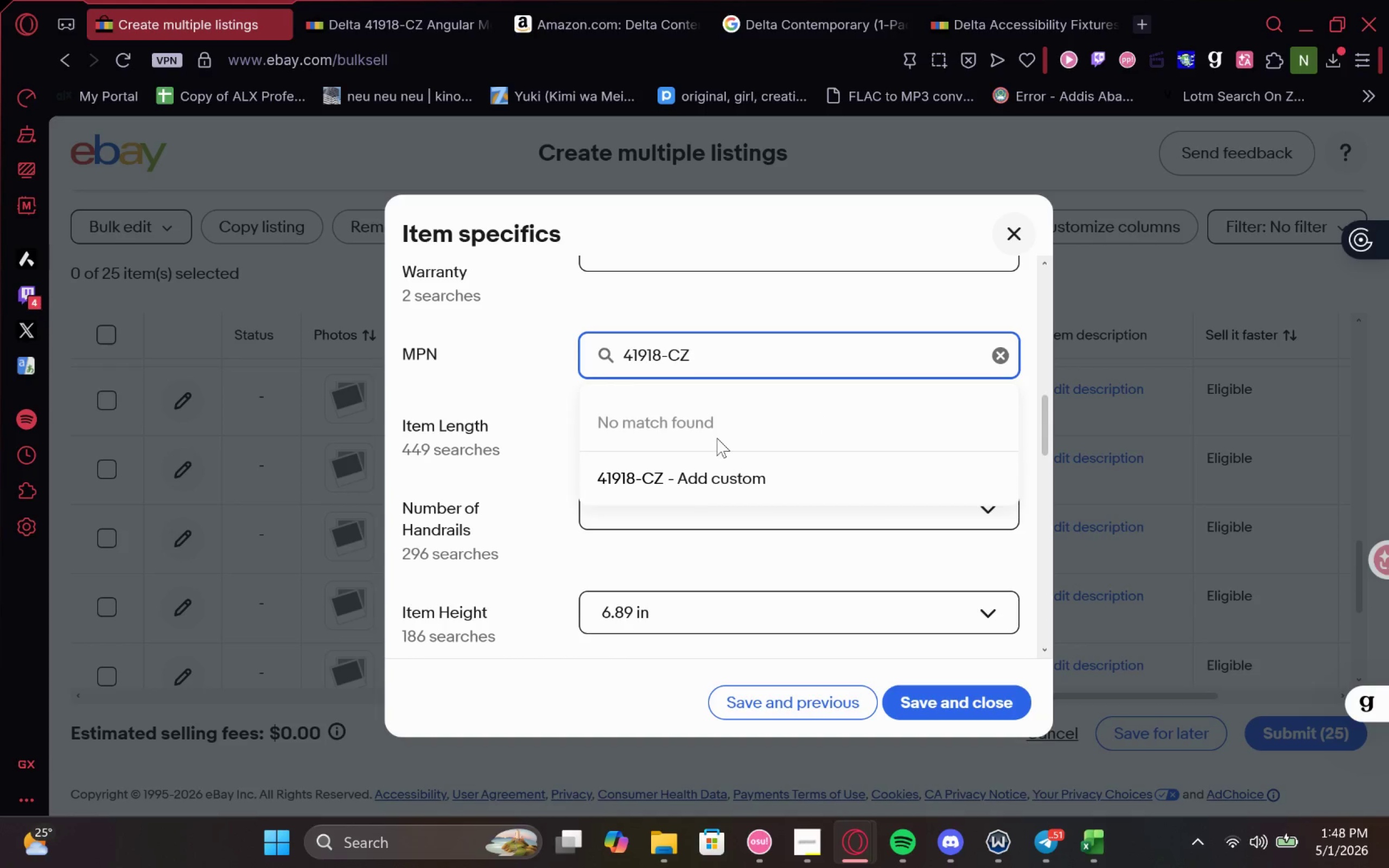 
left_click([697, 475])
 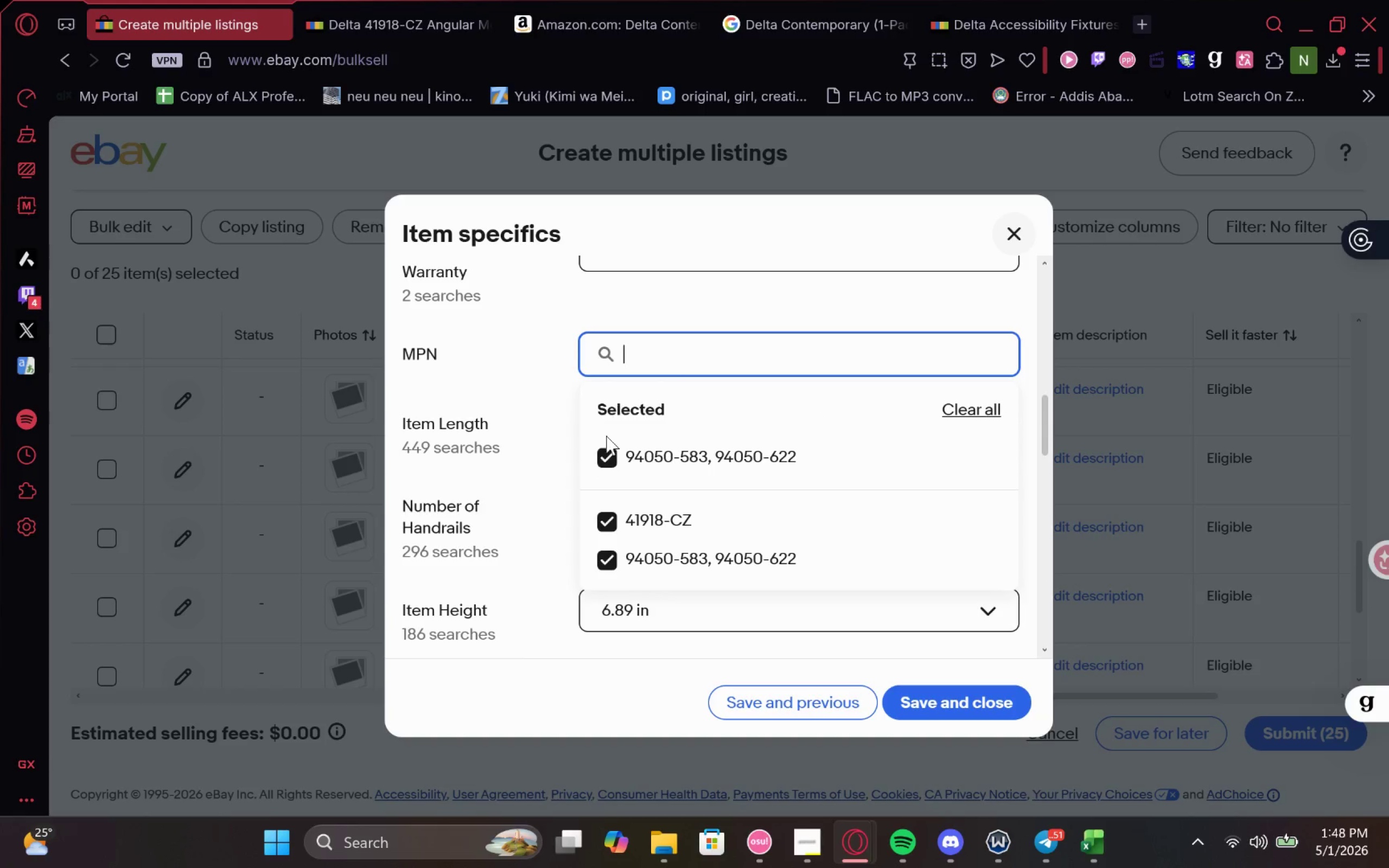 
left_click([596, 472])
 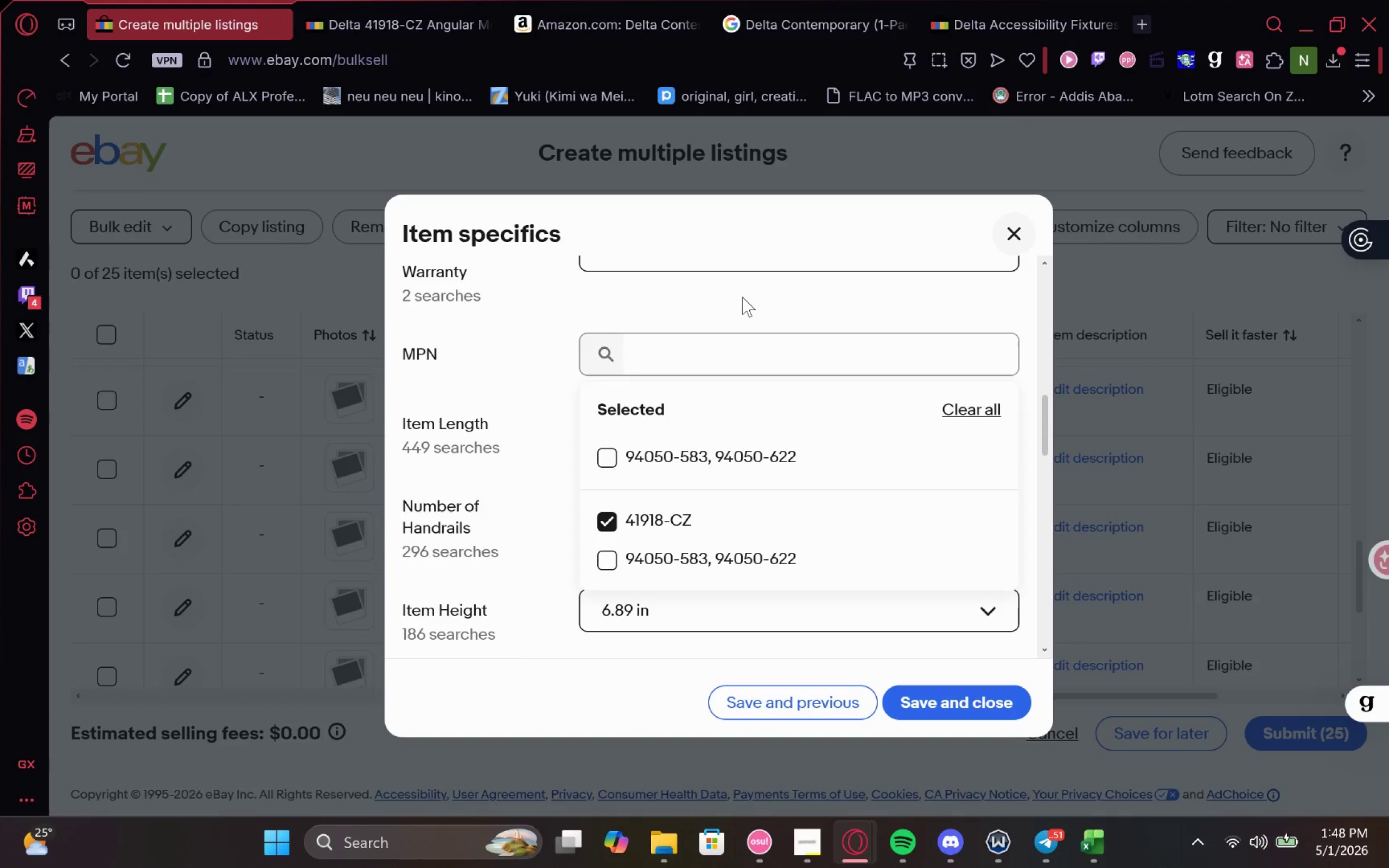 
left_click([742, 297])
 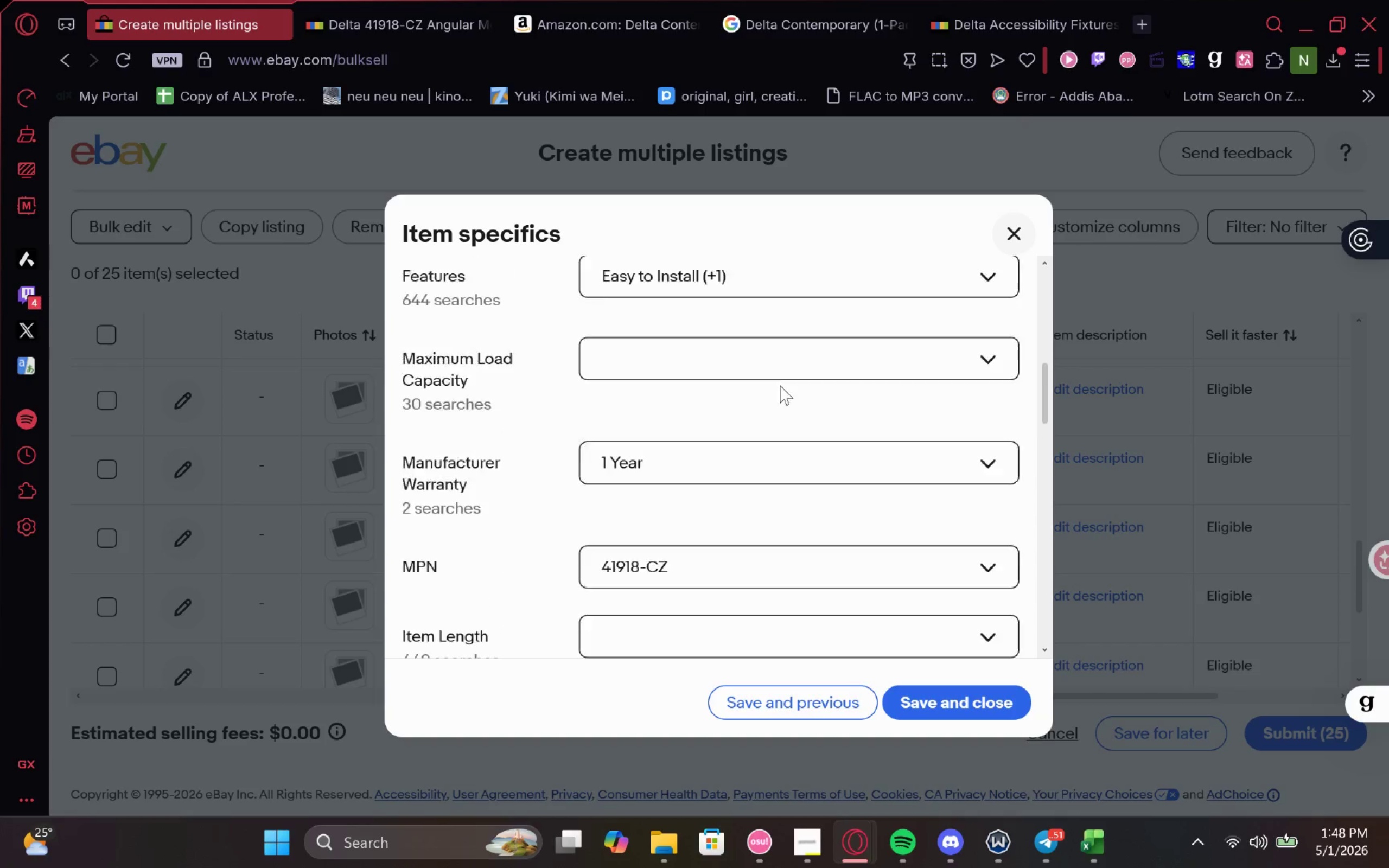 
wait(5.29)
 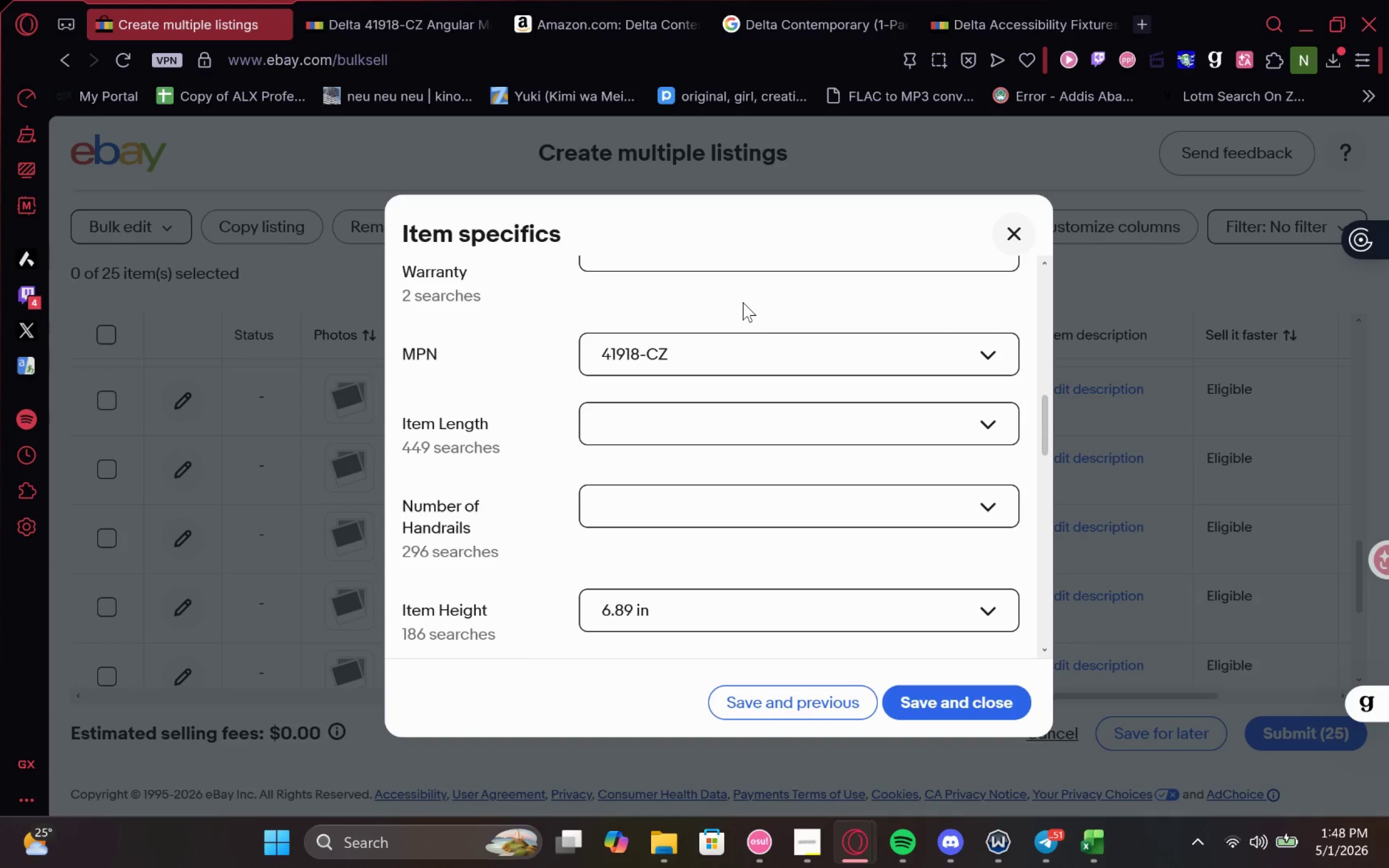 
left_click([365, 0])
 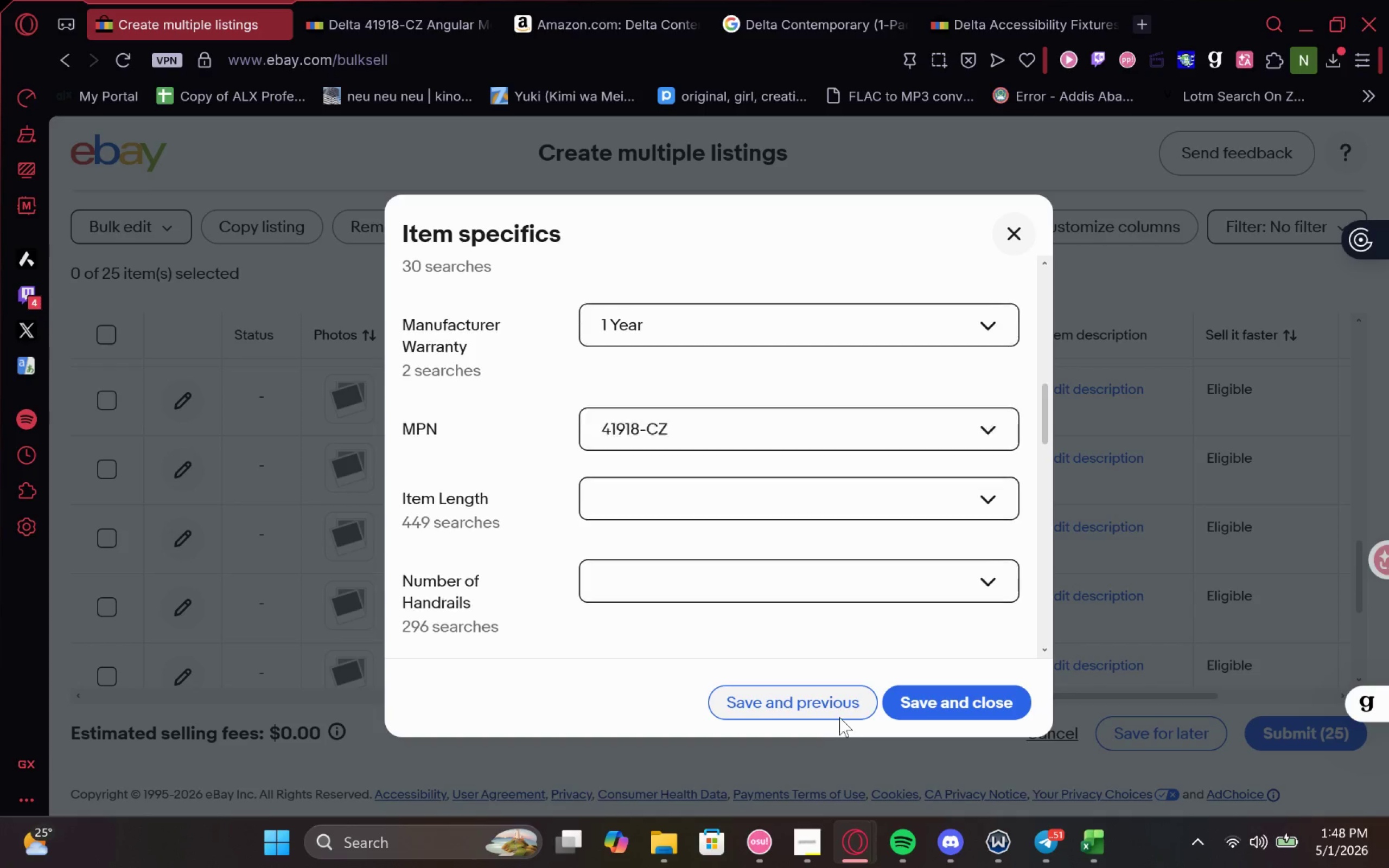 
left_click([710, 449])
 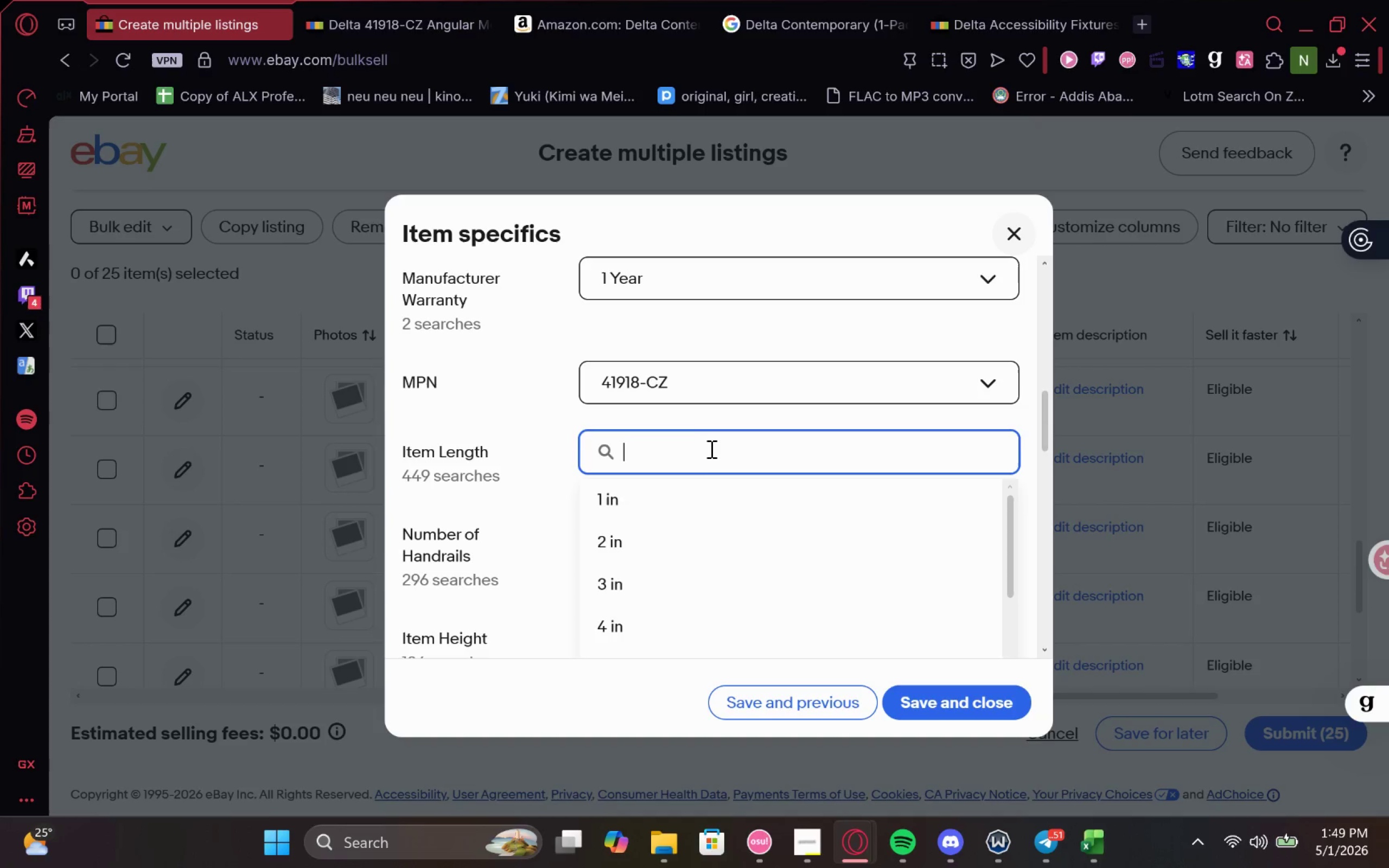 
key(1)
 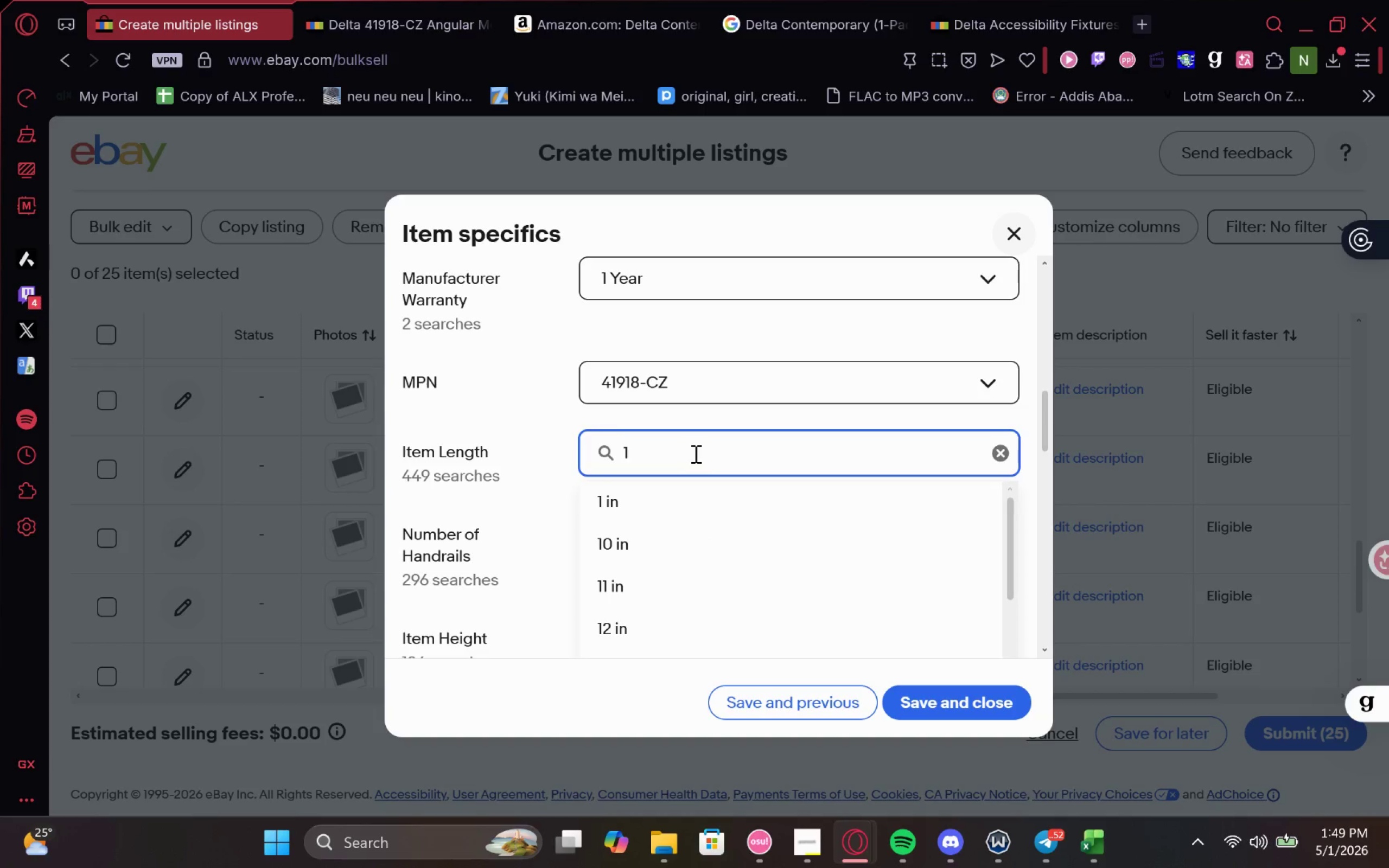 
key(8)
 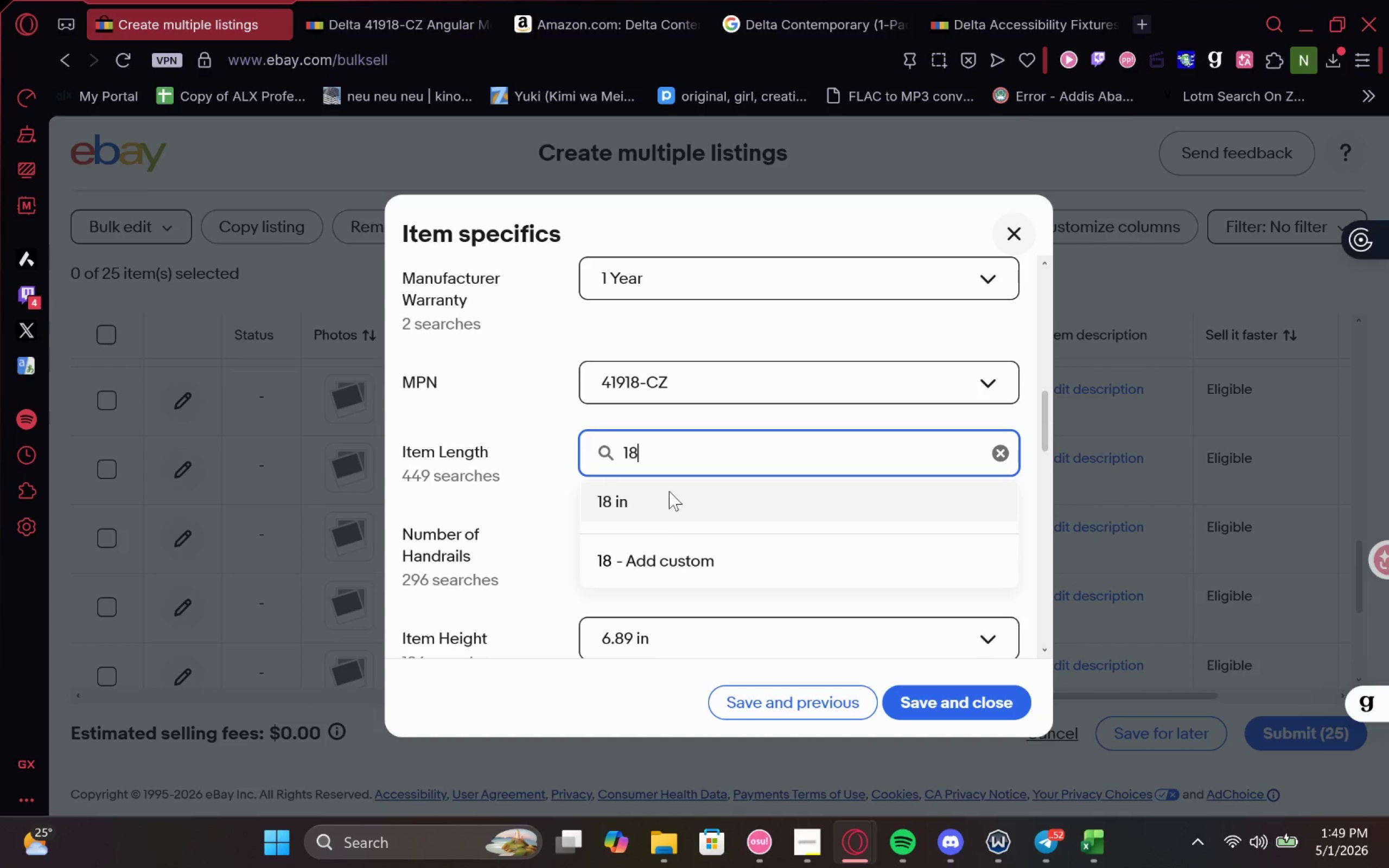 
left_click([669, 491])
 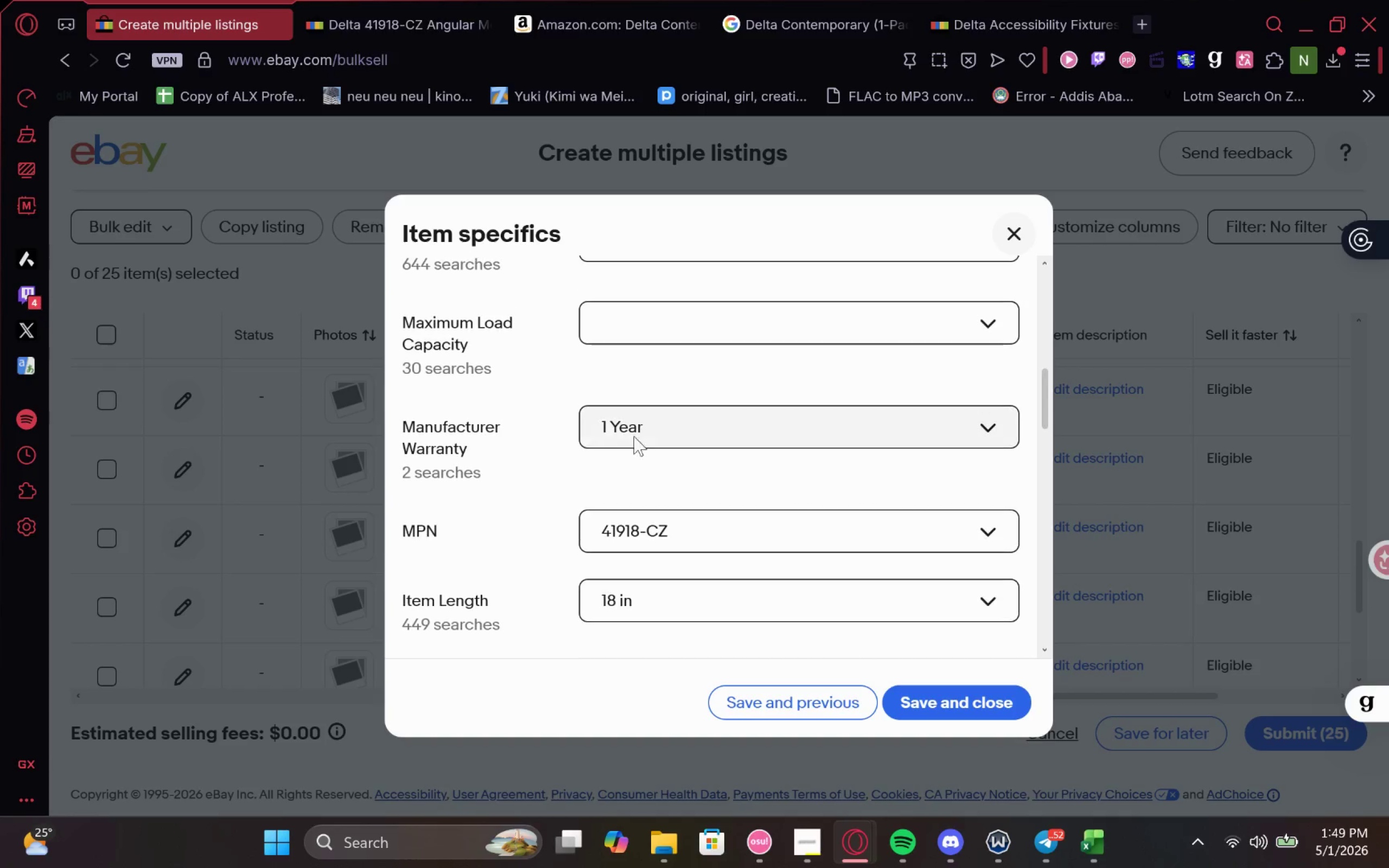 
left_click([647, 435])
 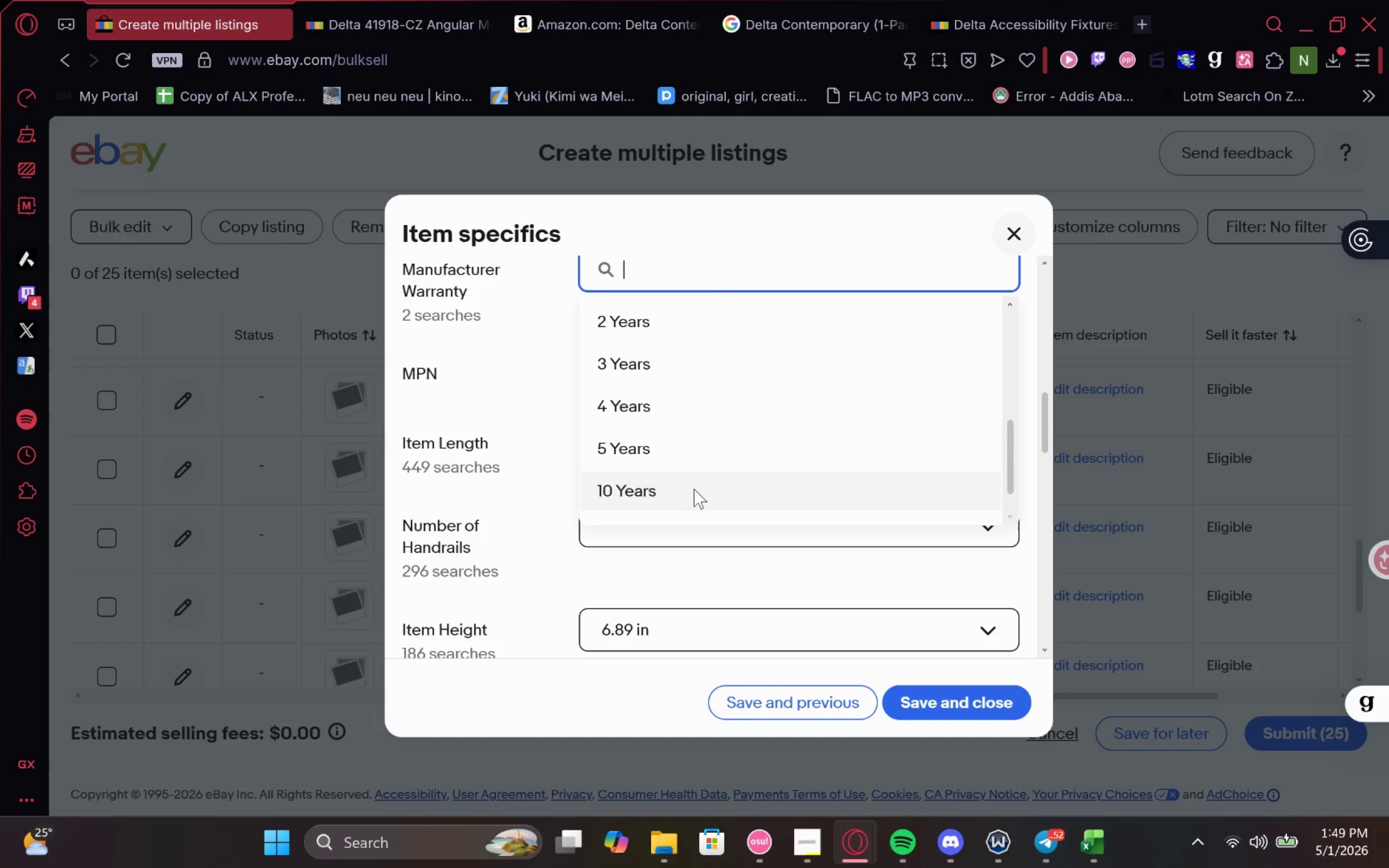 
left_click([699, 476])
 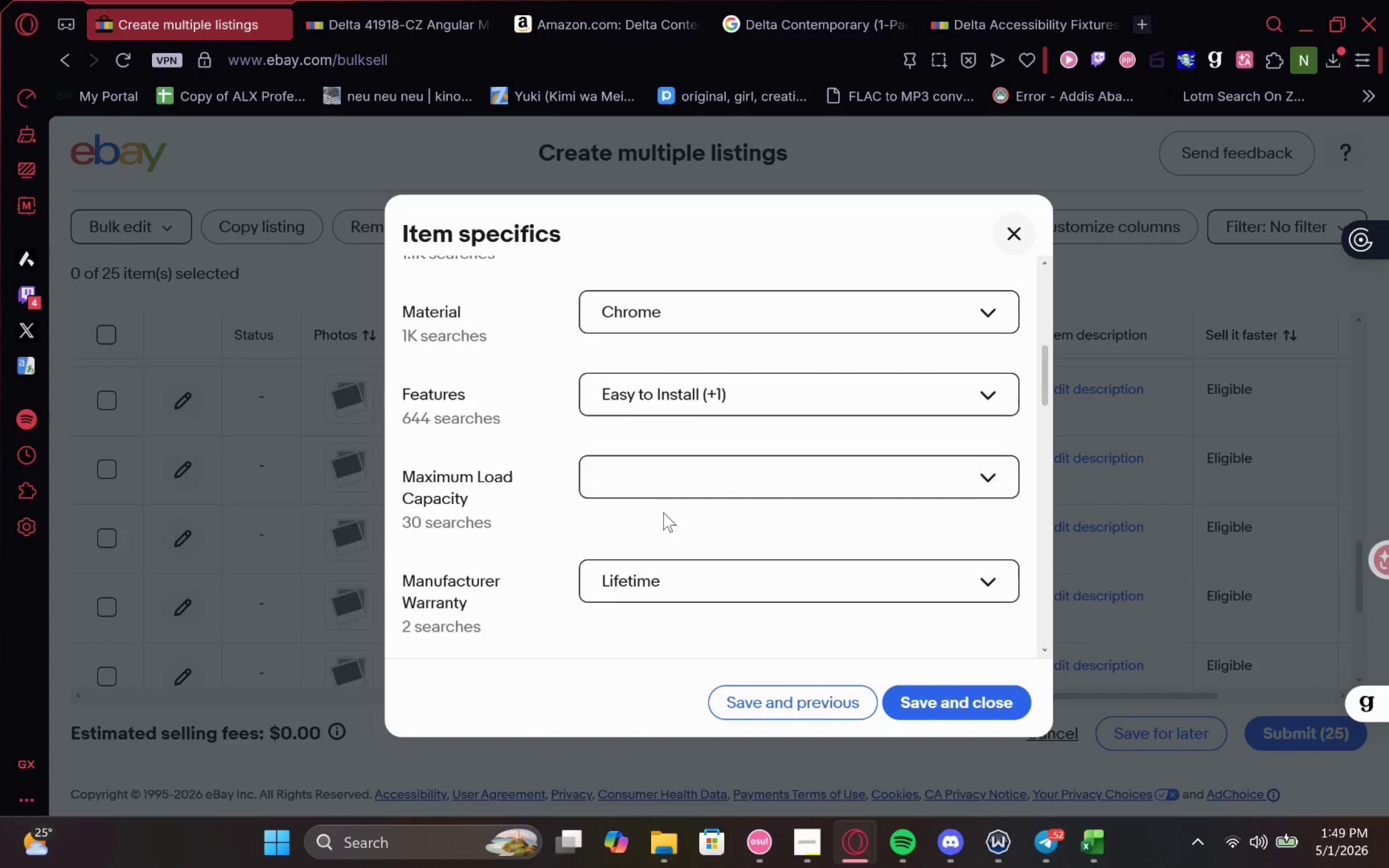 
left_click([680, 495])
 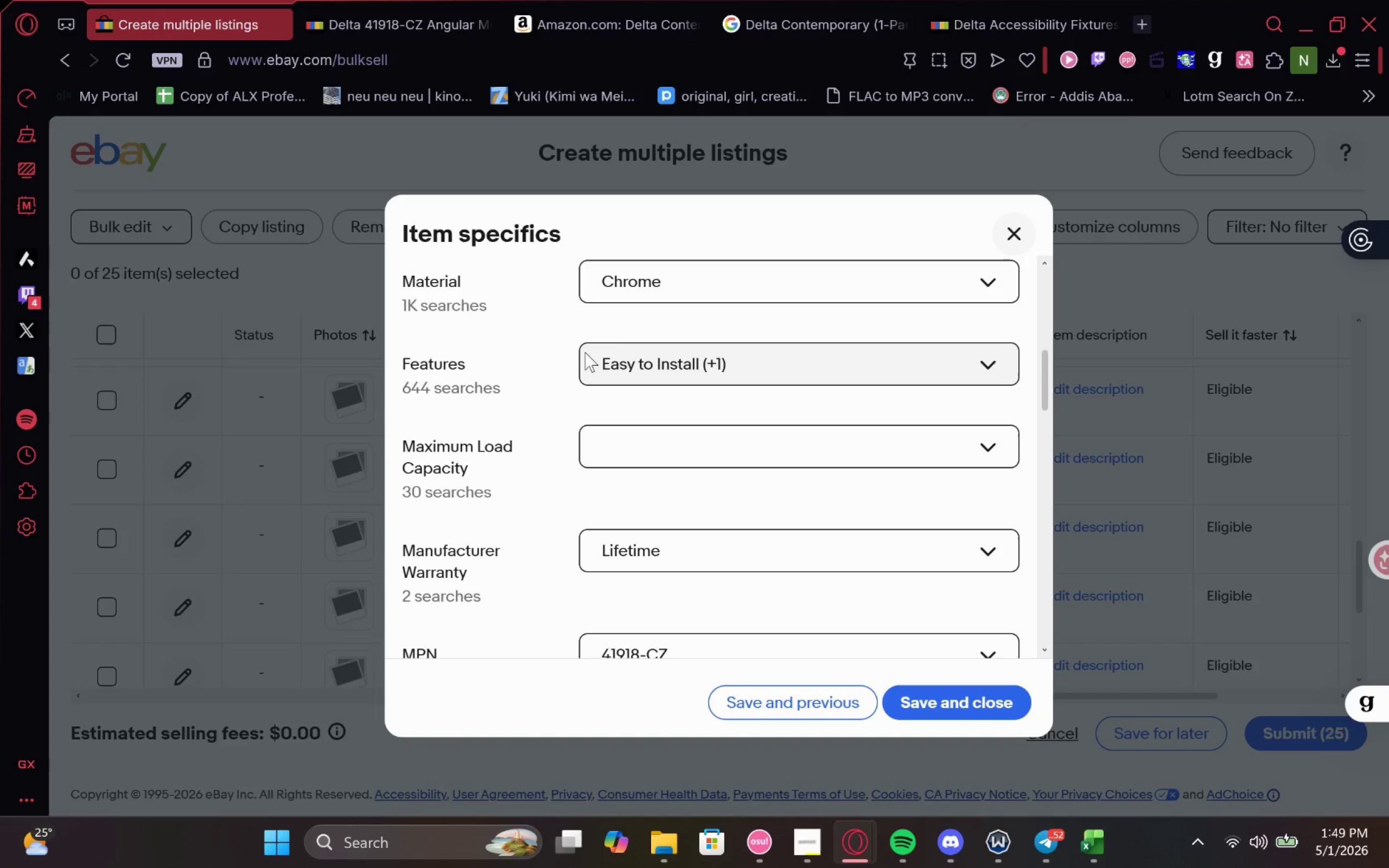 
wait(5.59)
 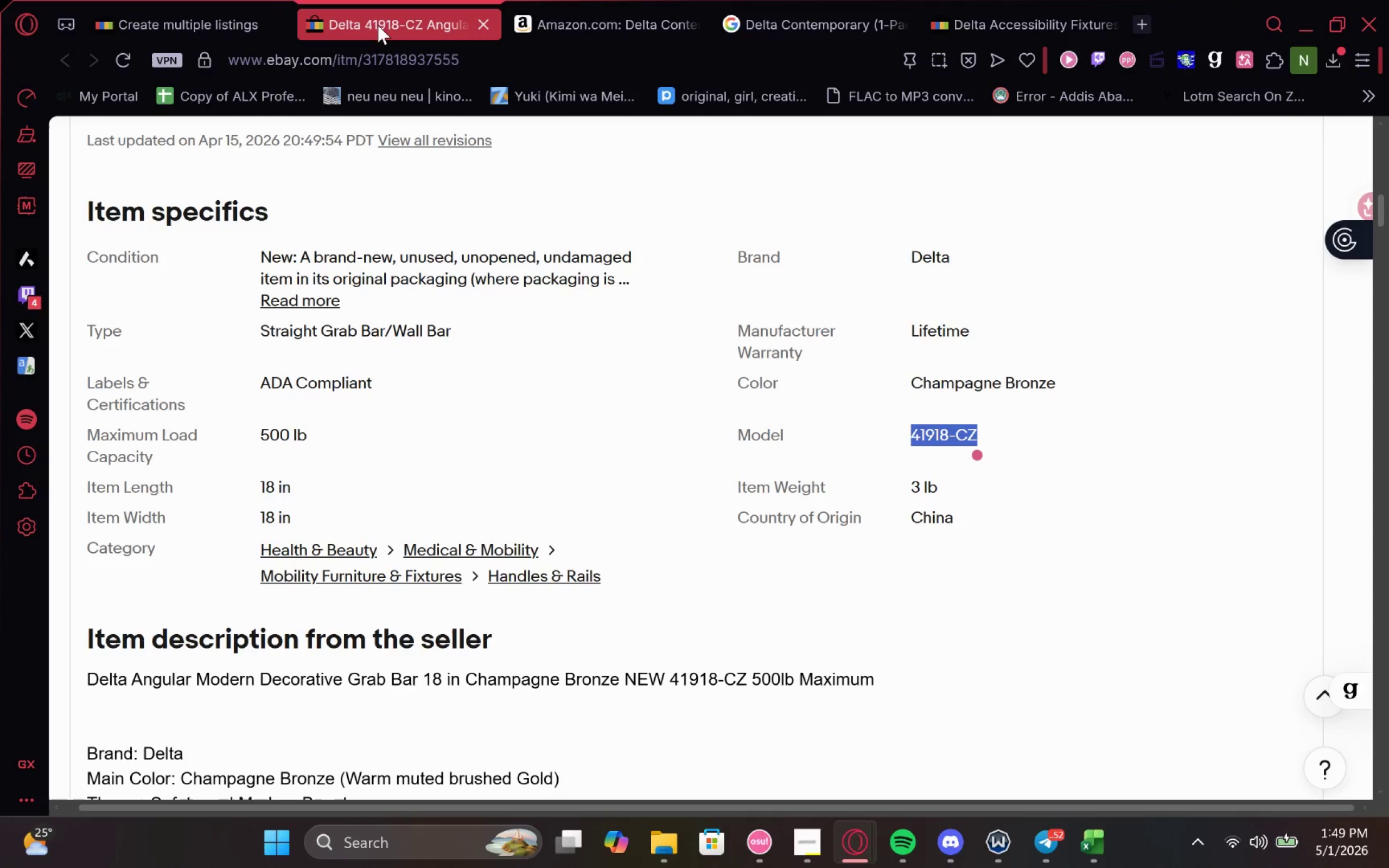 
left_click([396, 2])
 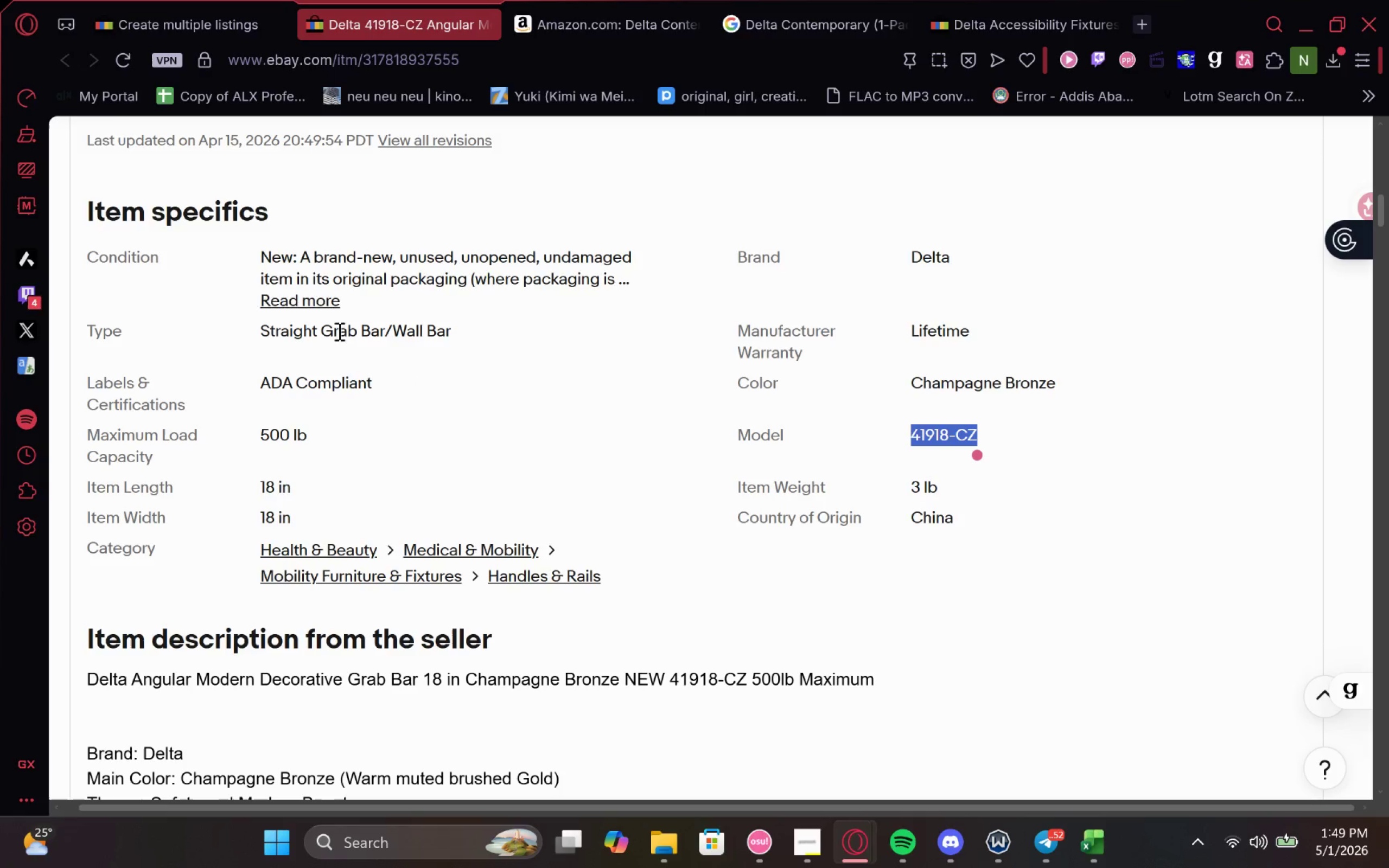 
wait(6.14)
 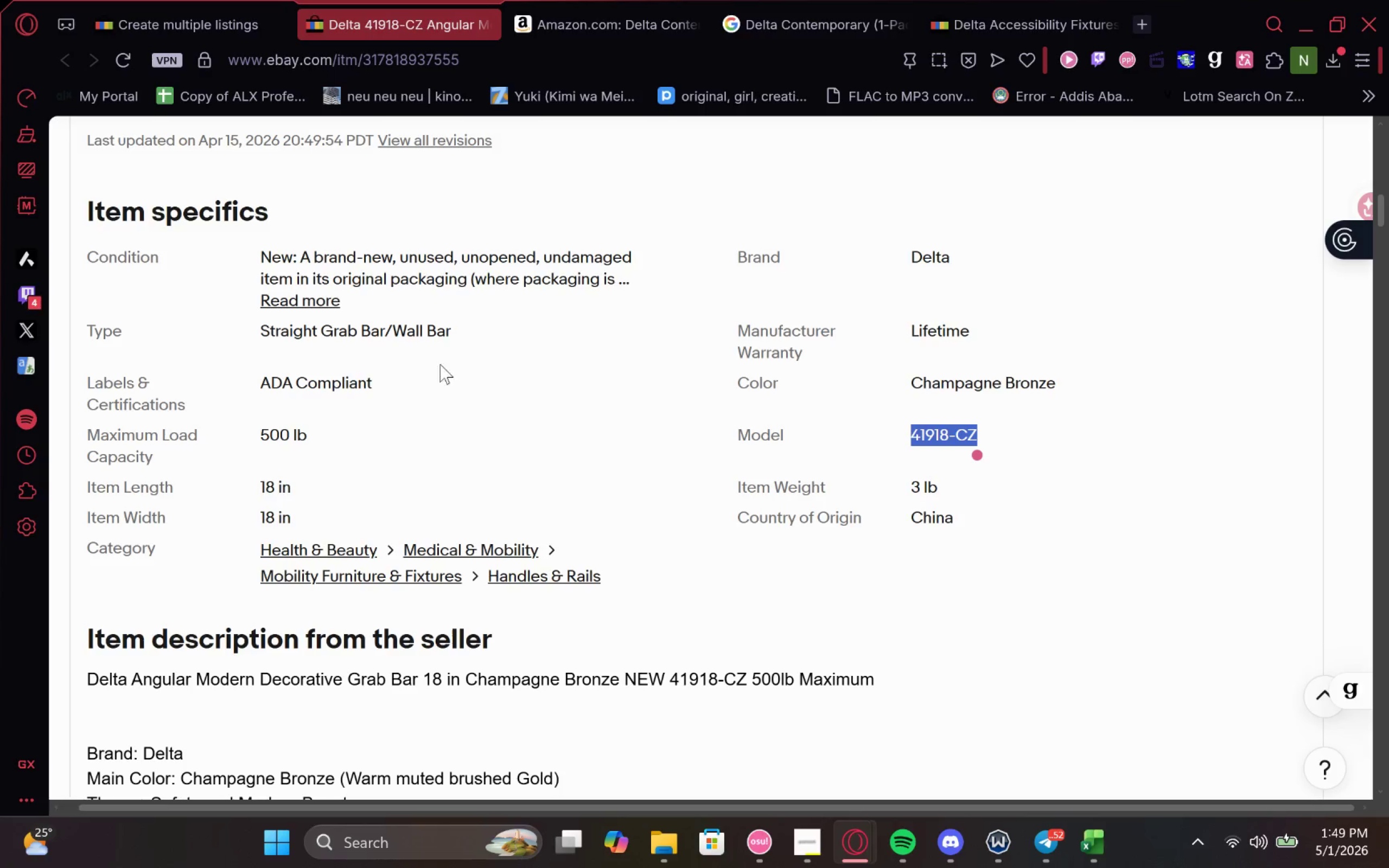 
left_click([114, 0])
 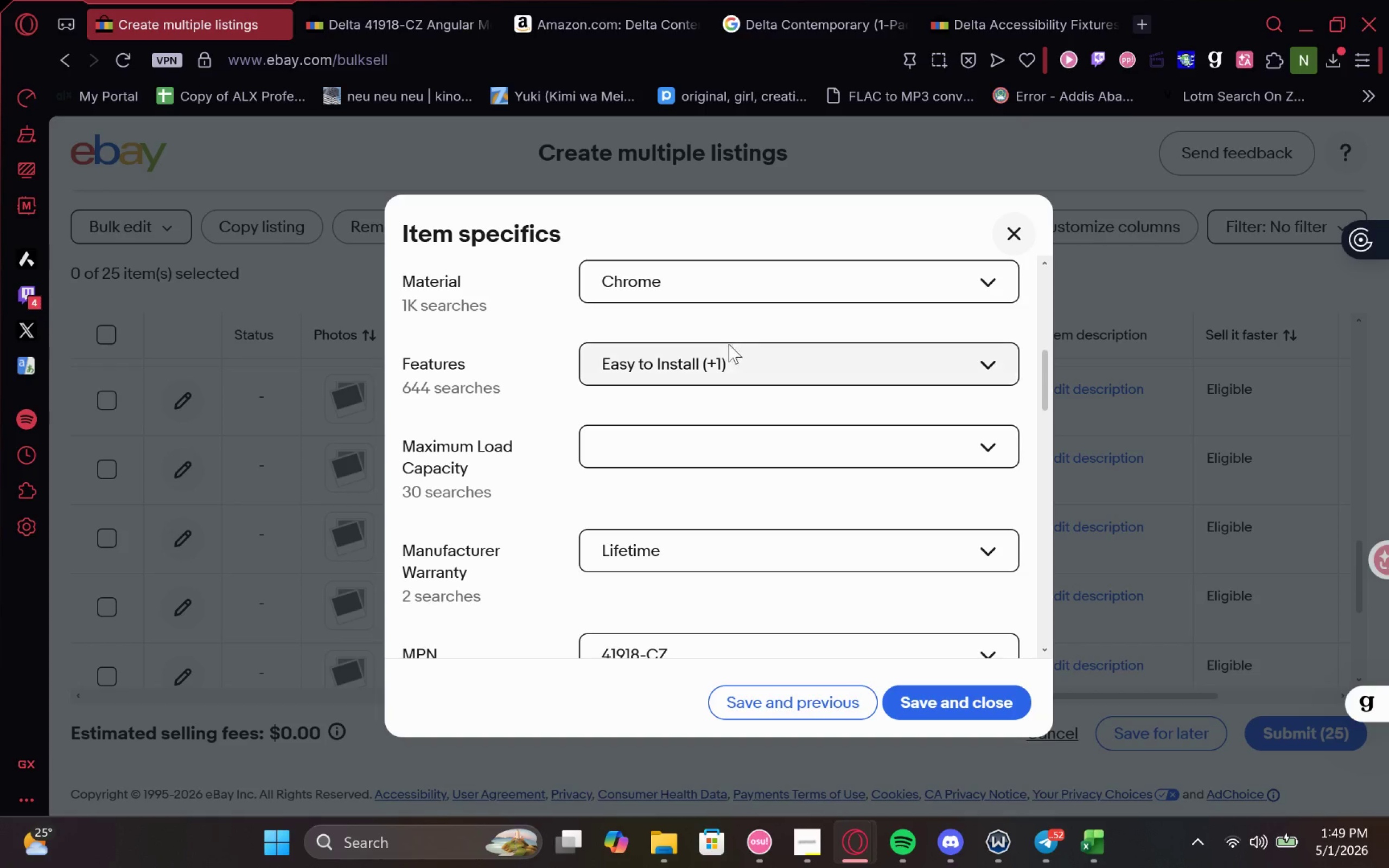 
left_click([714, 354])
 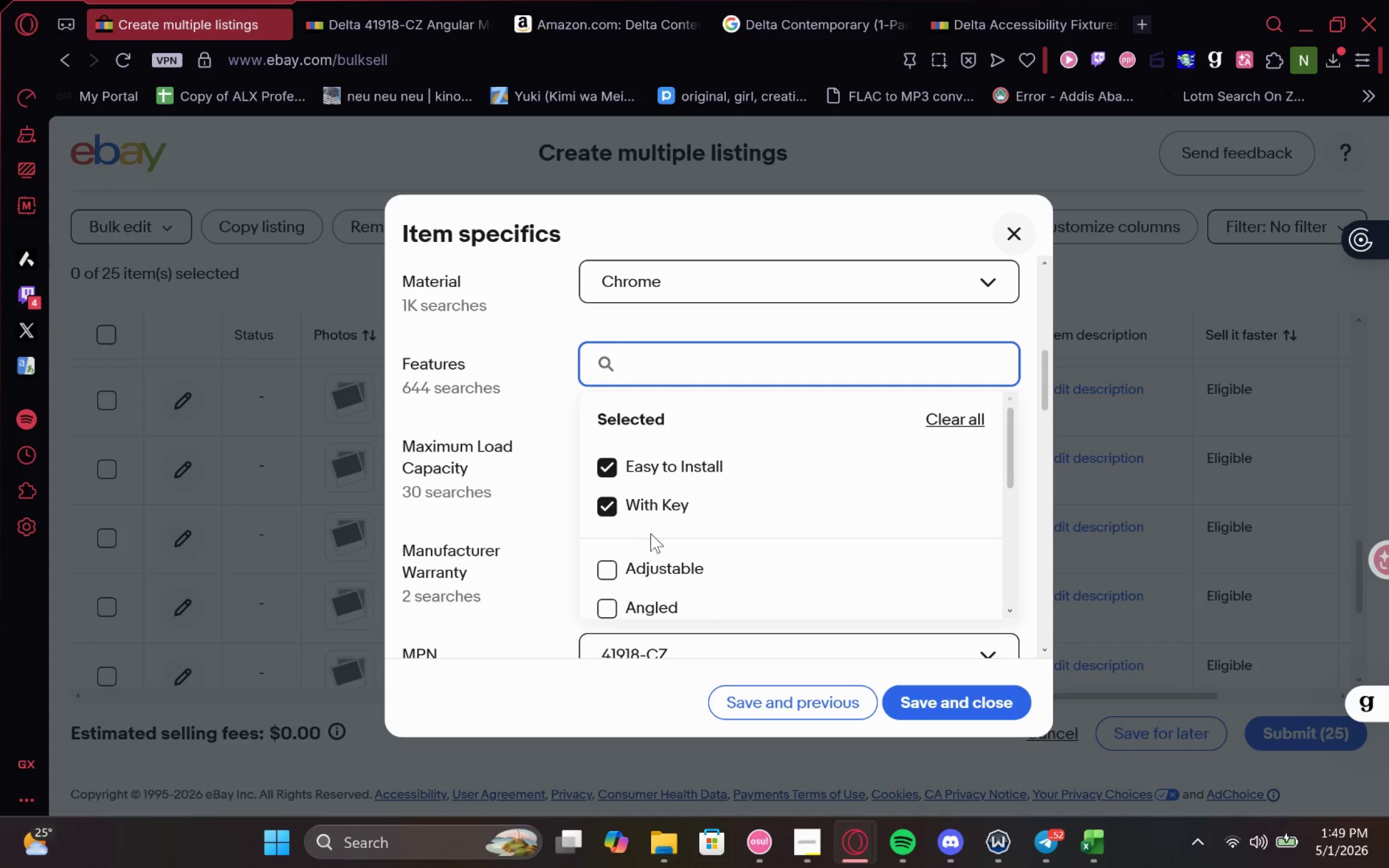 
left_click([666, 514])
 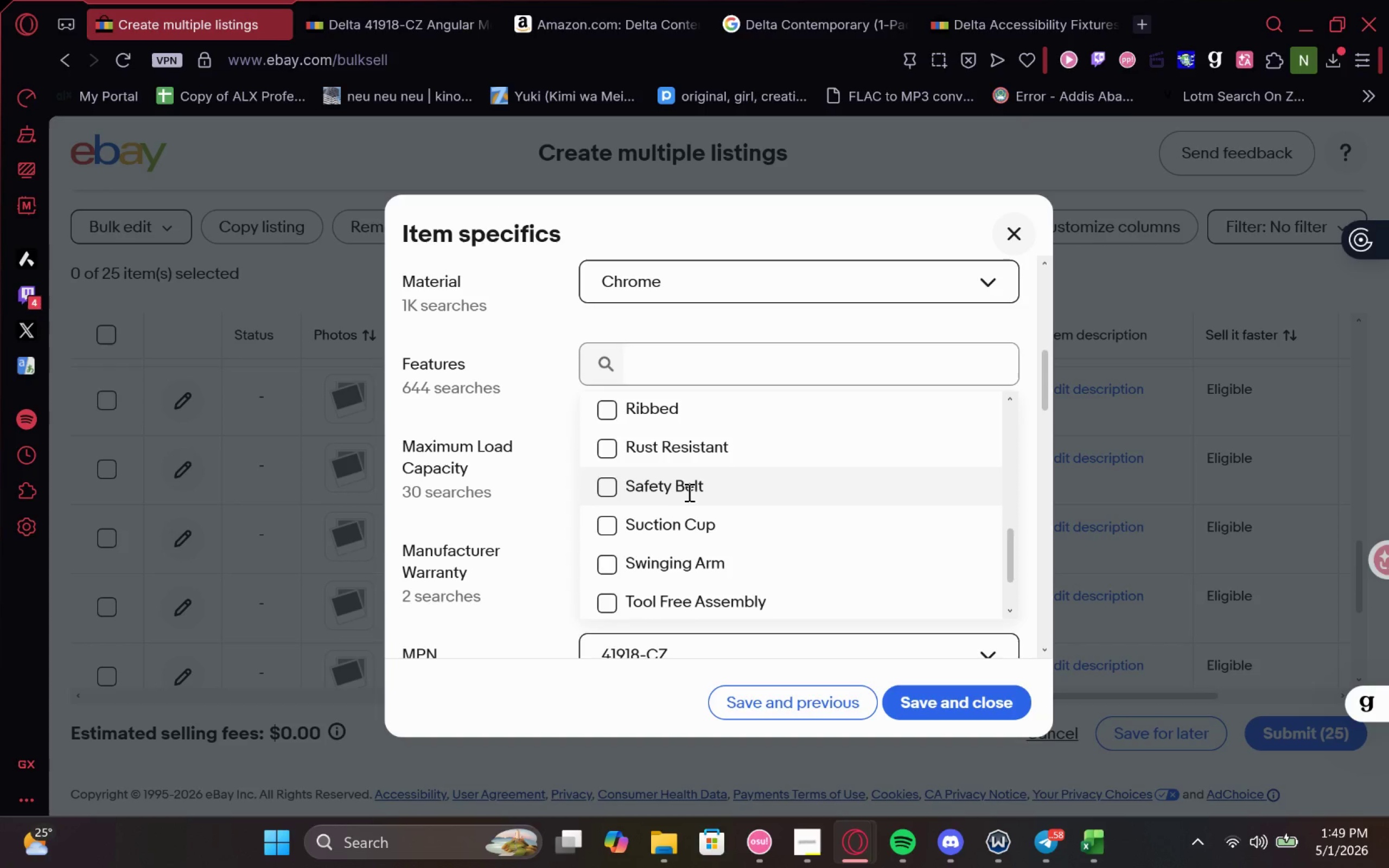 
wait(6.51)
 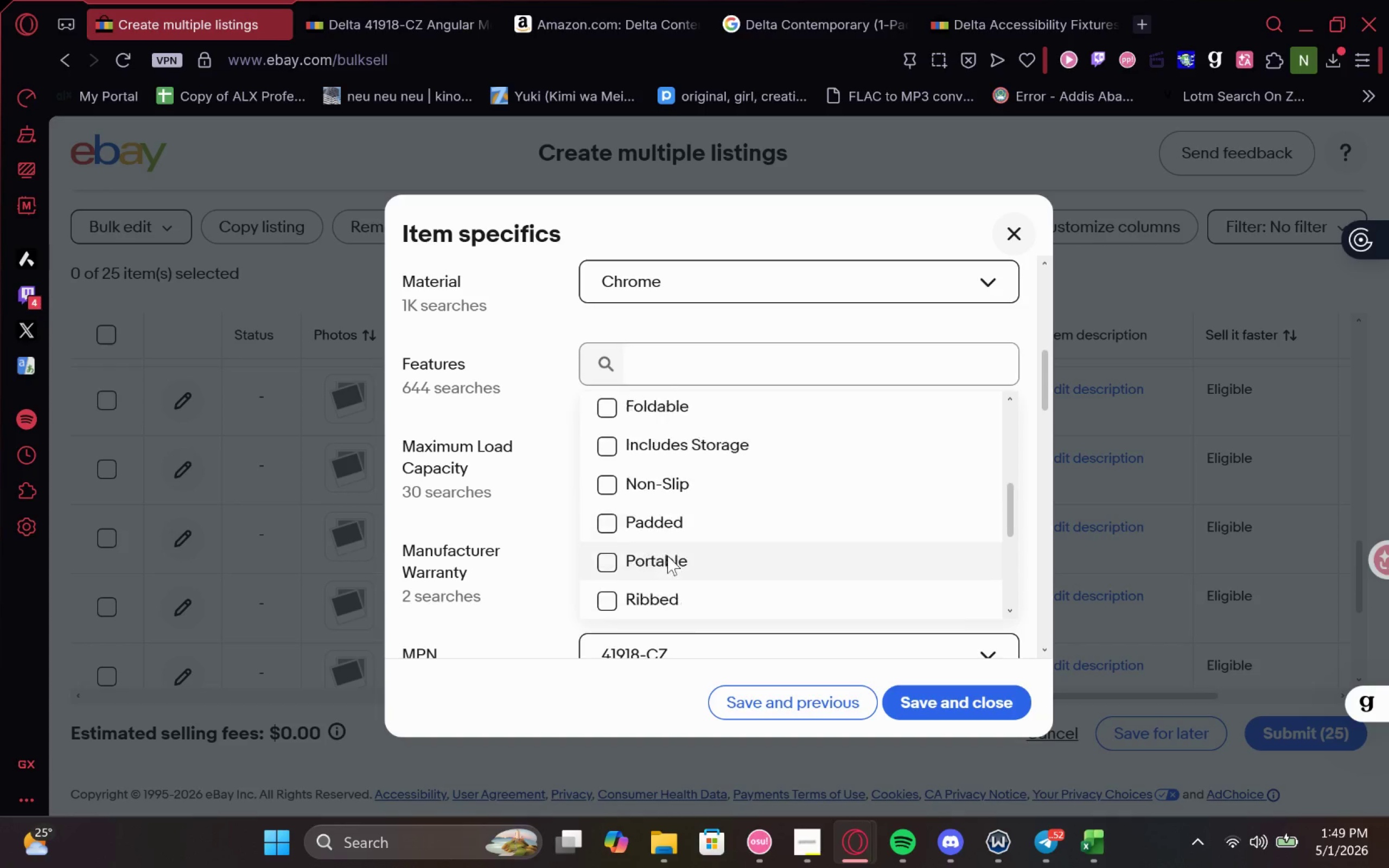 
left_click([545, 410])
 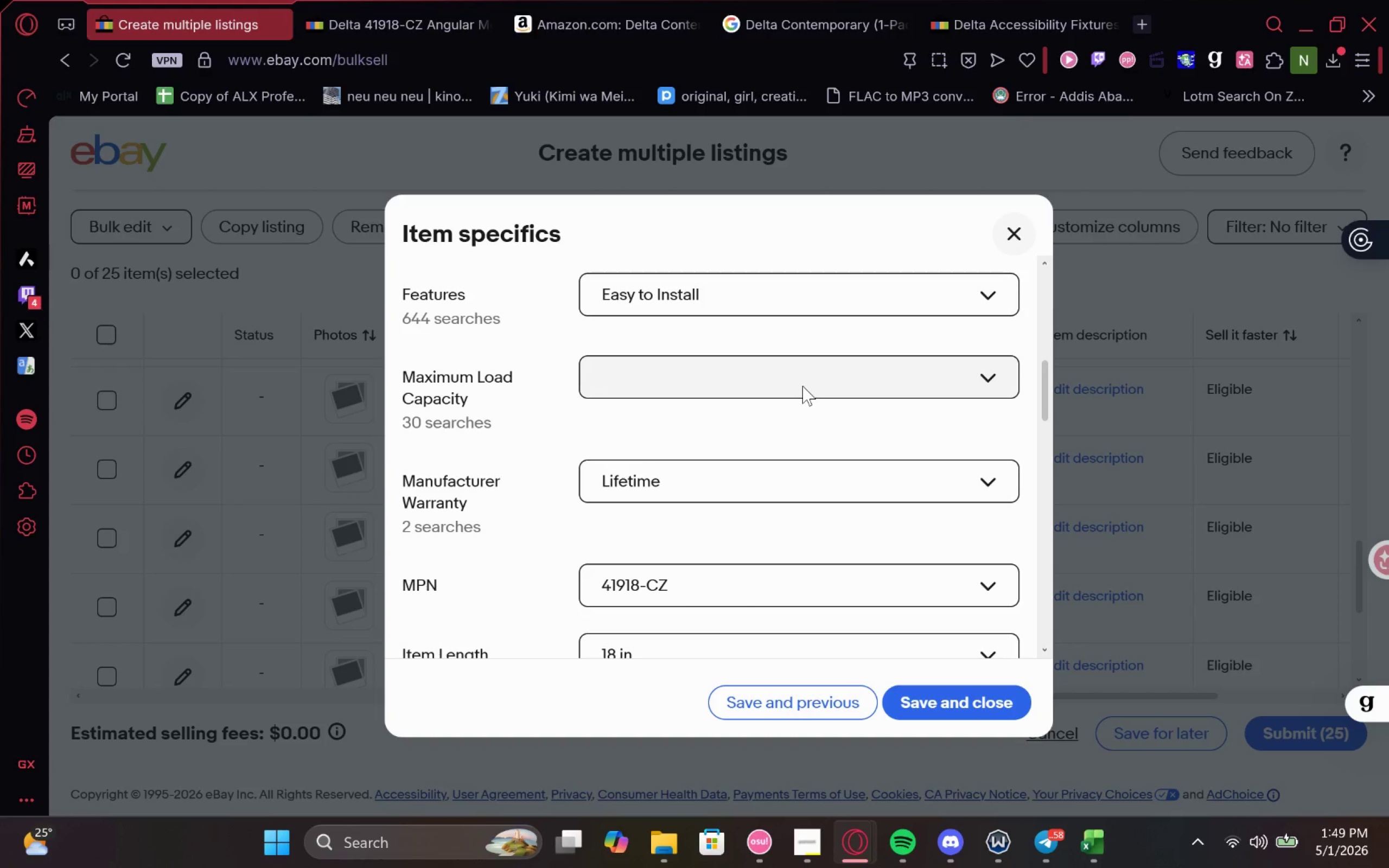 
left_click([802, 384])
 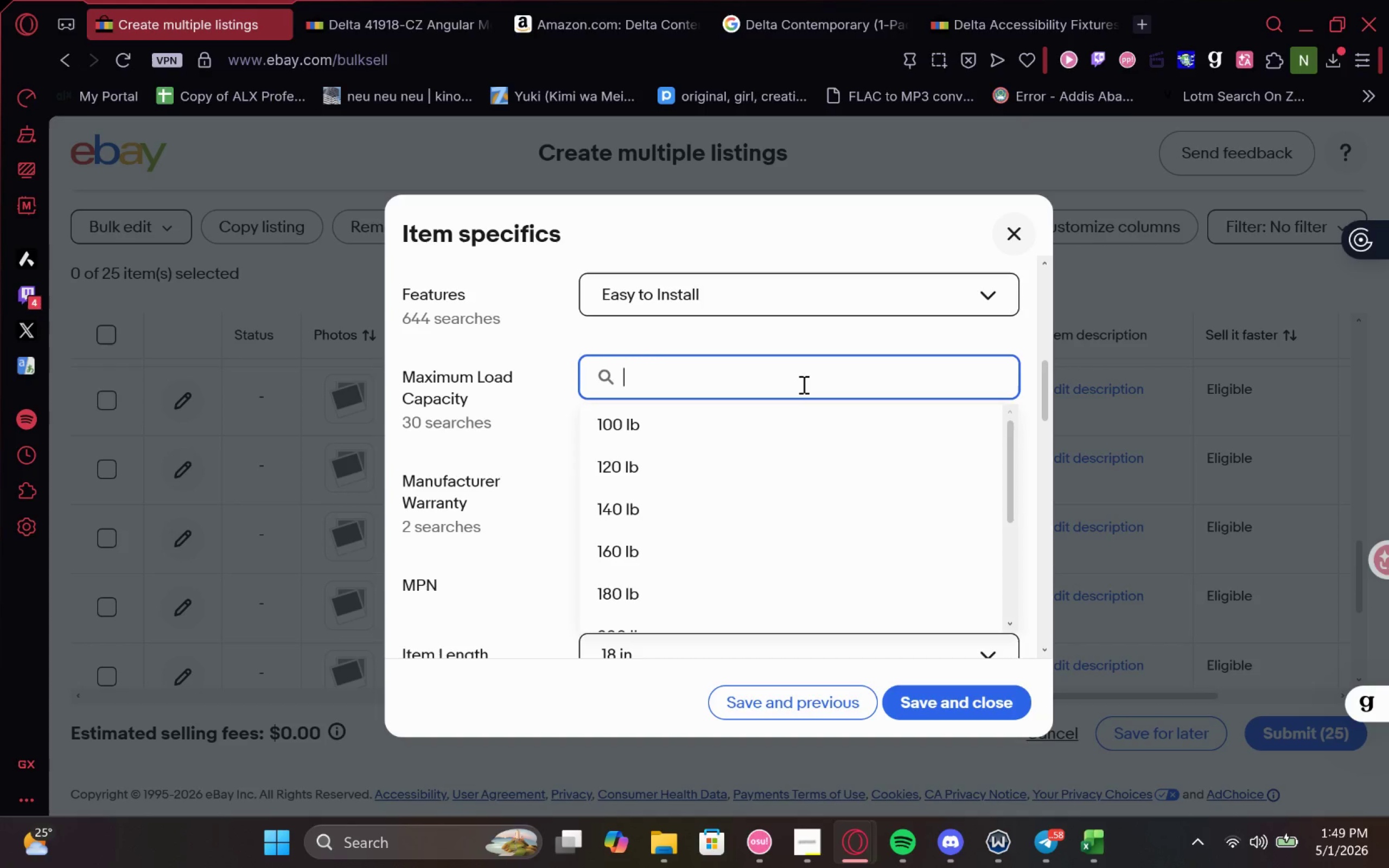 
left_click([802, 384])
 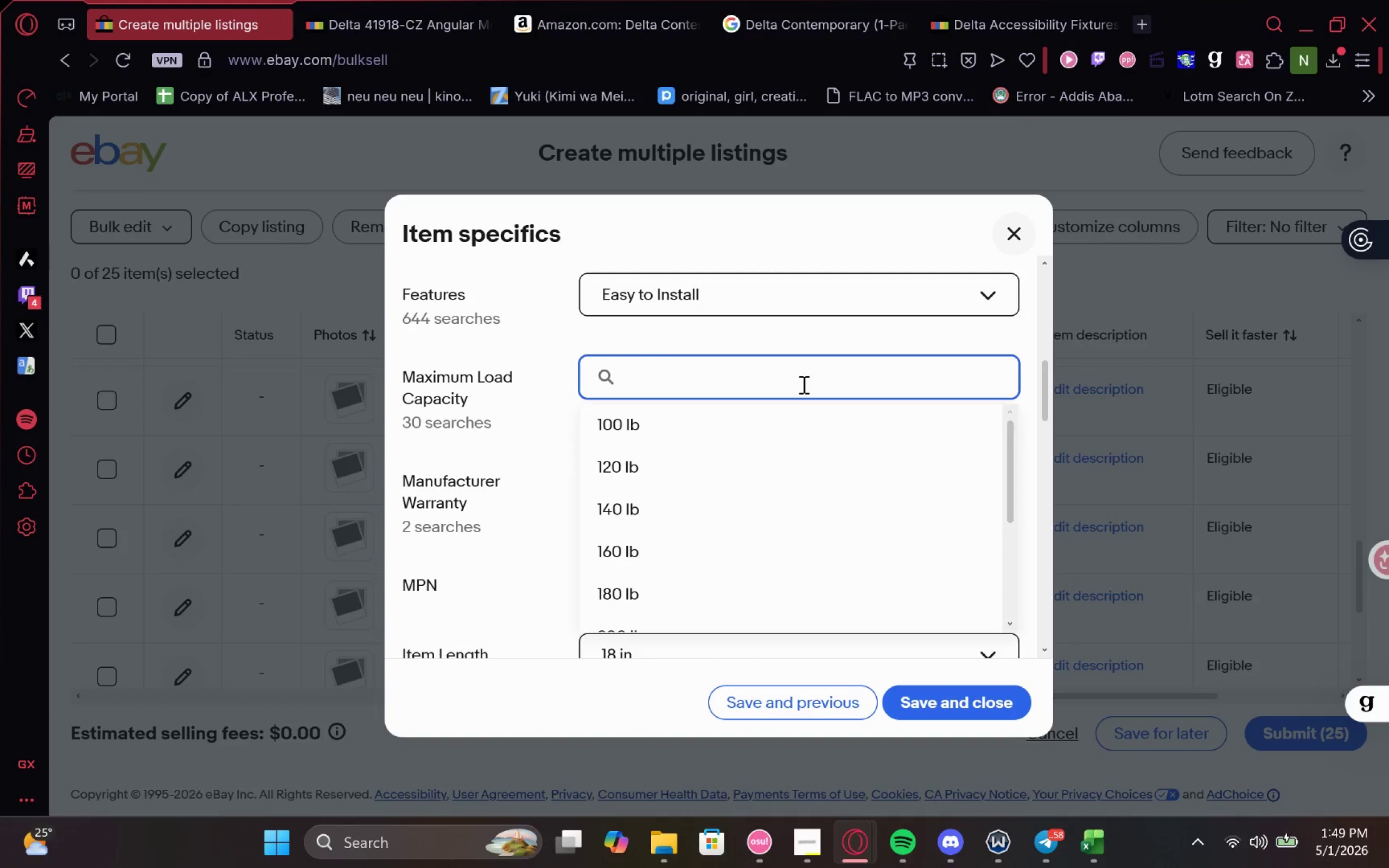 
type(500)
 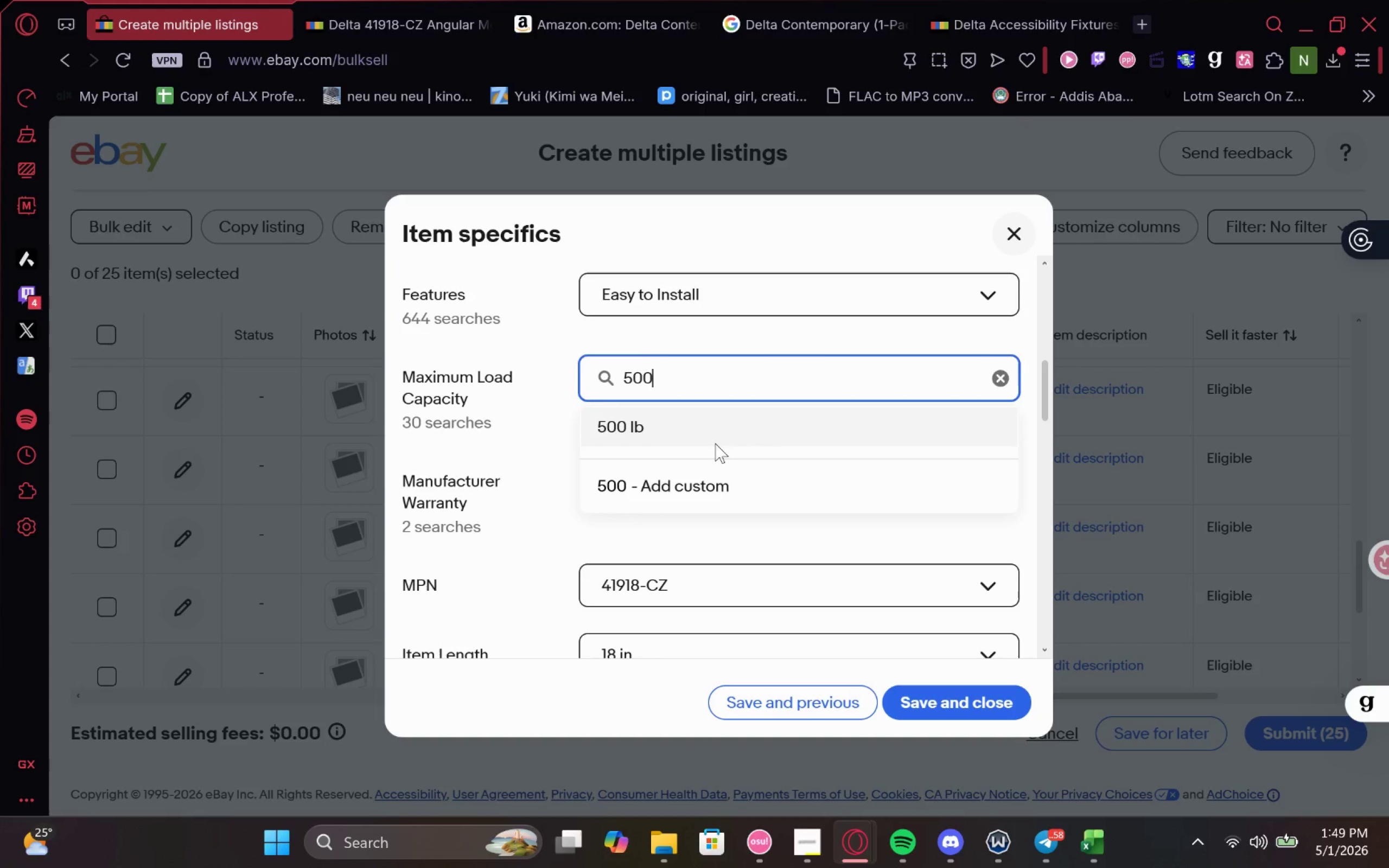 
left_click([715, 443])
 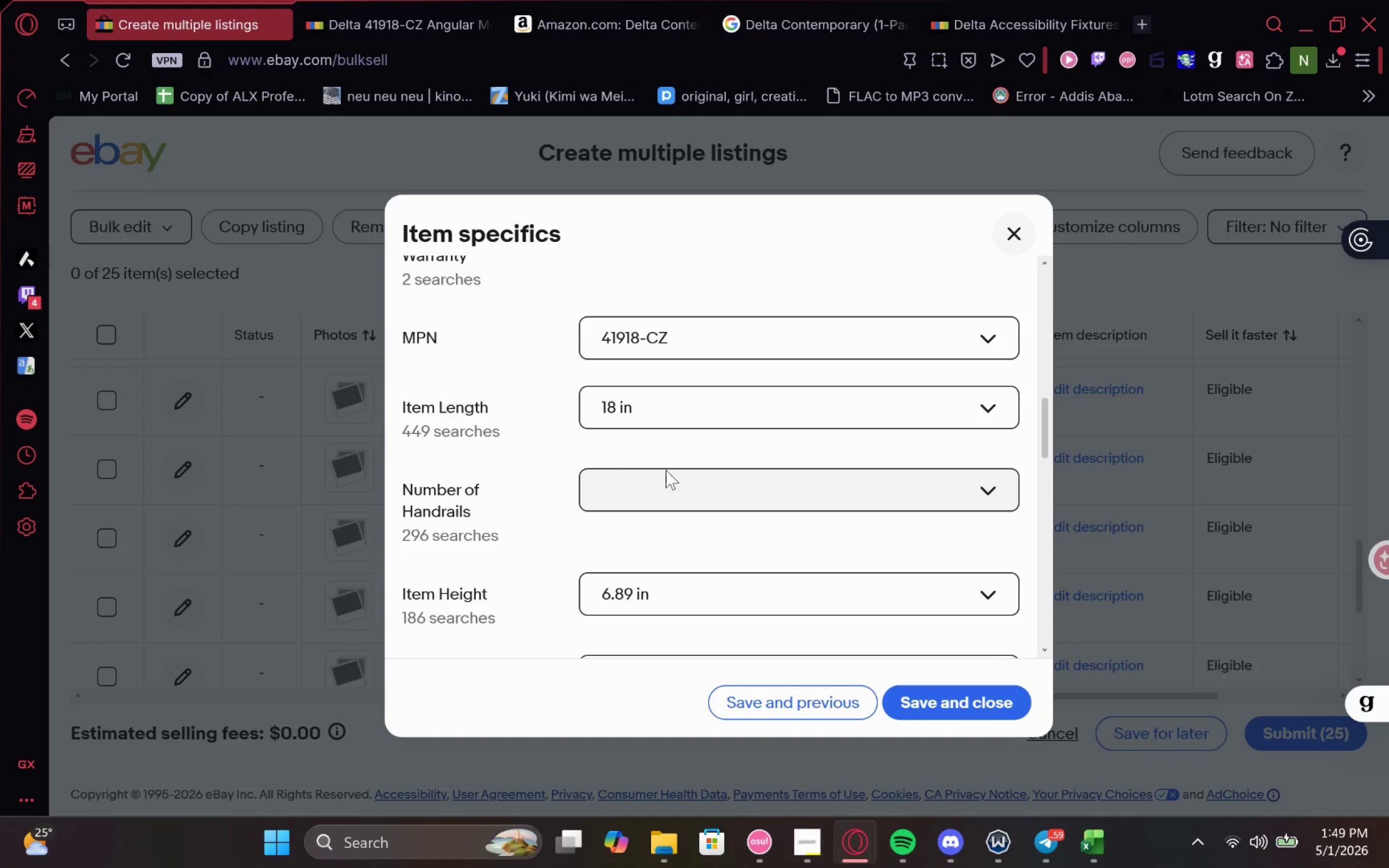 
left_click([558, 445])
 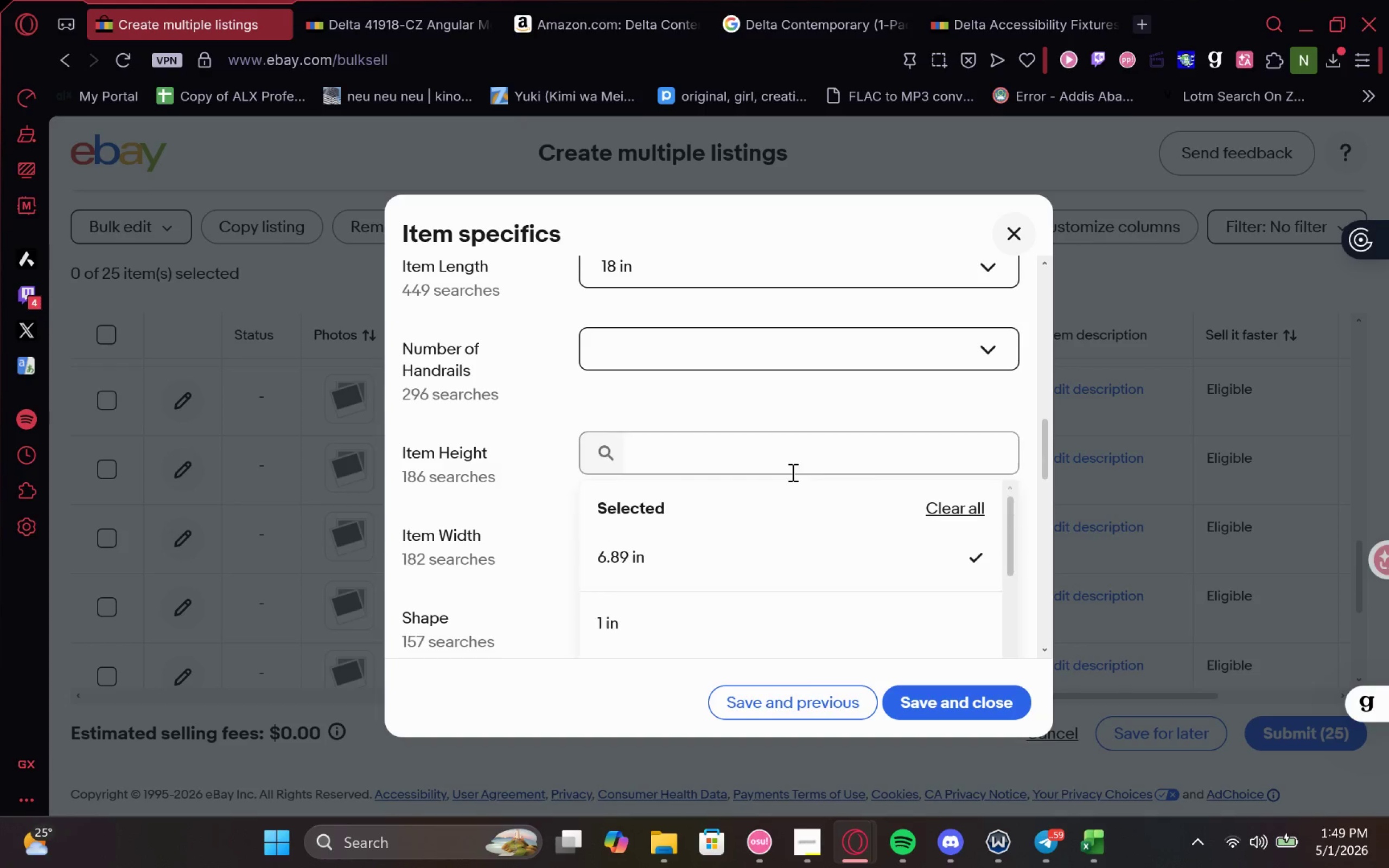 
left_click([952, 503])
 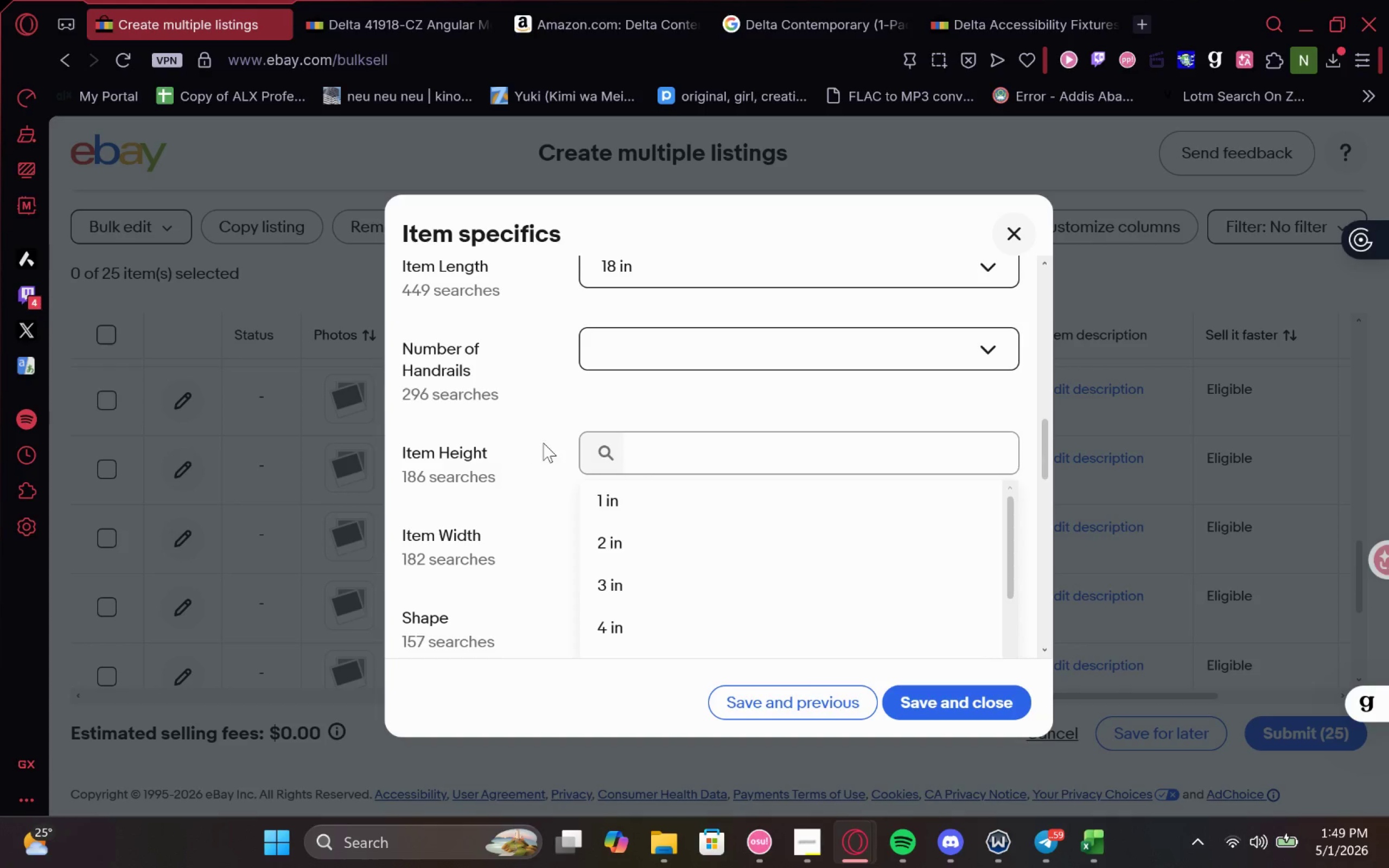 
left_click([541, 443])
 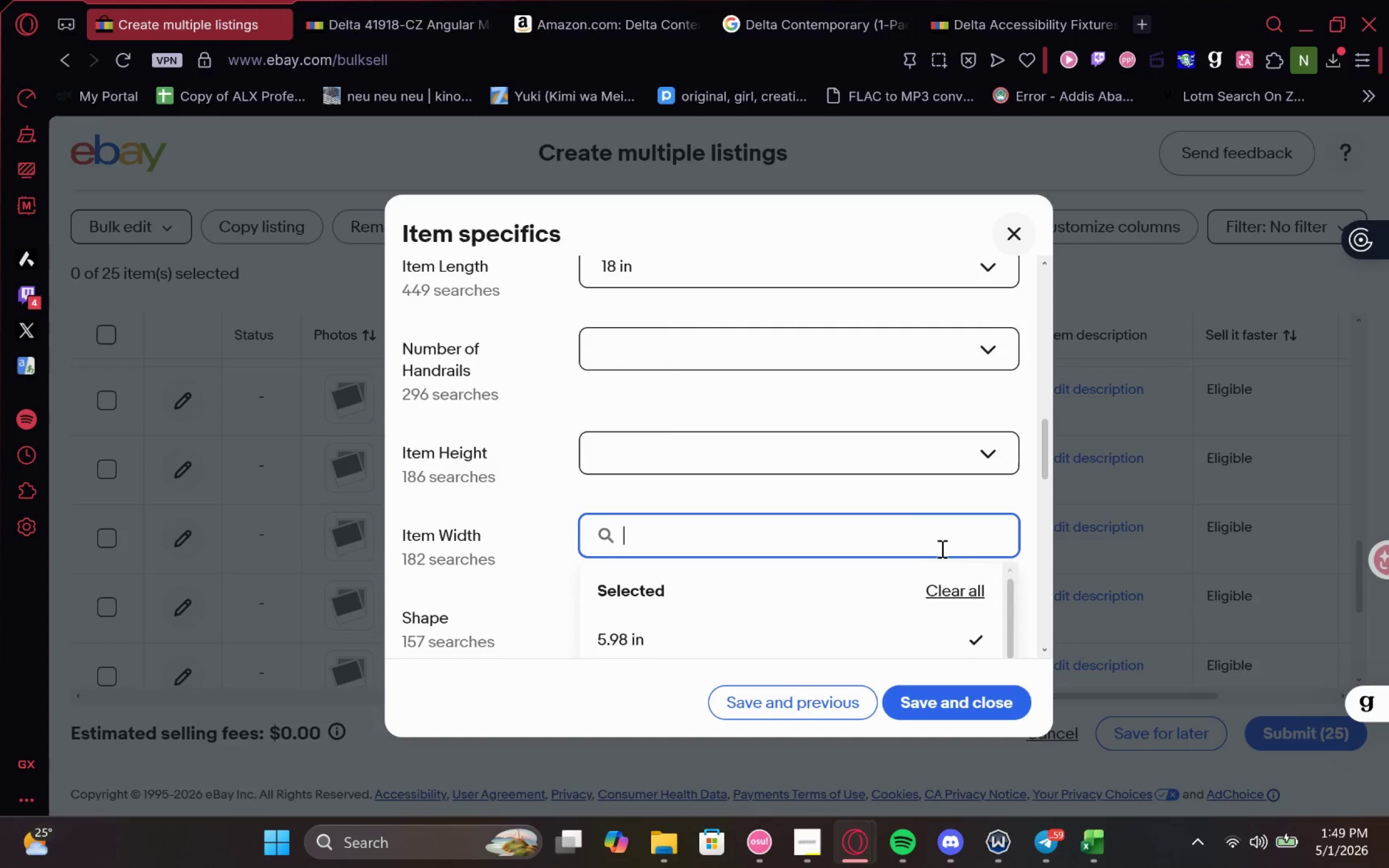 
left_click([969, 591])
 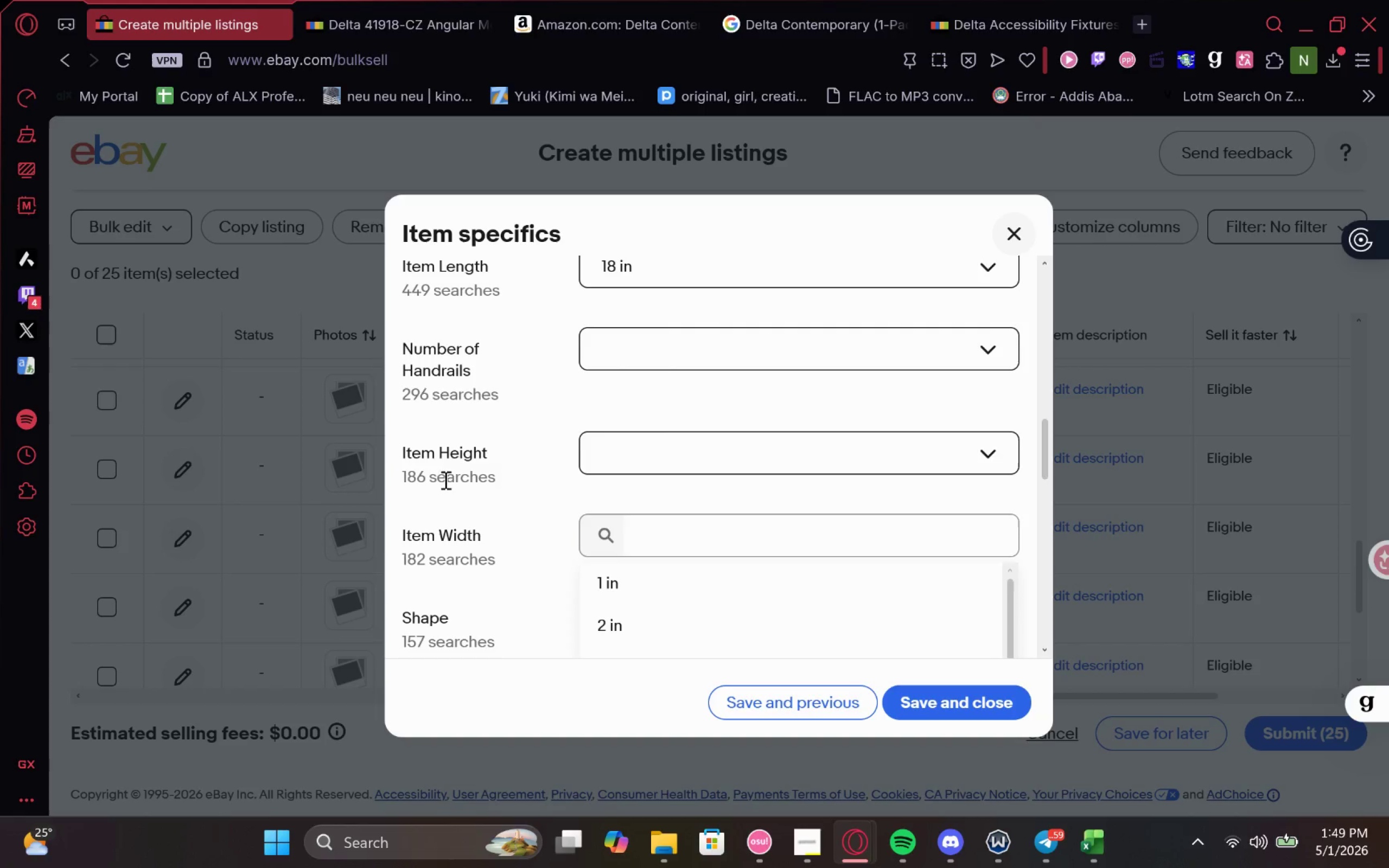 
left_click([562, 464])
 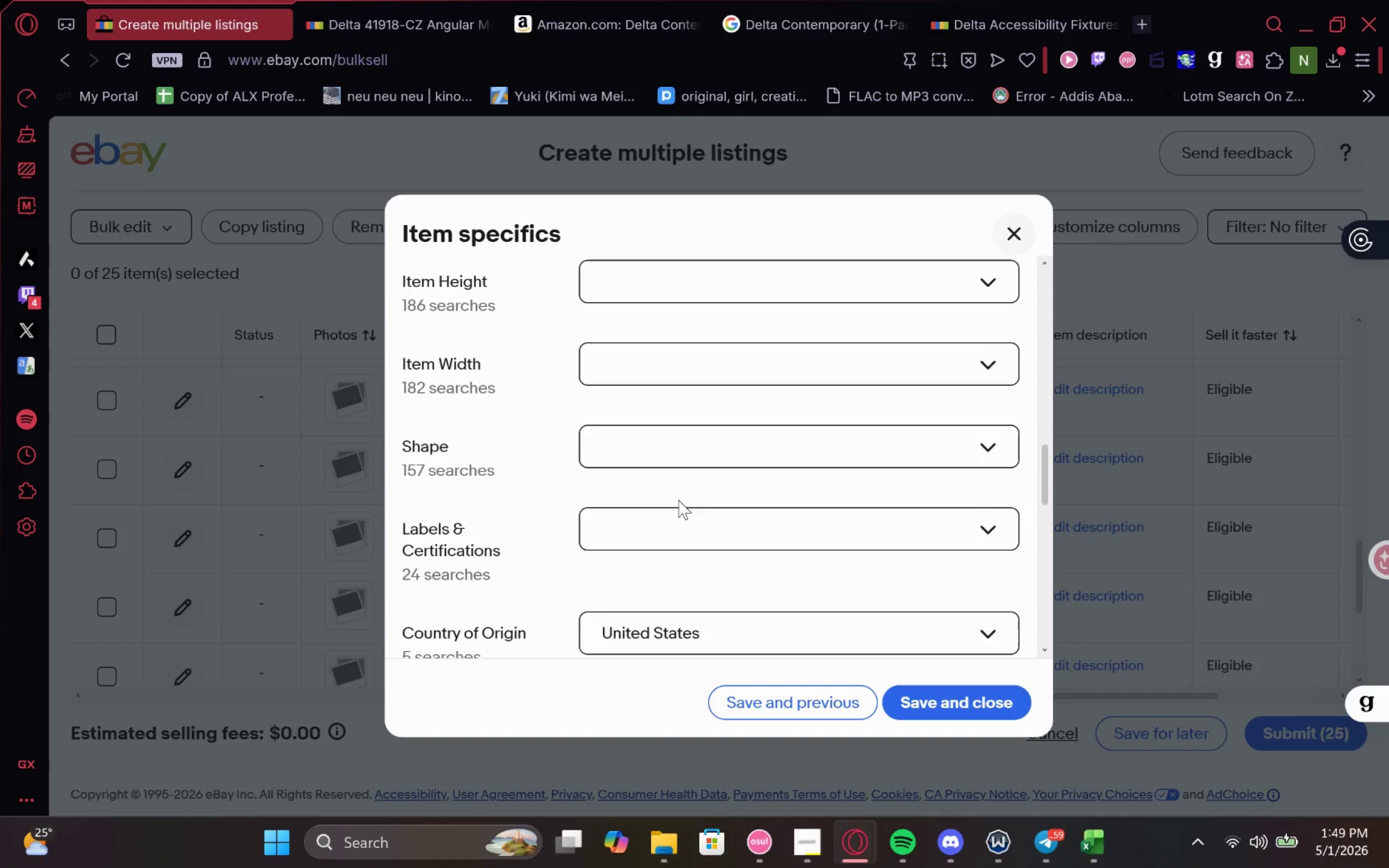 
left_click([687, 493])
 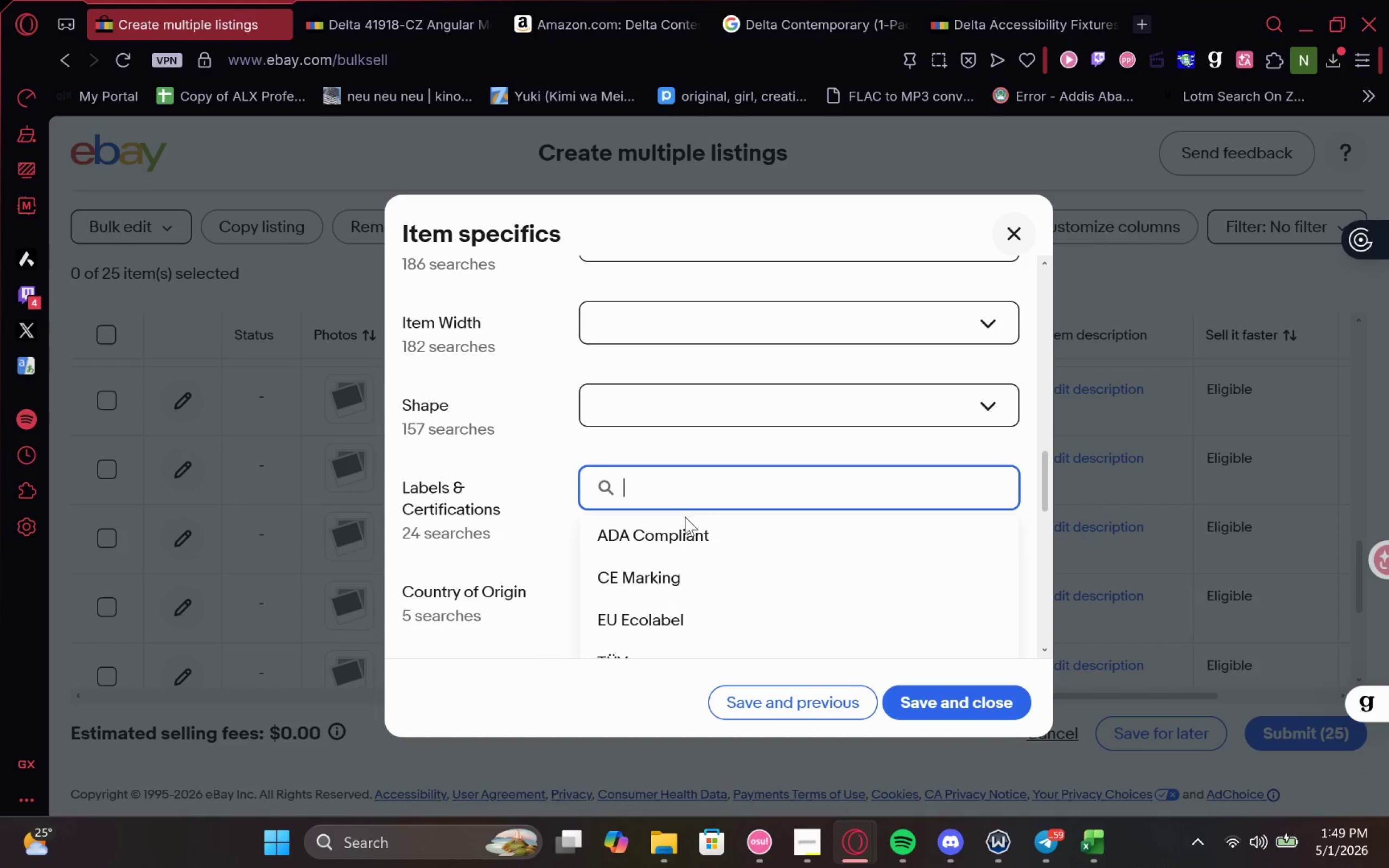 
left_click([691, 547])
 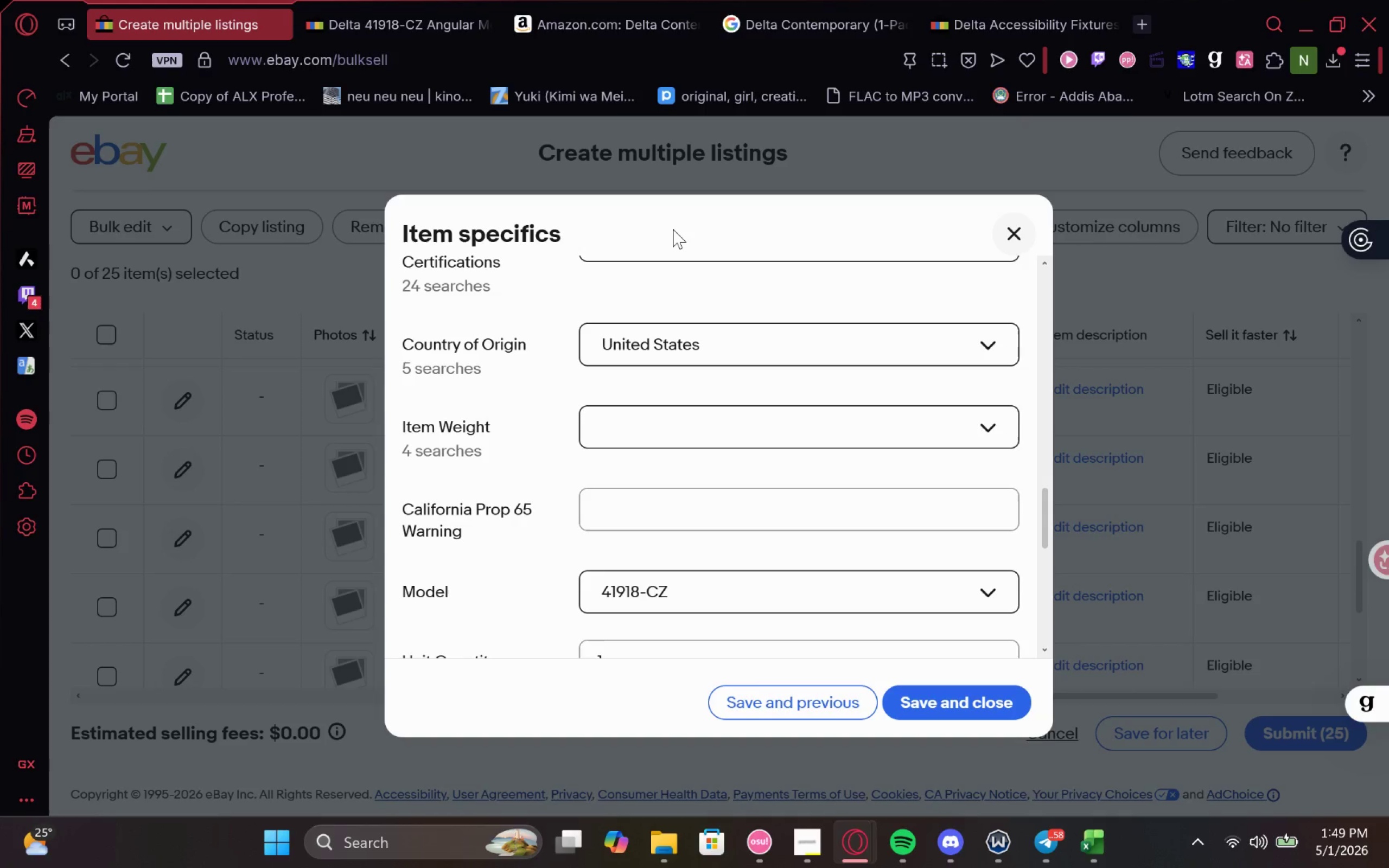 
mouse_move([718, 463])
 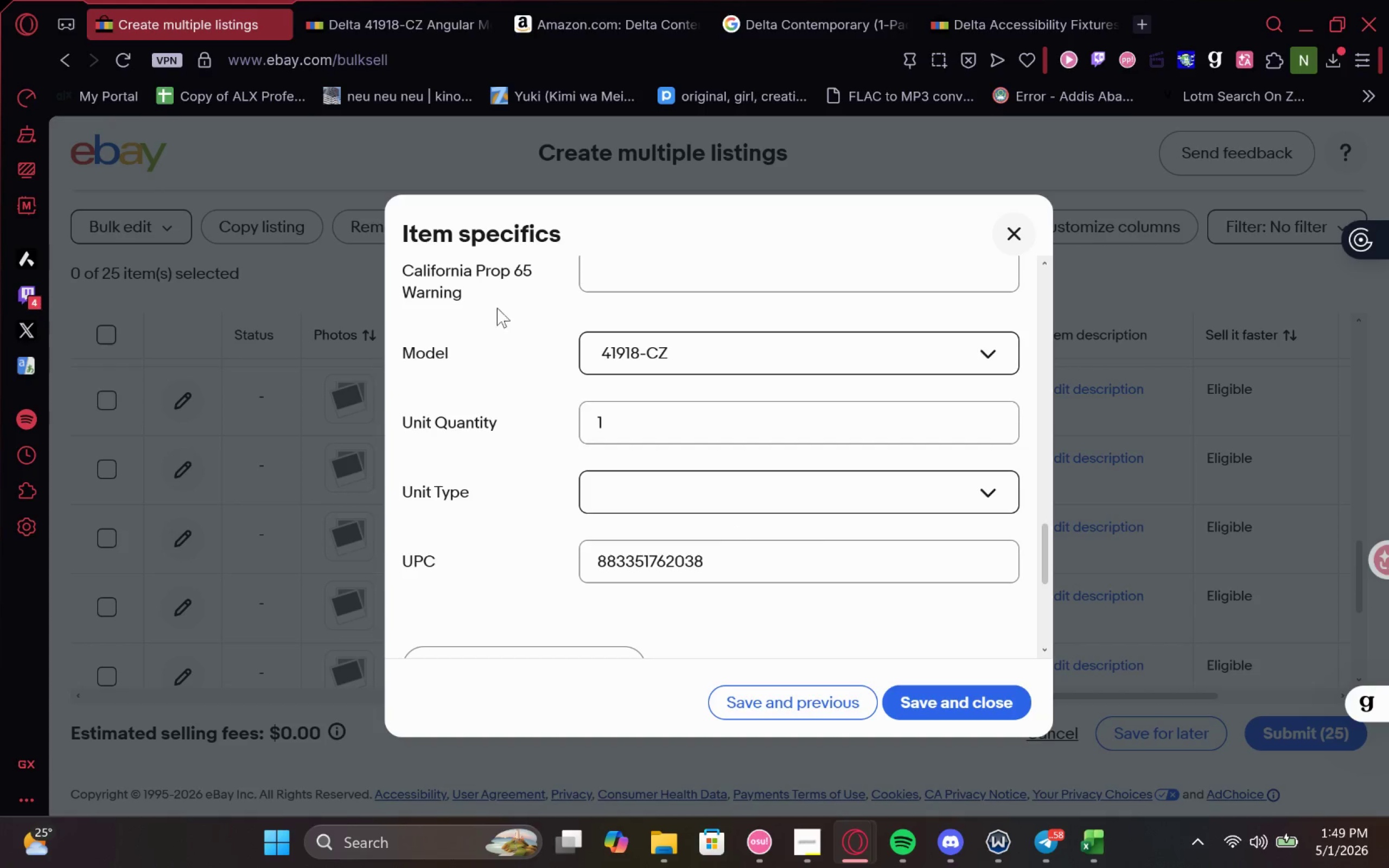 
left_click([368, 11])
 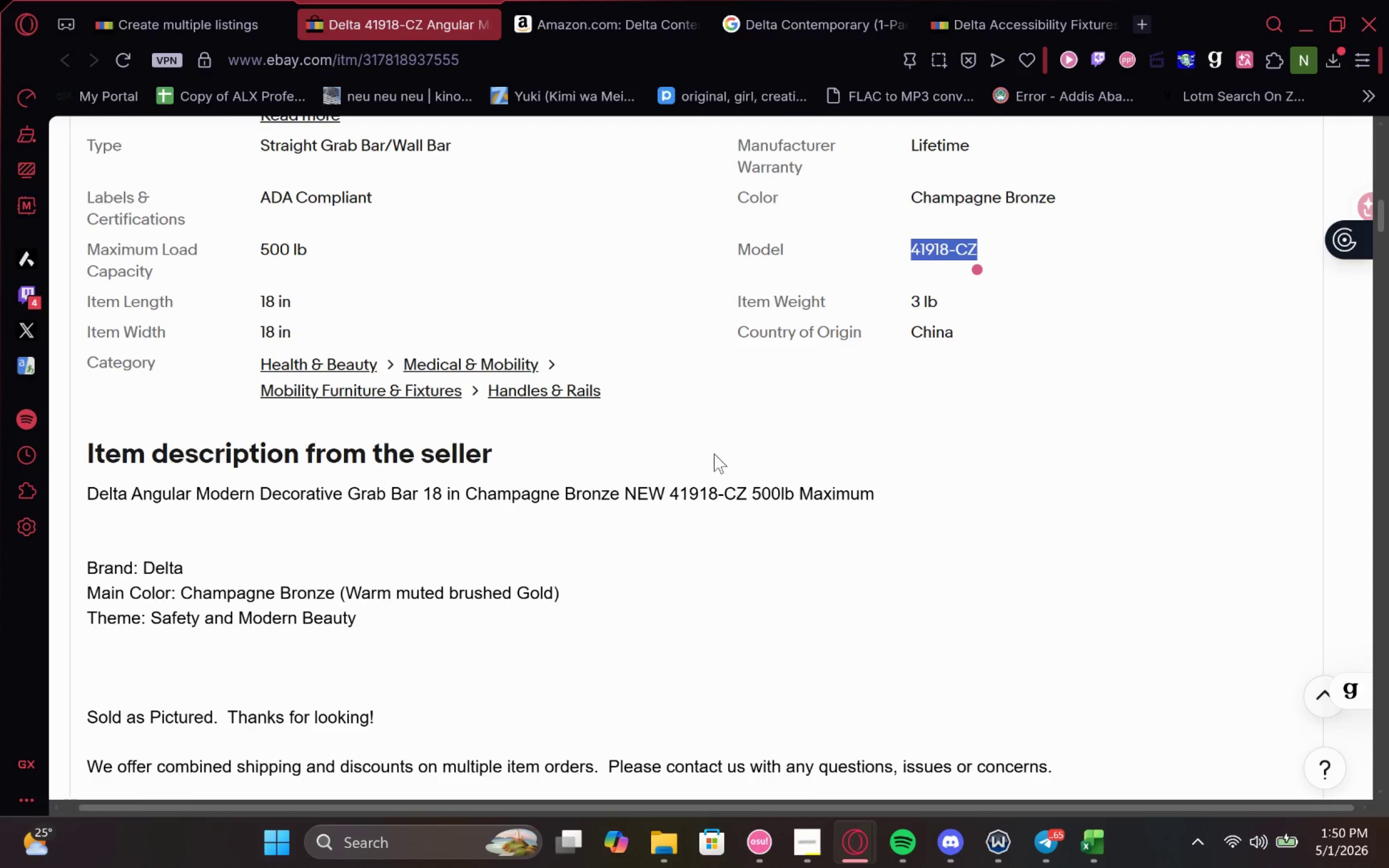 
wait(12.66)
 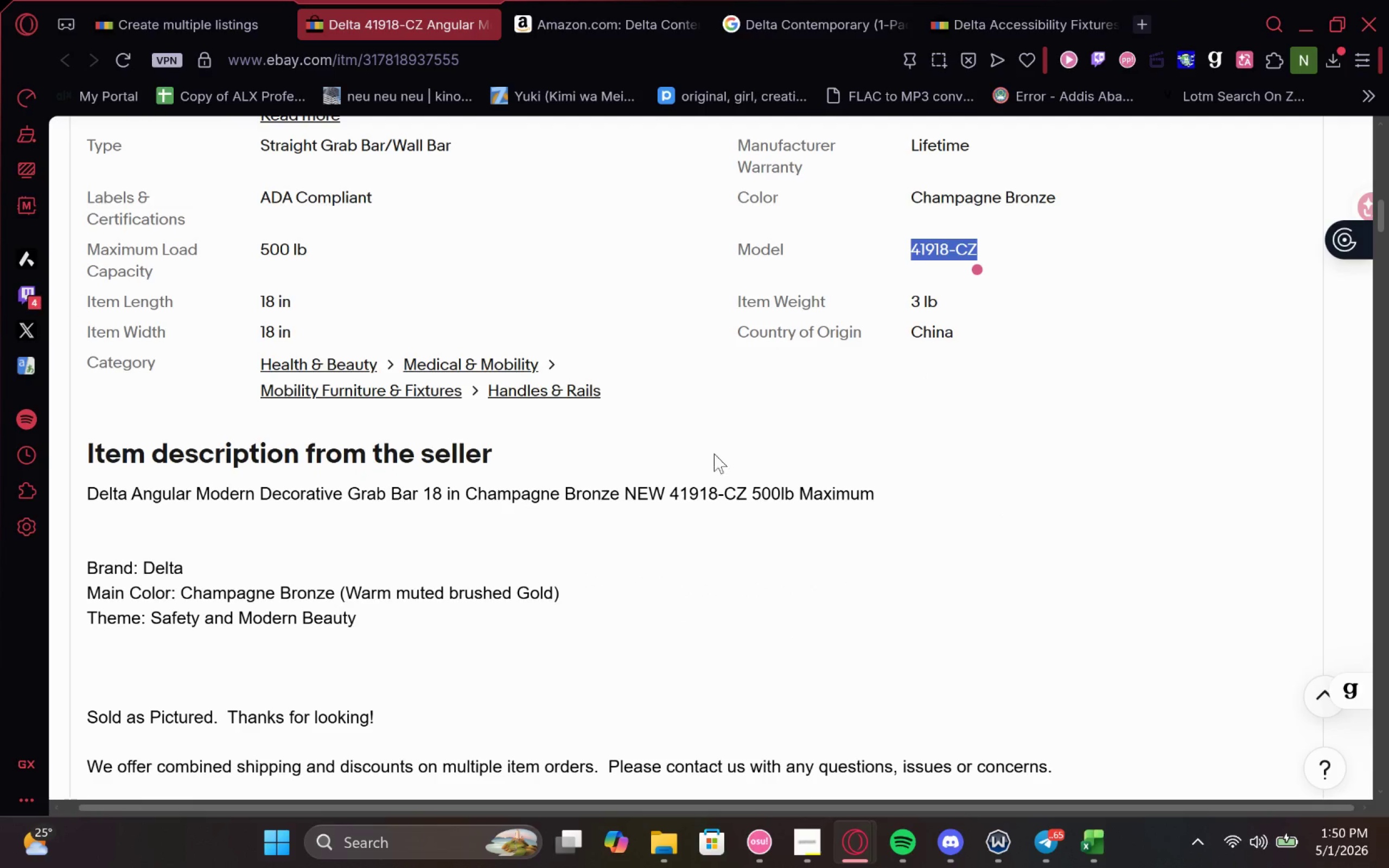 
left_click_drag(start_coordinate=[1064, 194], to_coordinate=[1017, 201])
 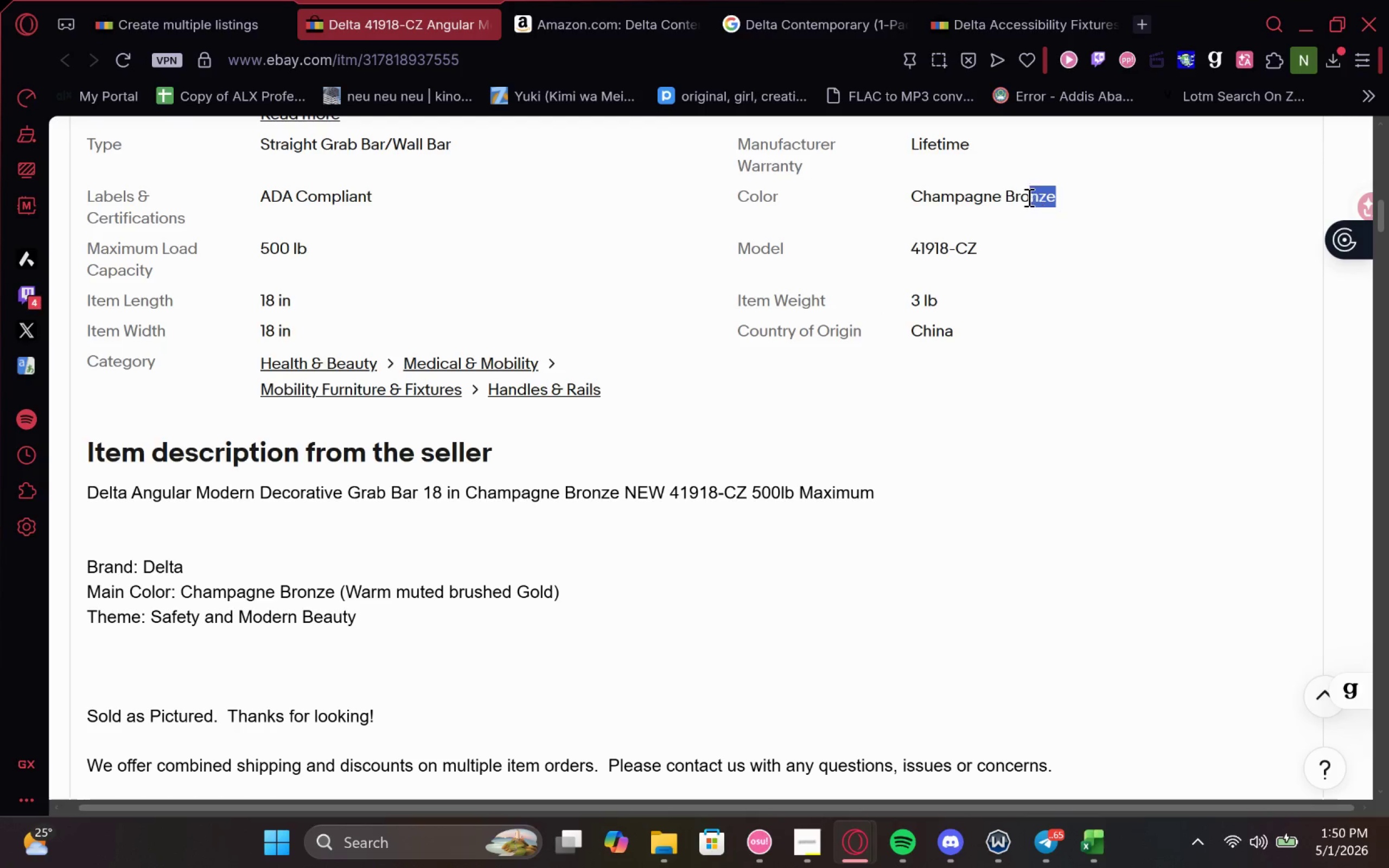 
left_click_drag(start_coordinate=[1003, 206], to_coordinate=[902, 194])
 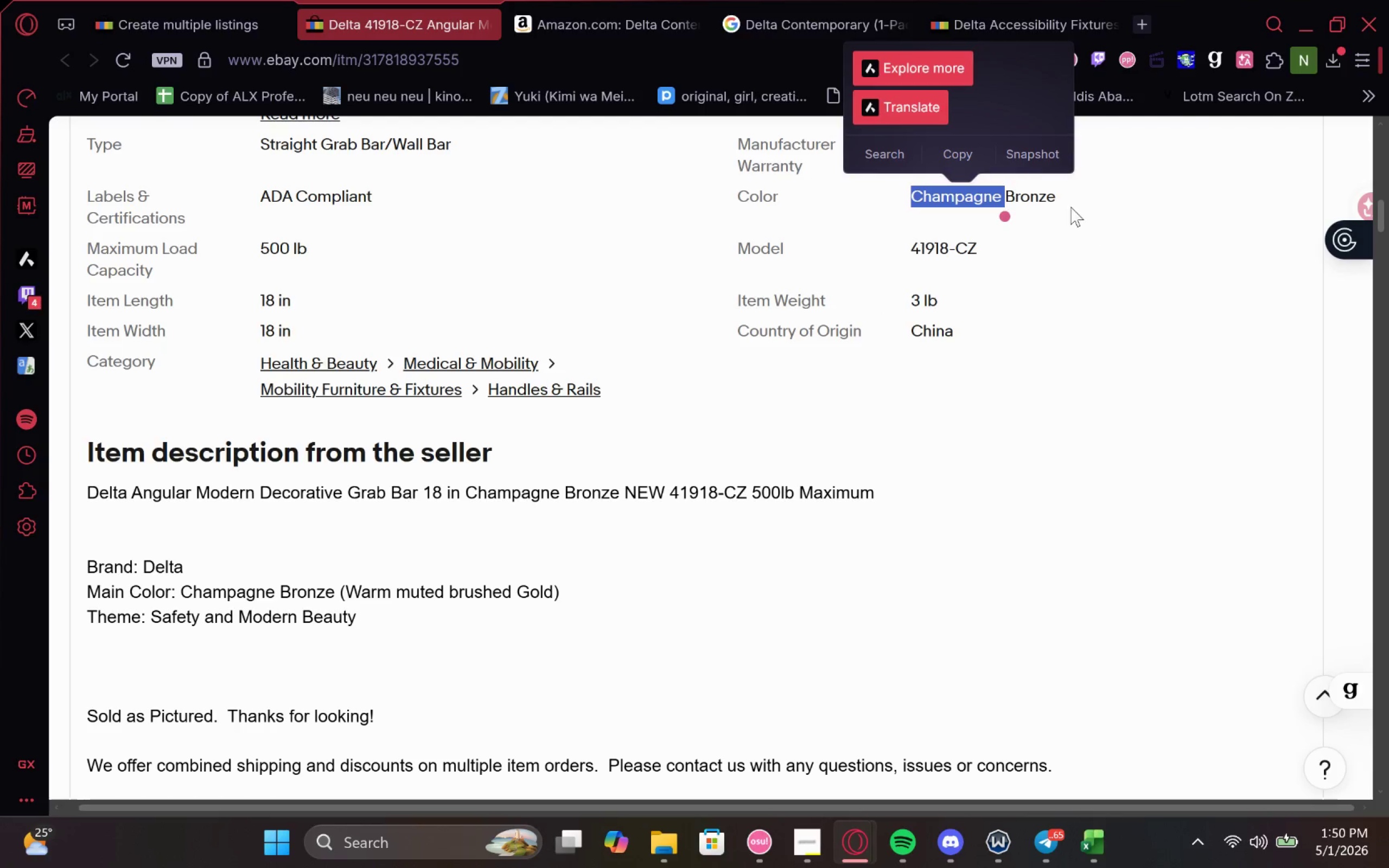 
left_click([1053, 201])
 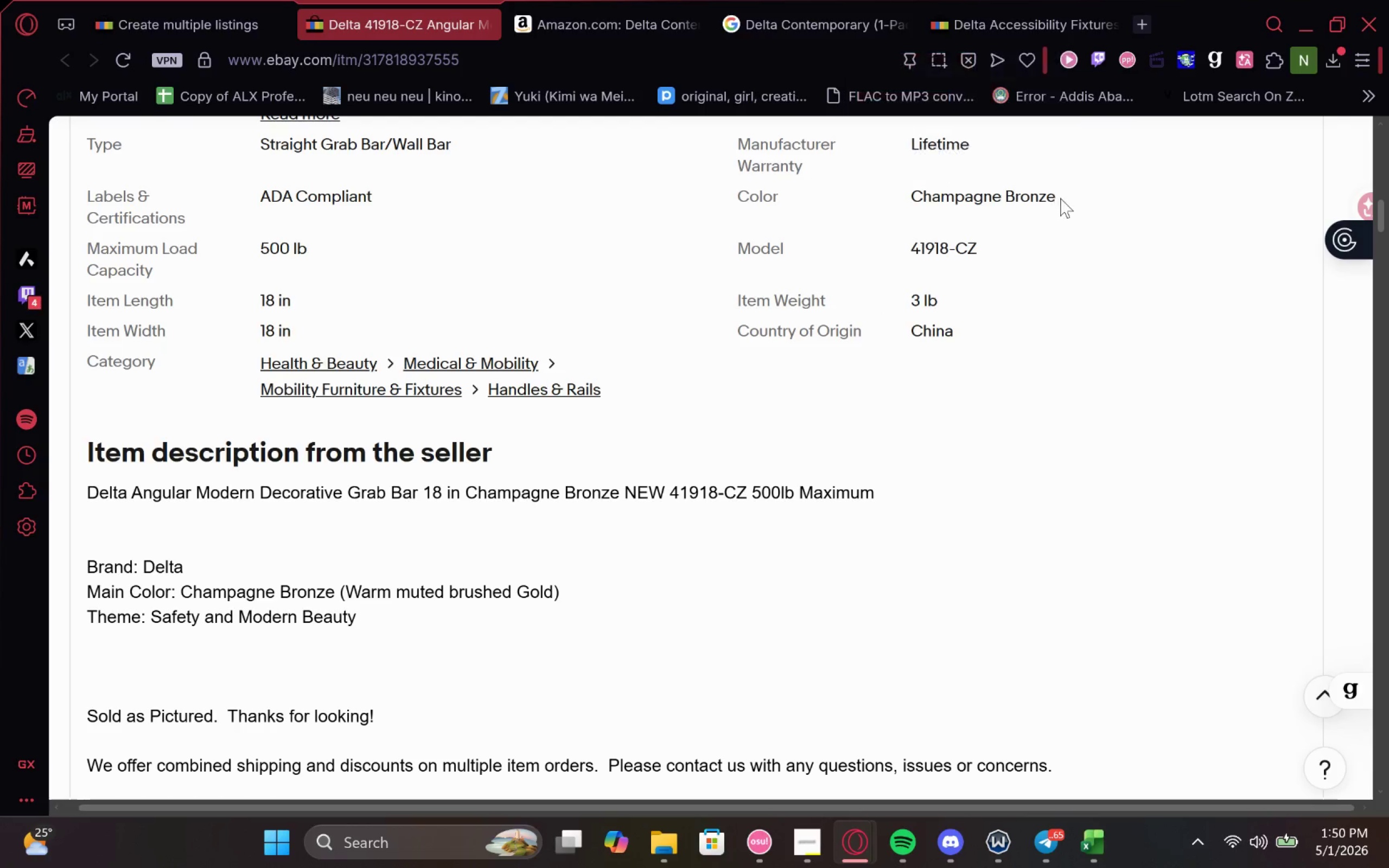 
left_click_drag(start_coordinate=[1061, 198], to_coordinate=[903, 197])
 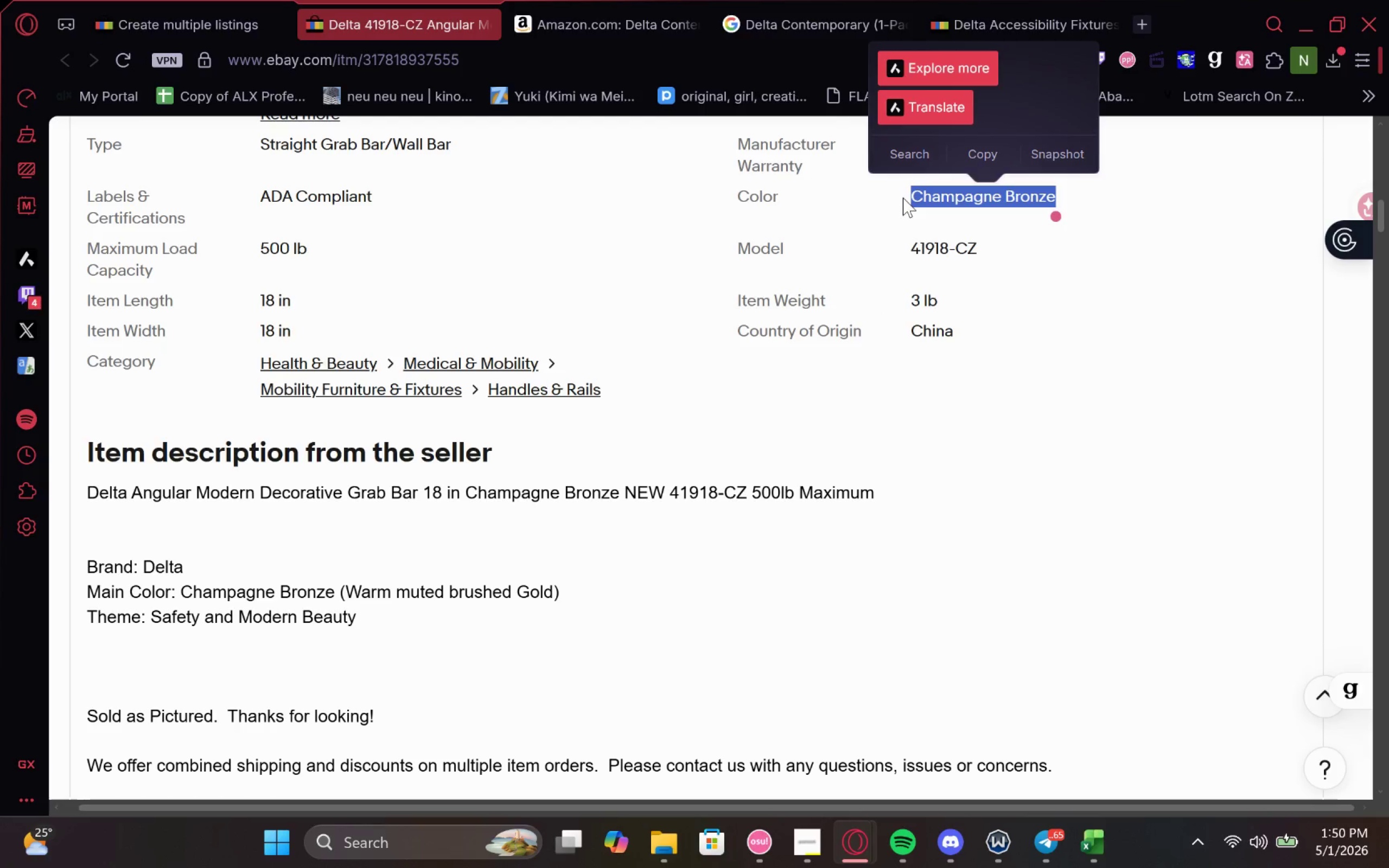 
key(Control+C)
 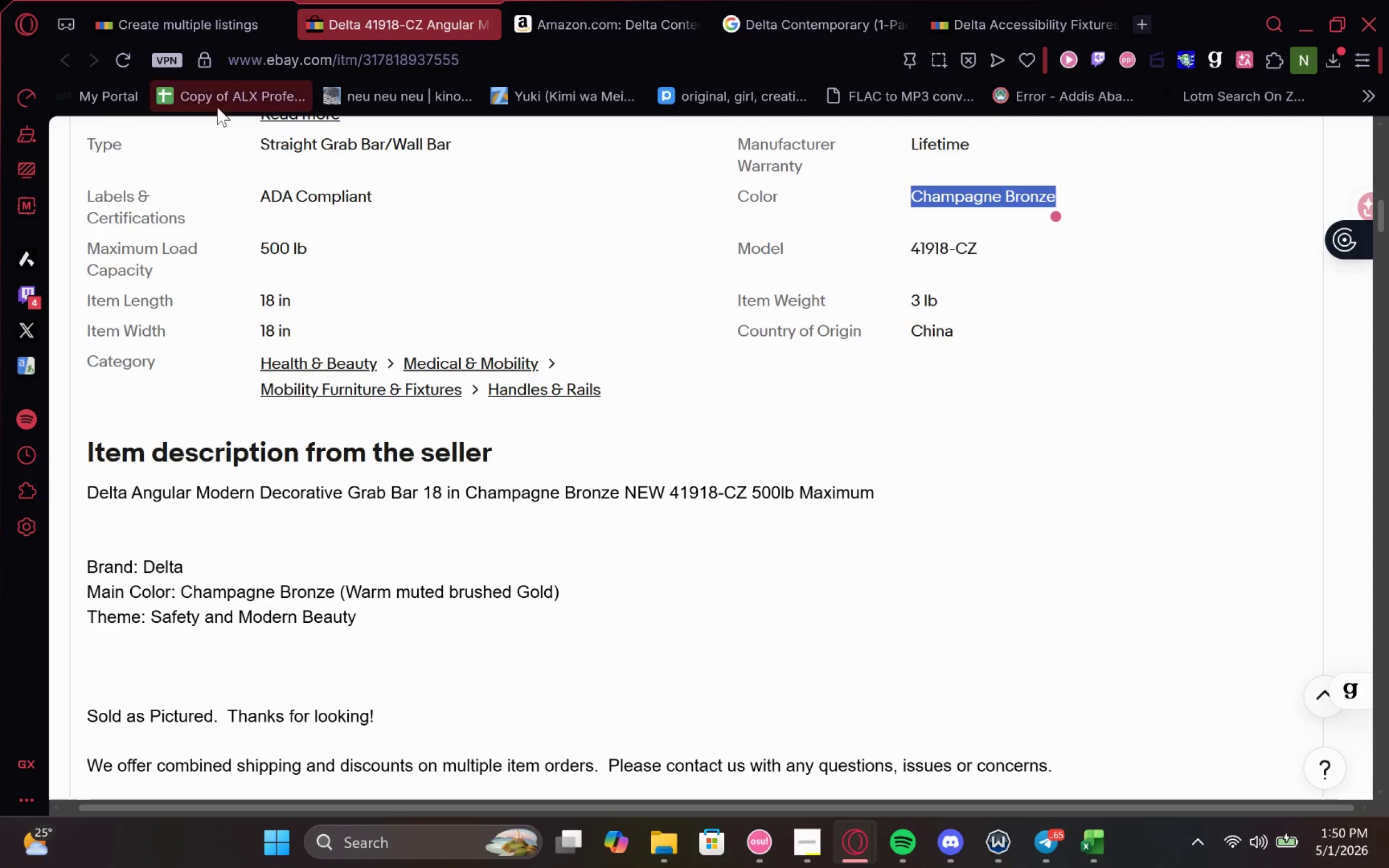 
key(Control+C)
 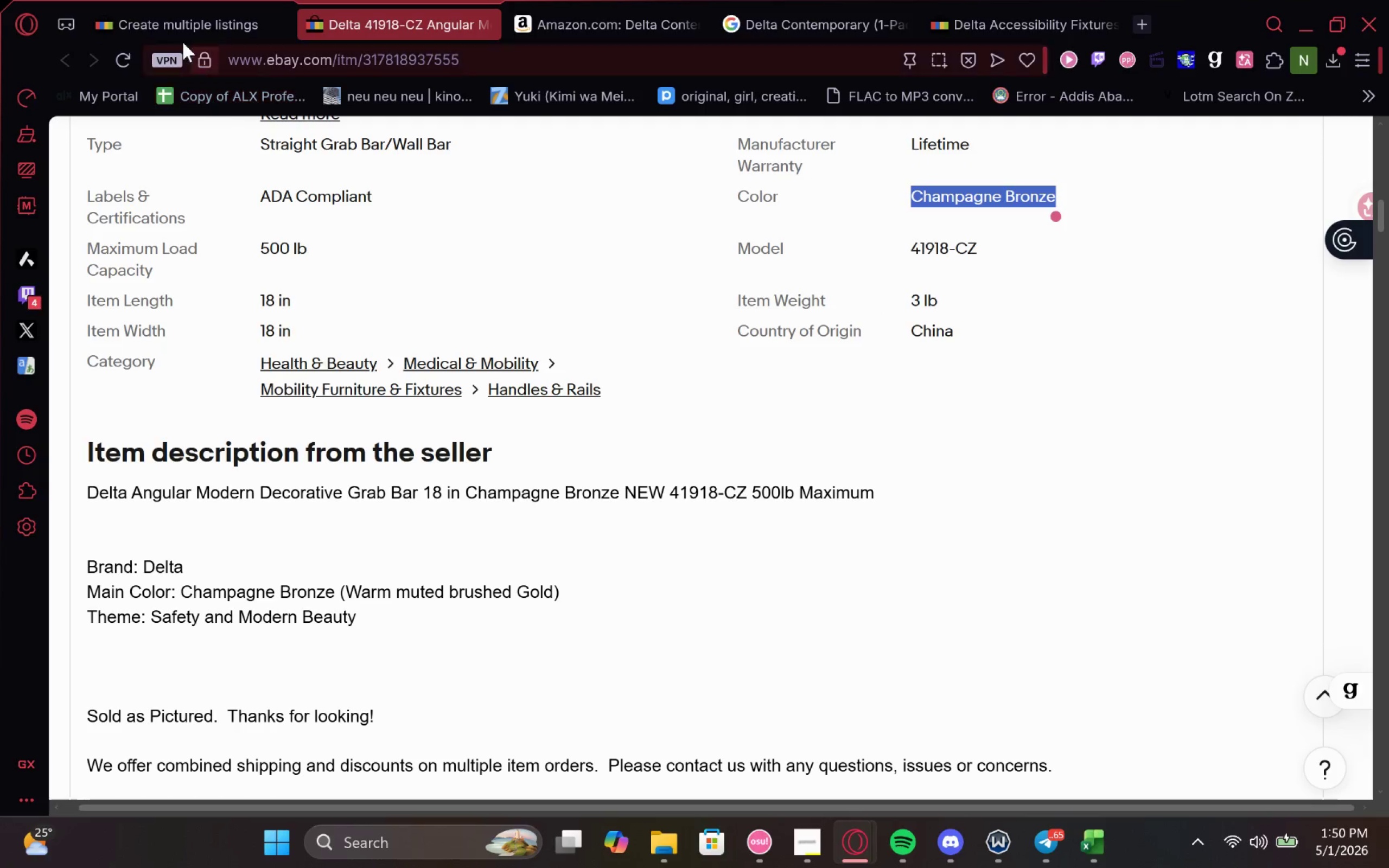 
key(Control+C)
 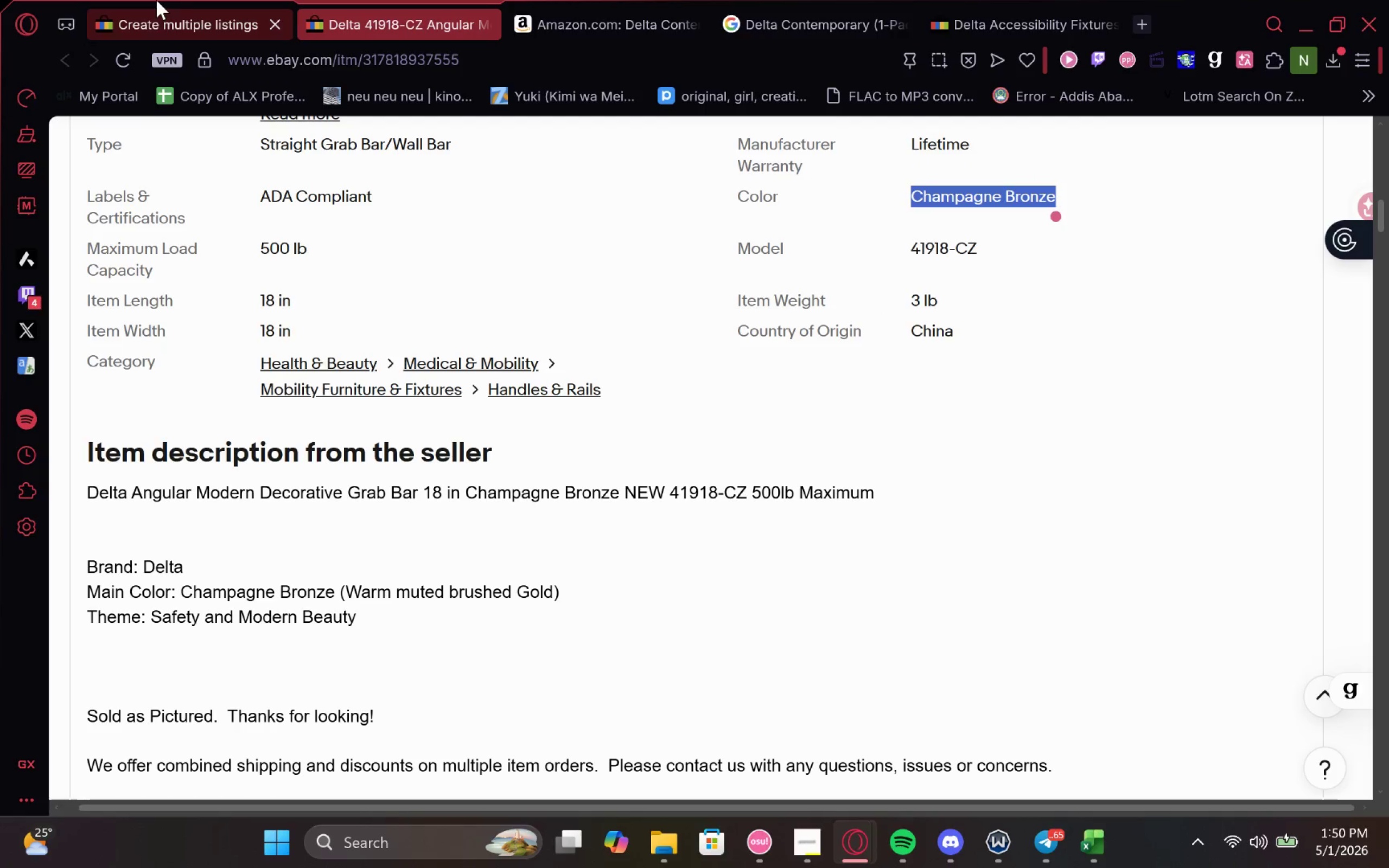 
left_click([156, 2])
 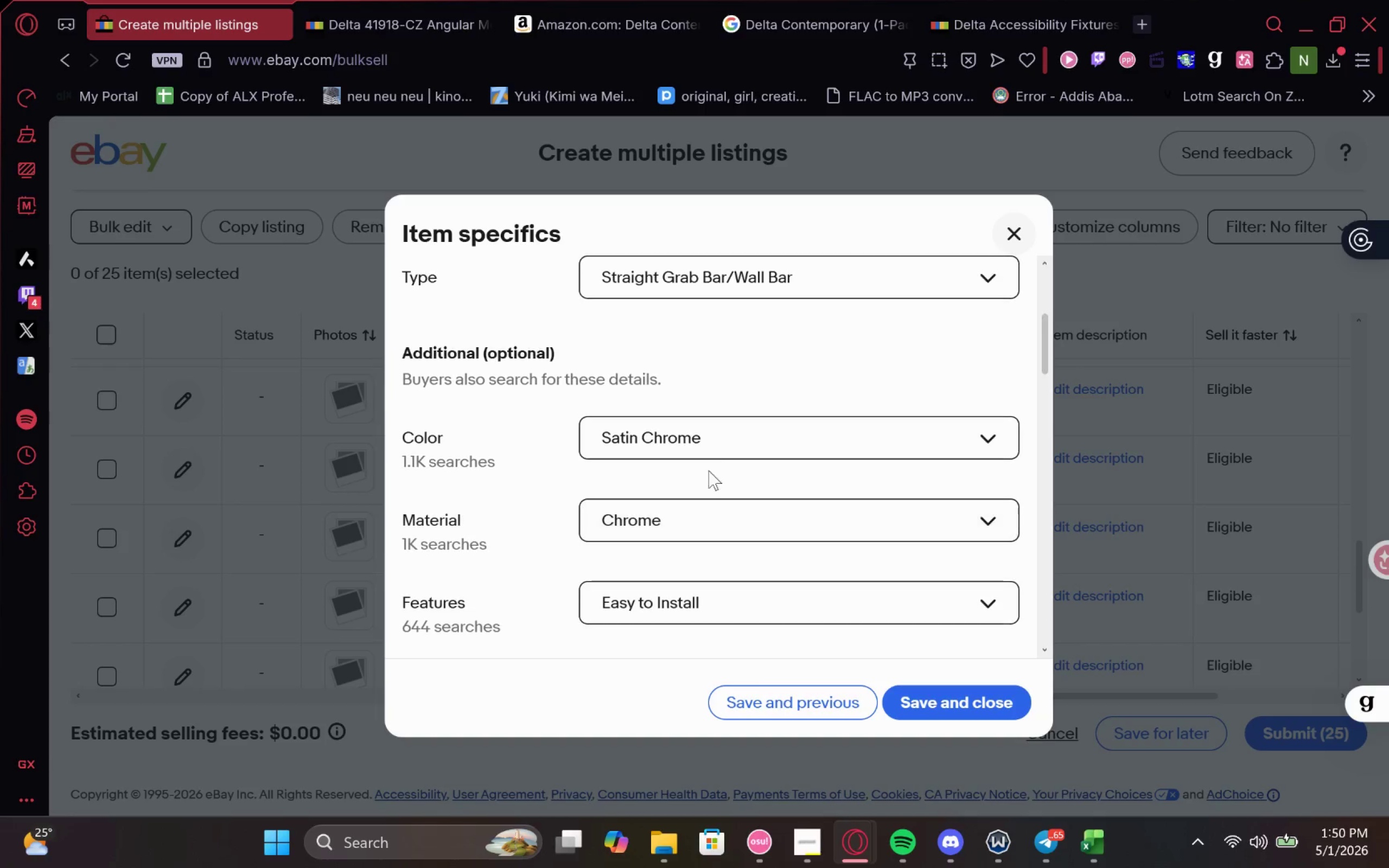 
left_click([710, 511])
 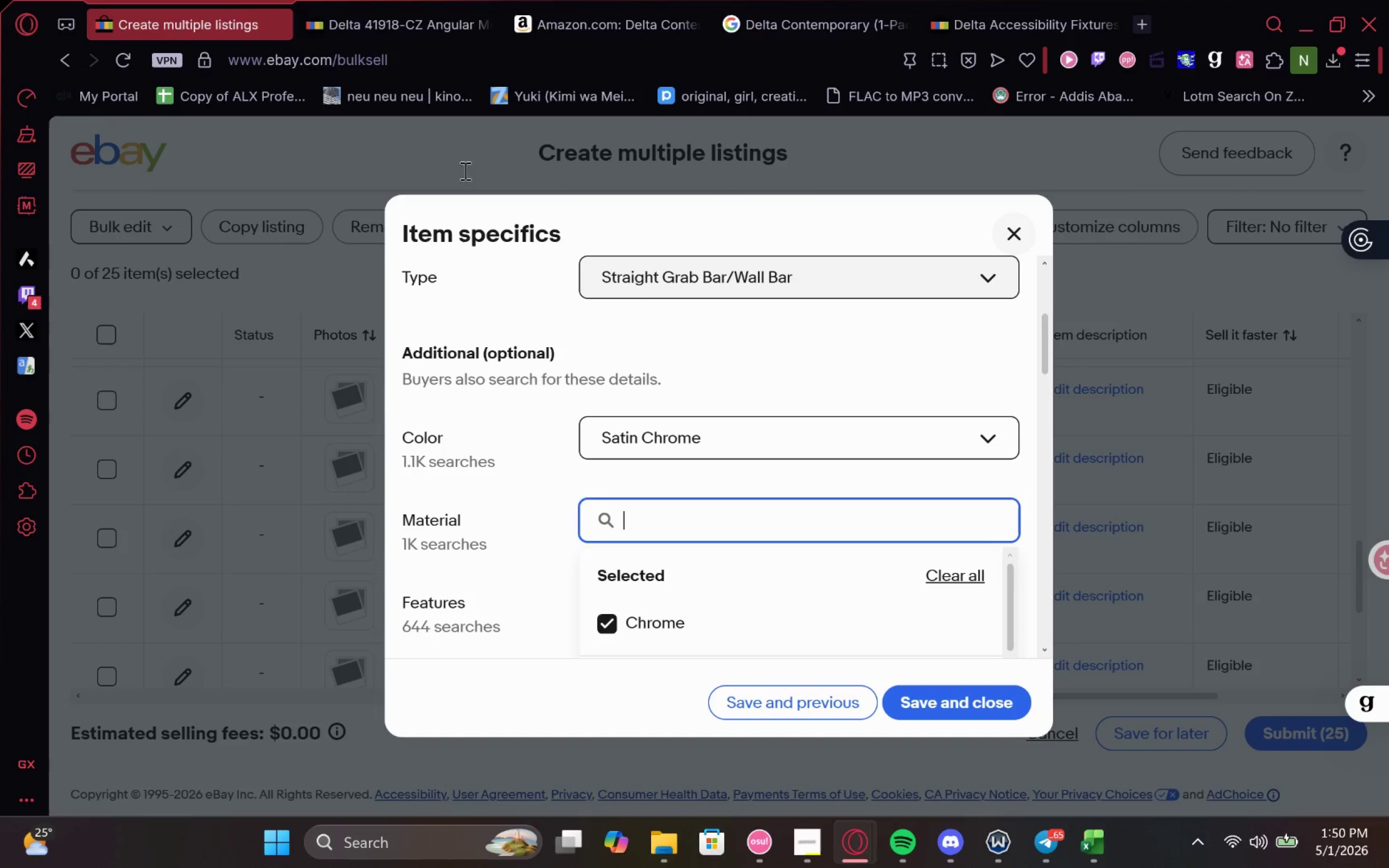 
left_click([353, 0])
 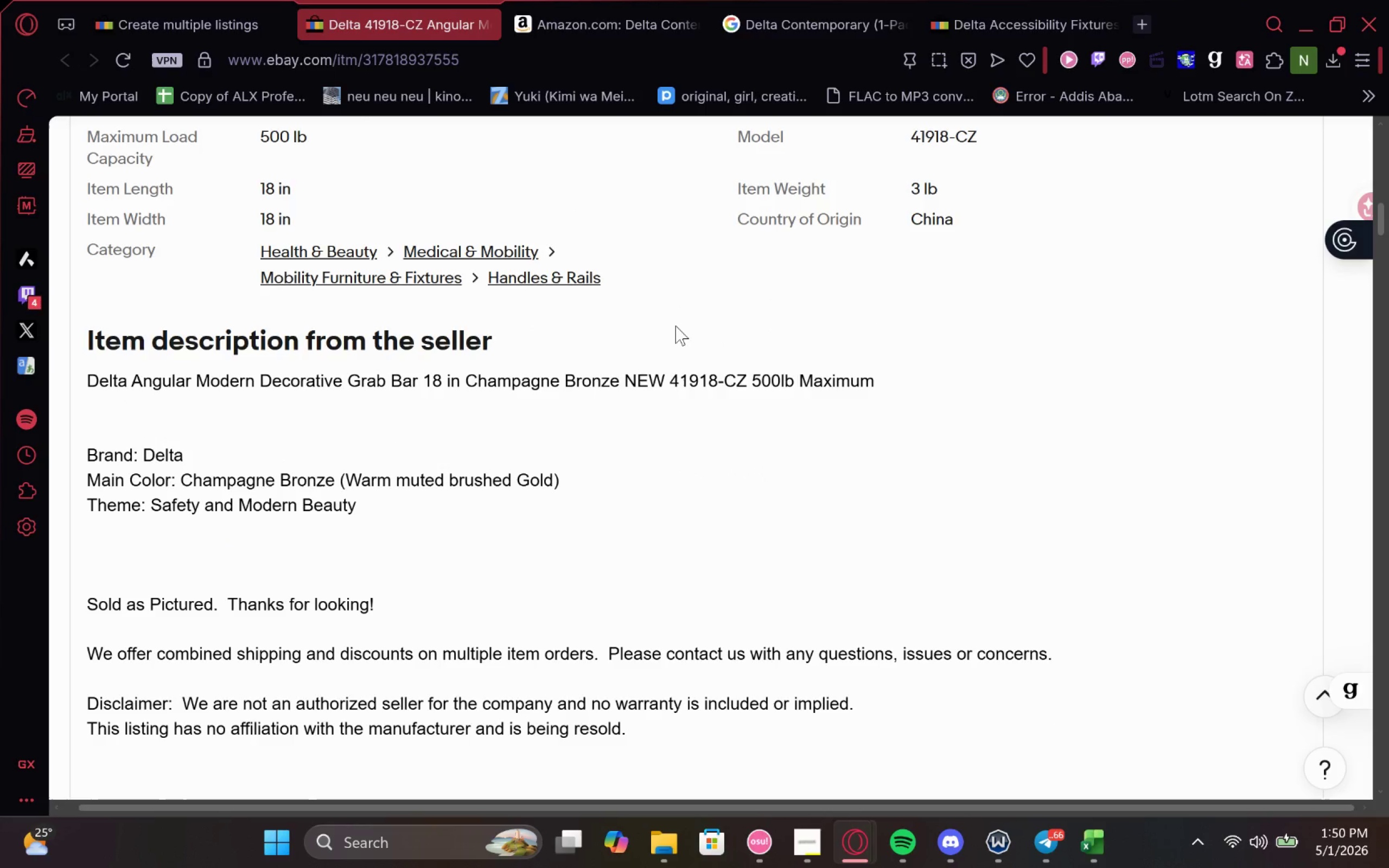 
wait(10.14)
 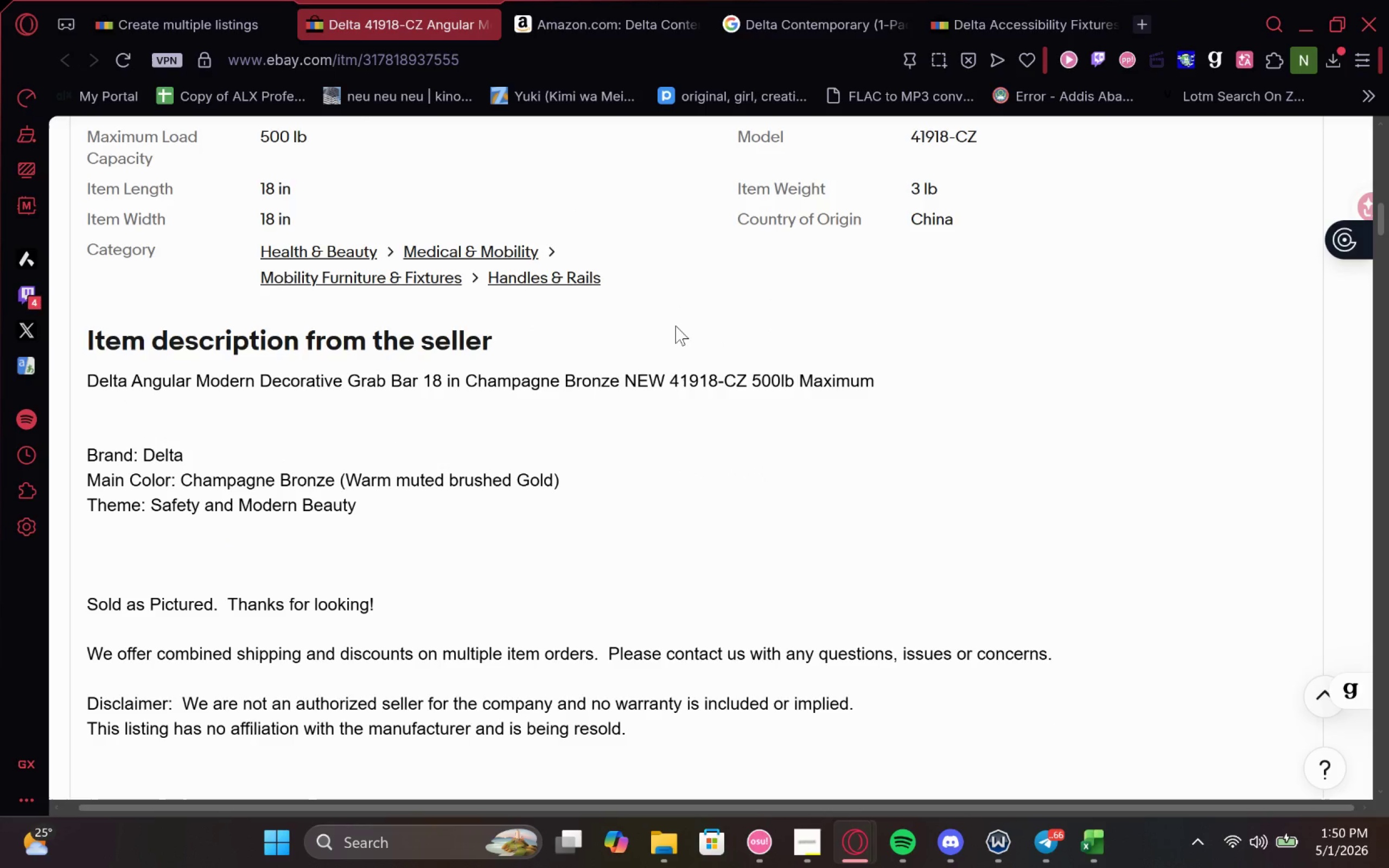 
mouse_move([660, 440])
 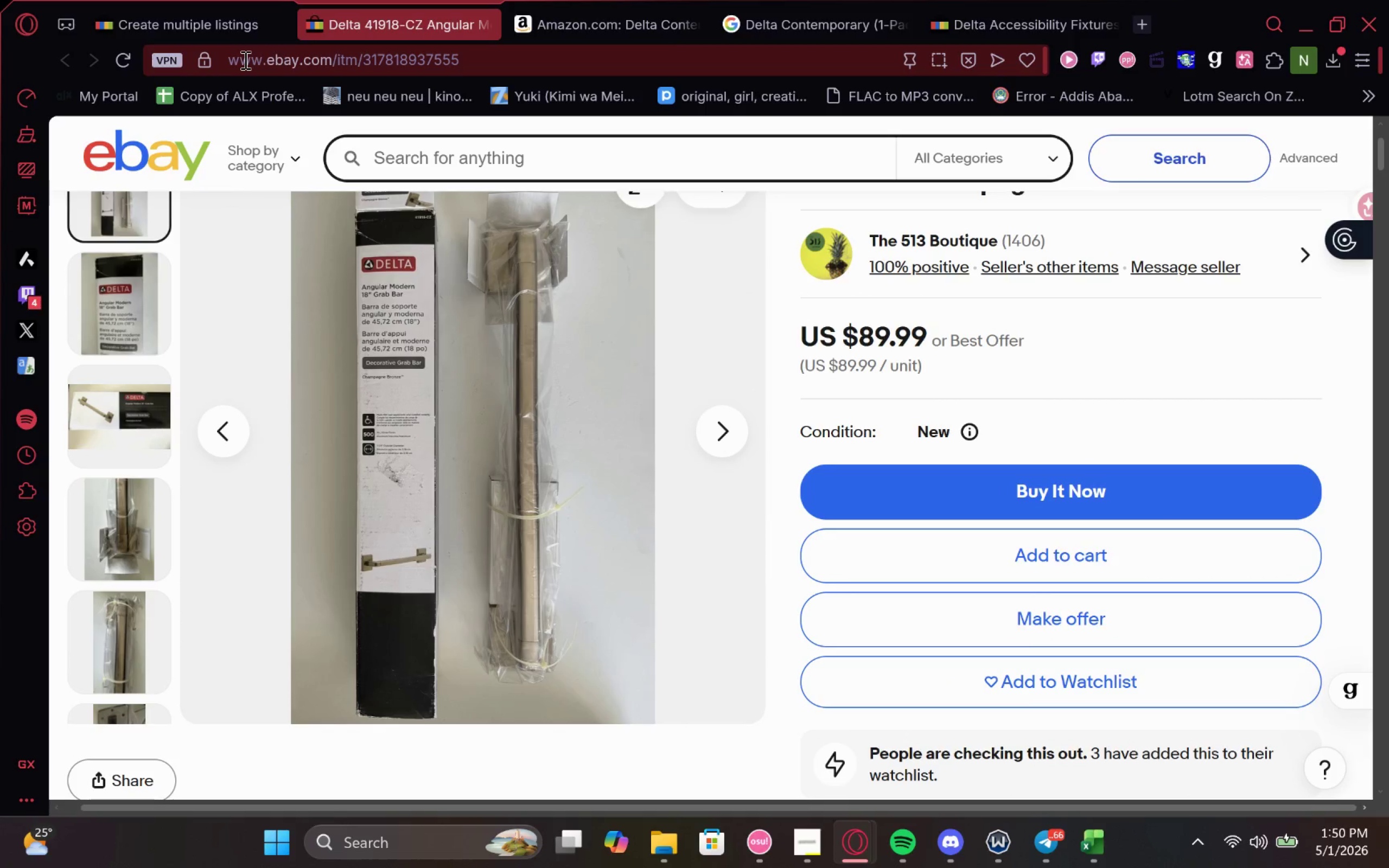 
left_click([202, 17])
 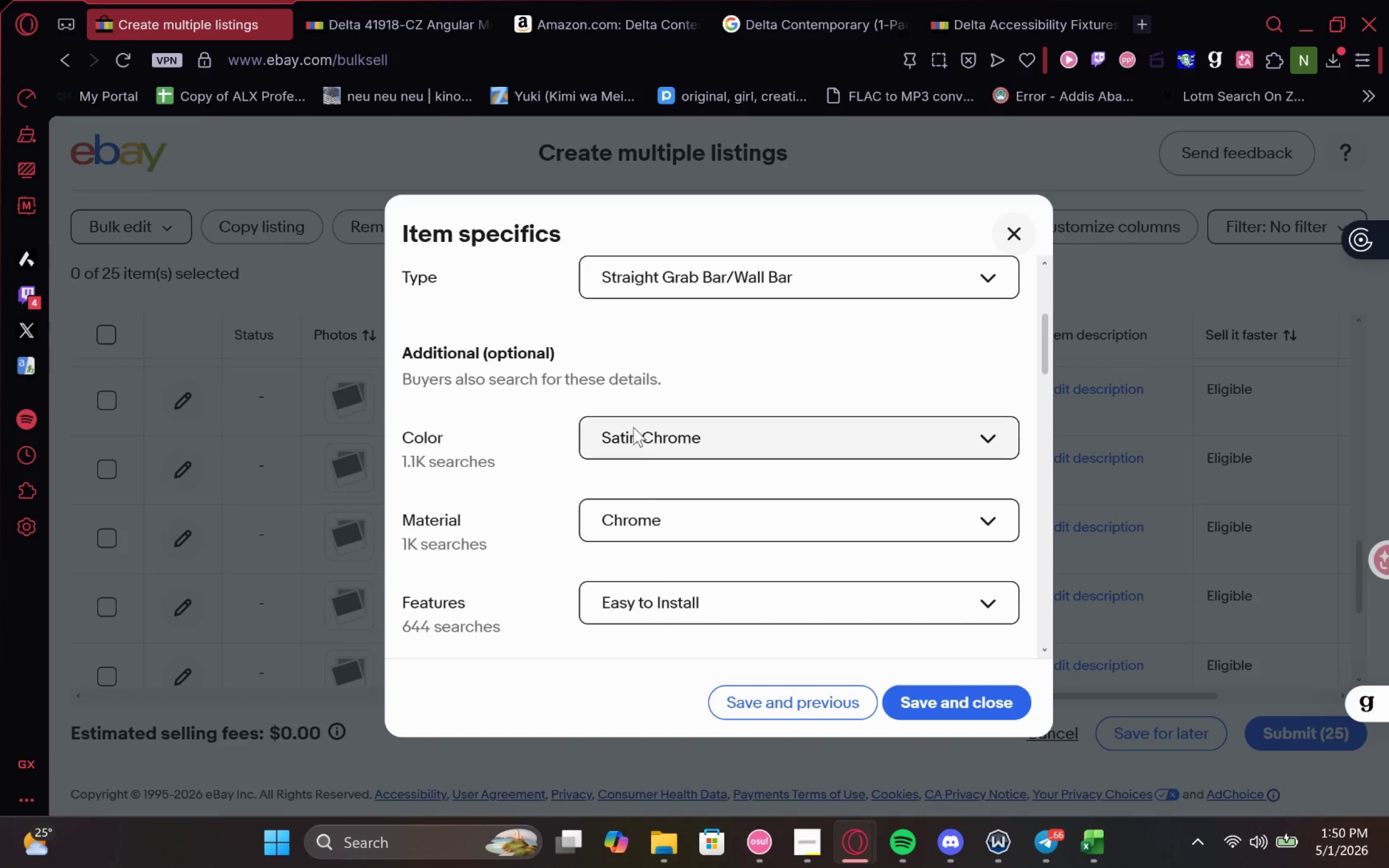 
left_click([640, 443])
 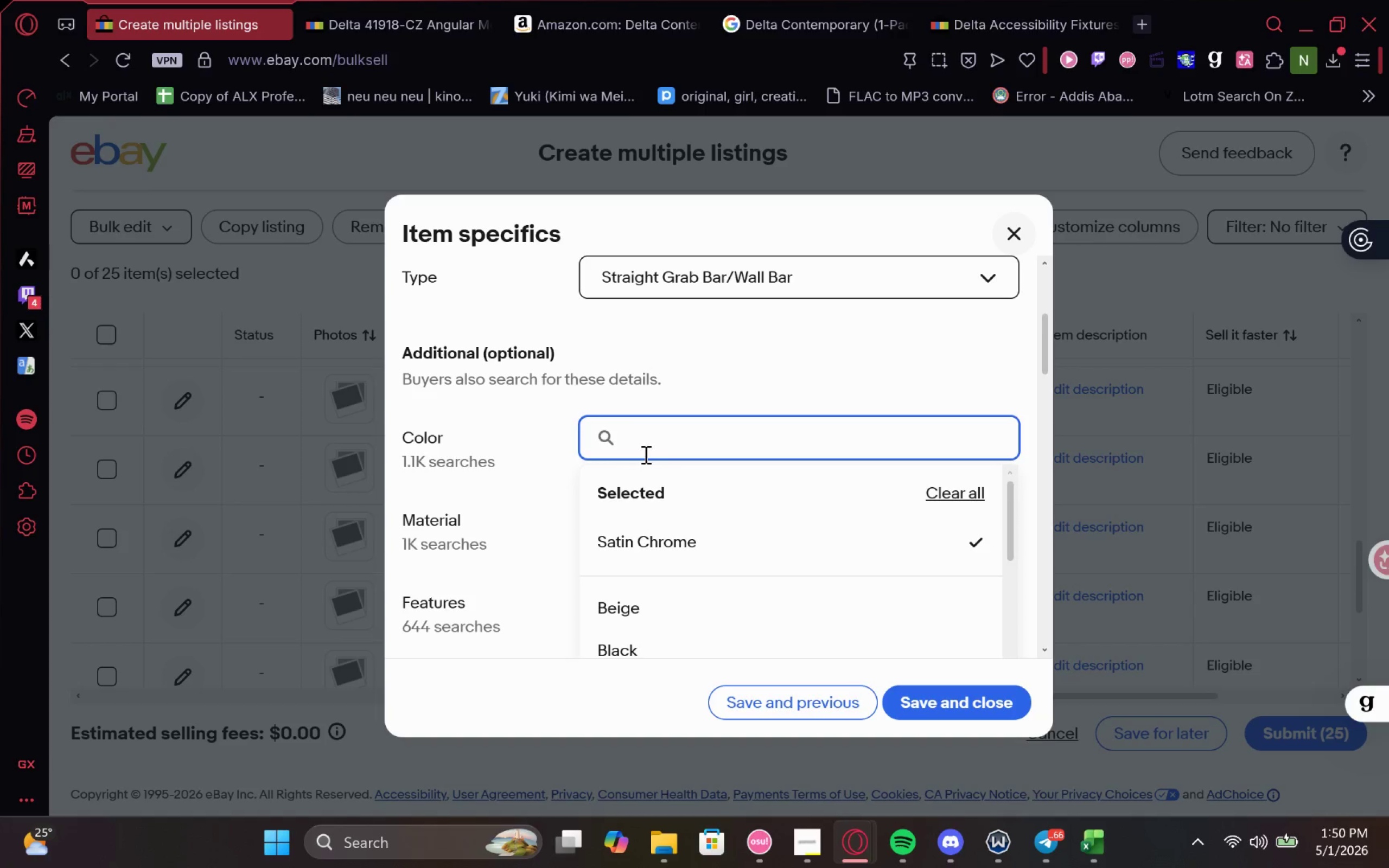 
key(Control+ControlLeft)
 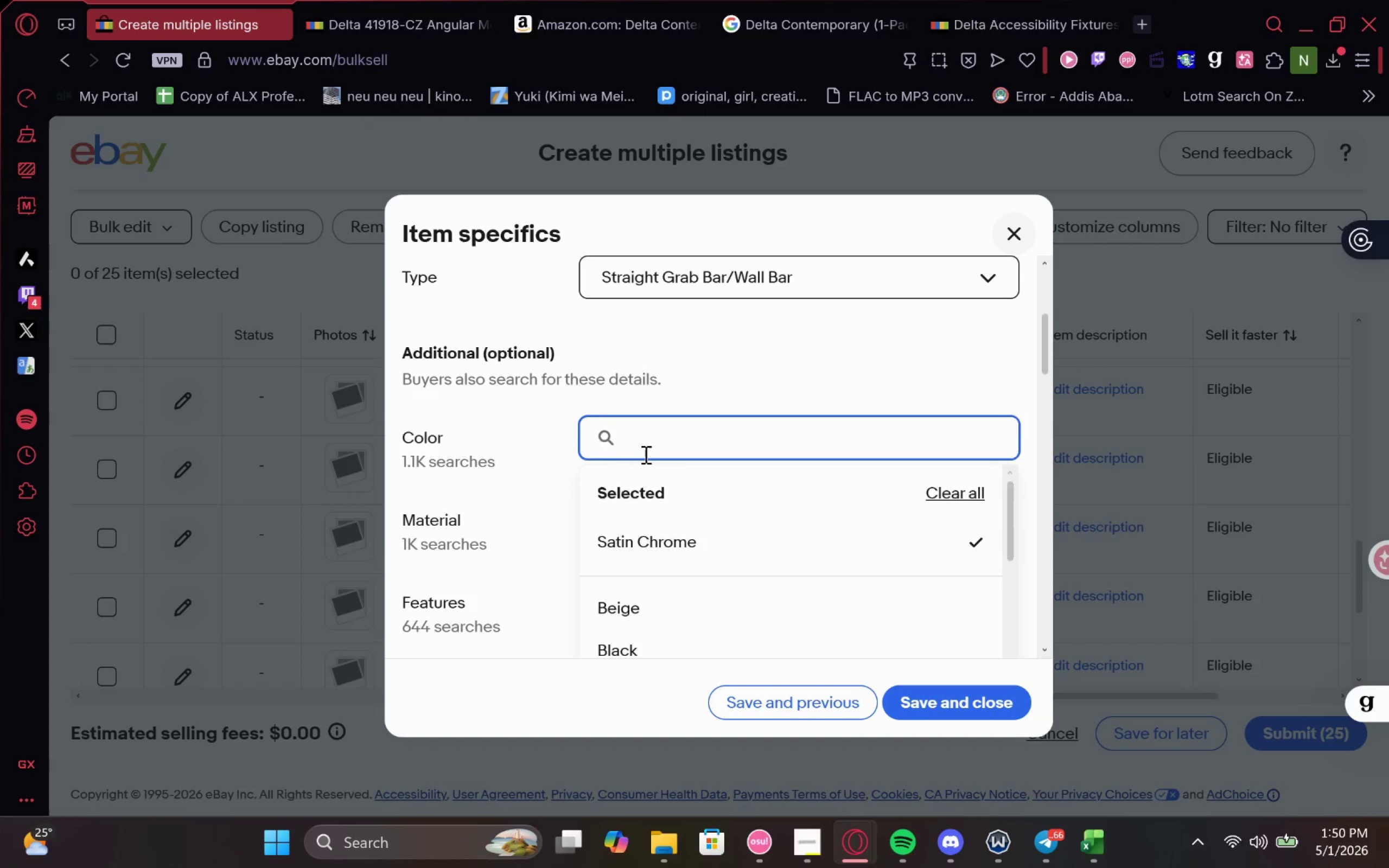 
key(Control+V)
 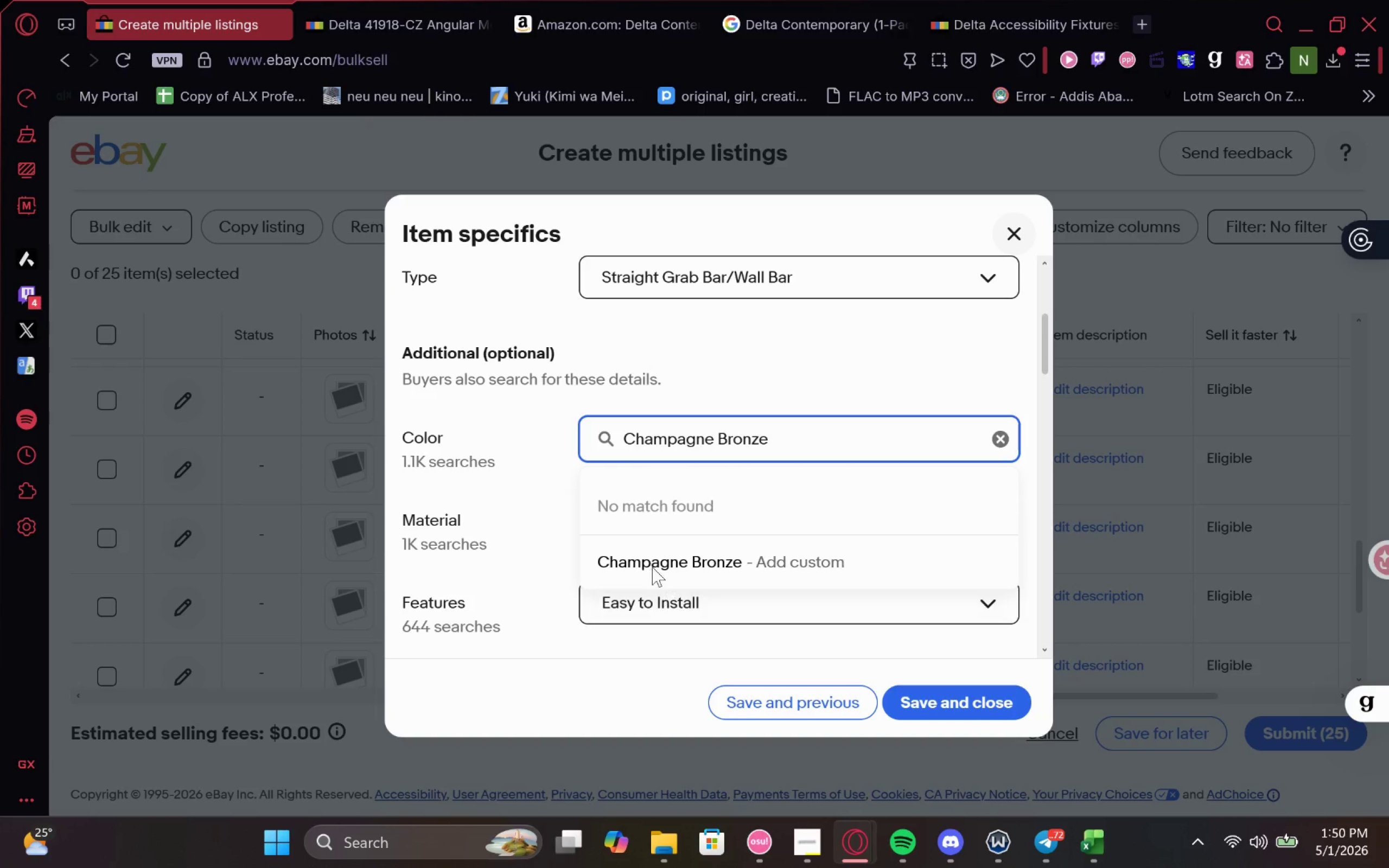 
left_click([646, 559])
 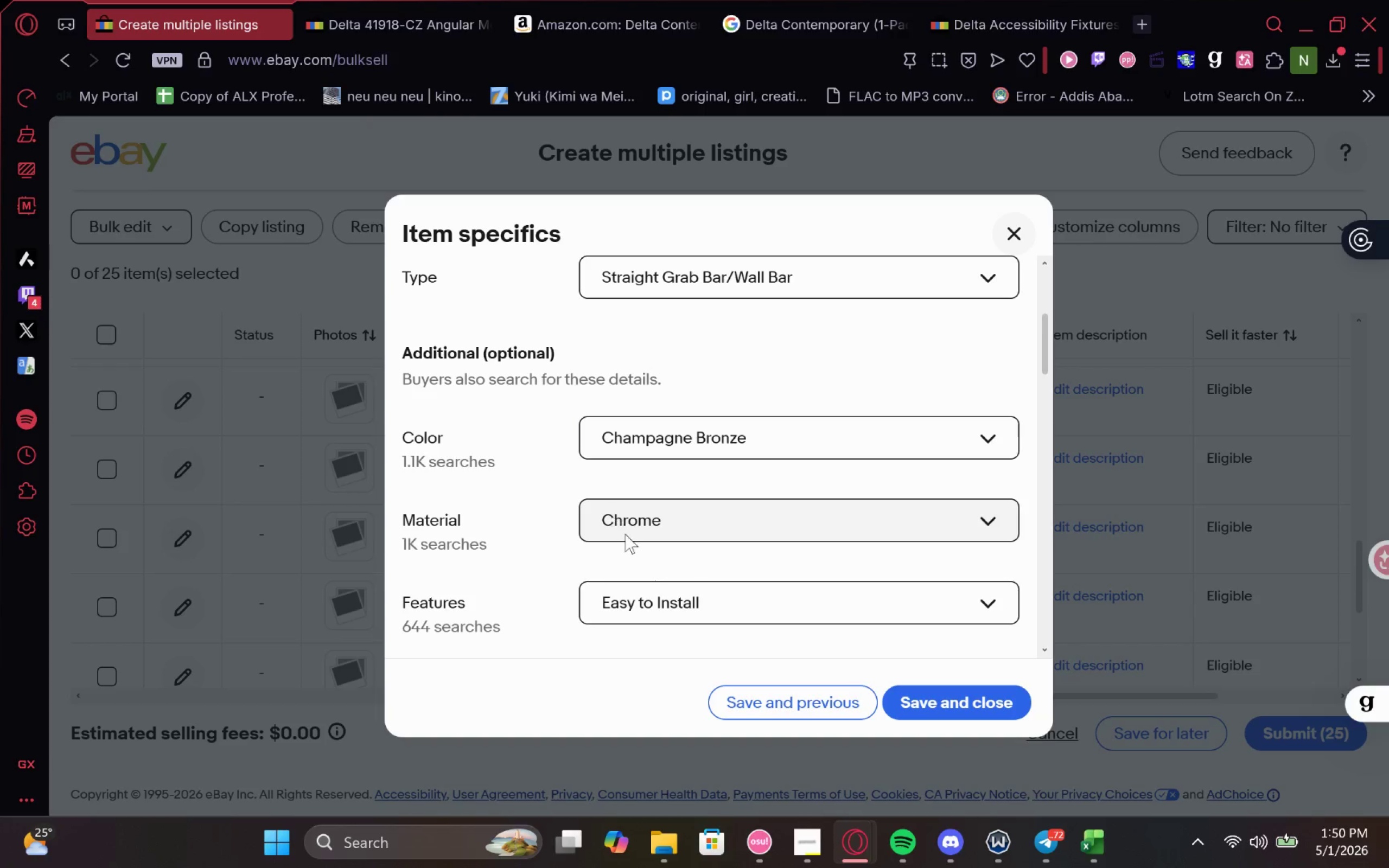 
left_click([630, 536])
 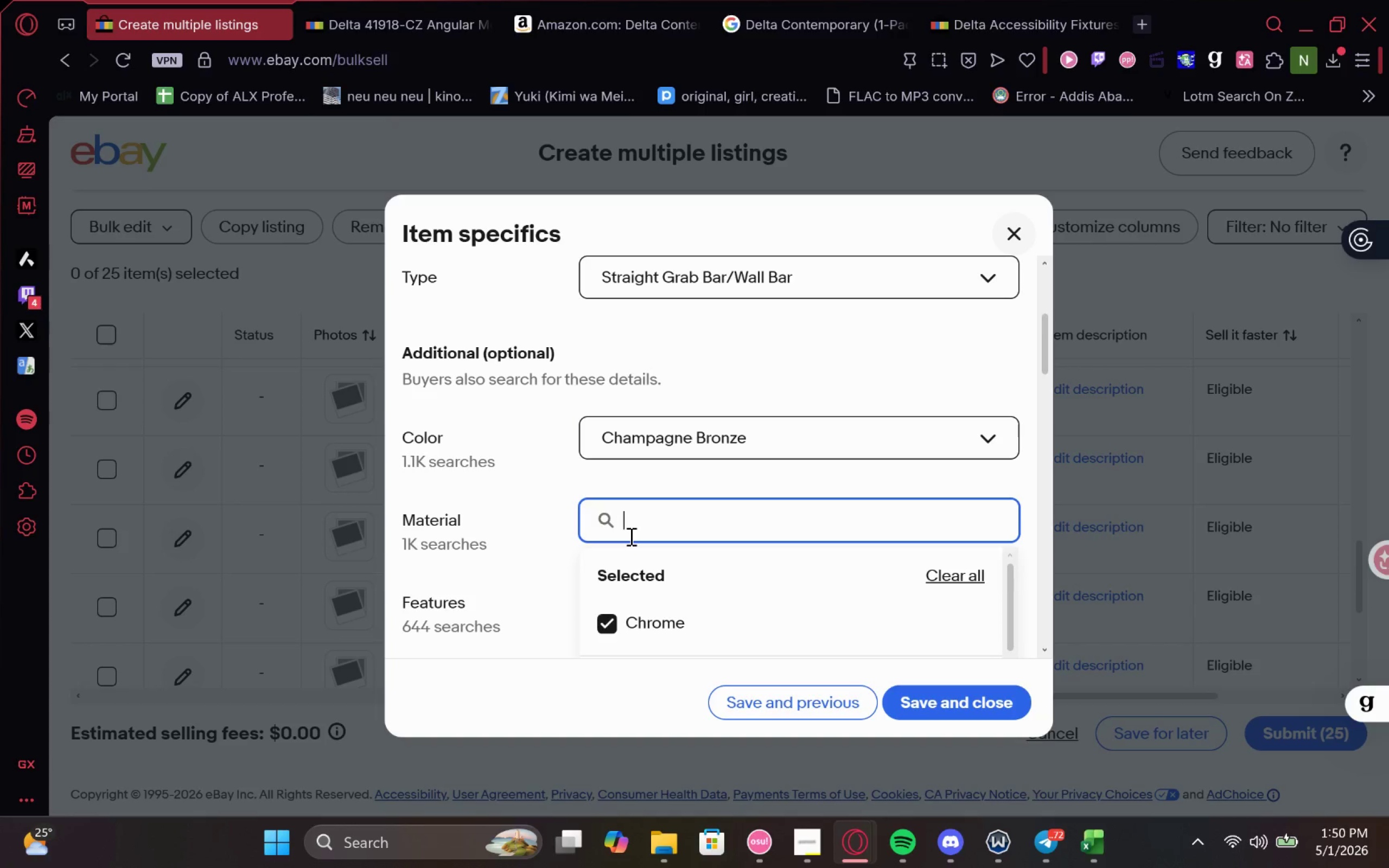 
type(Alum)
 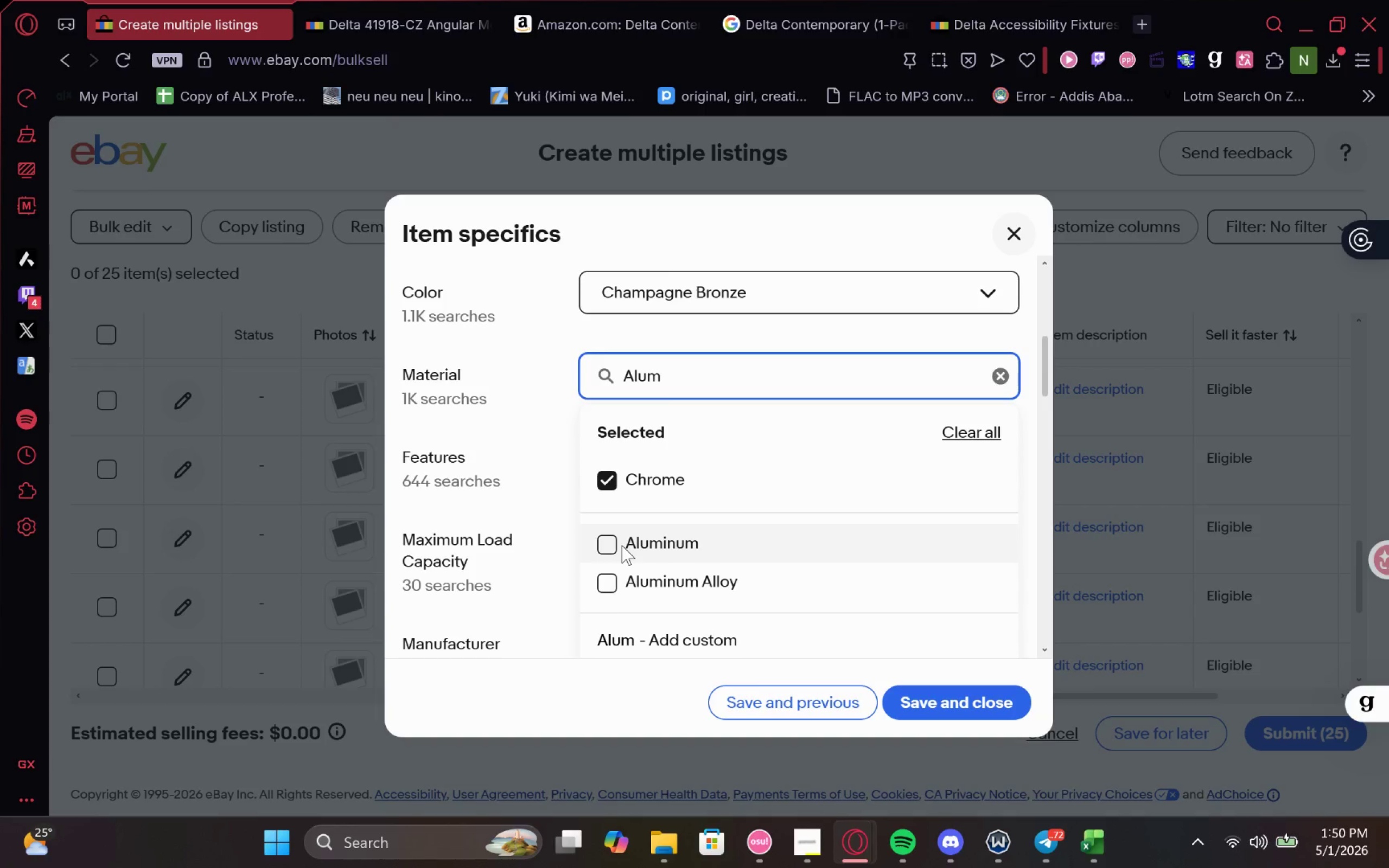 
left_click([619, 540])
 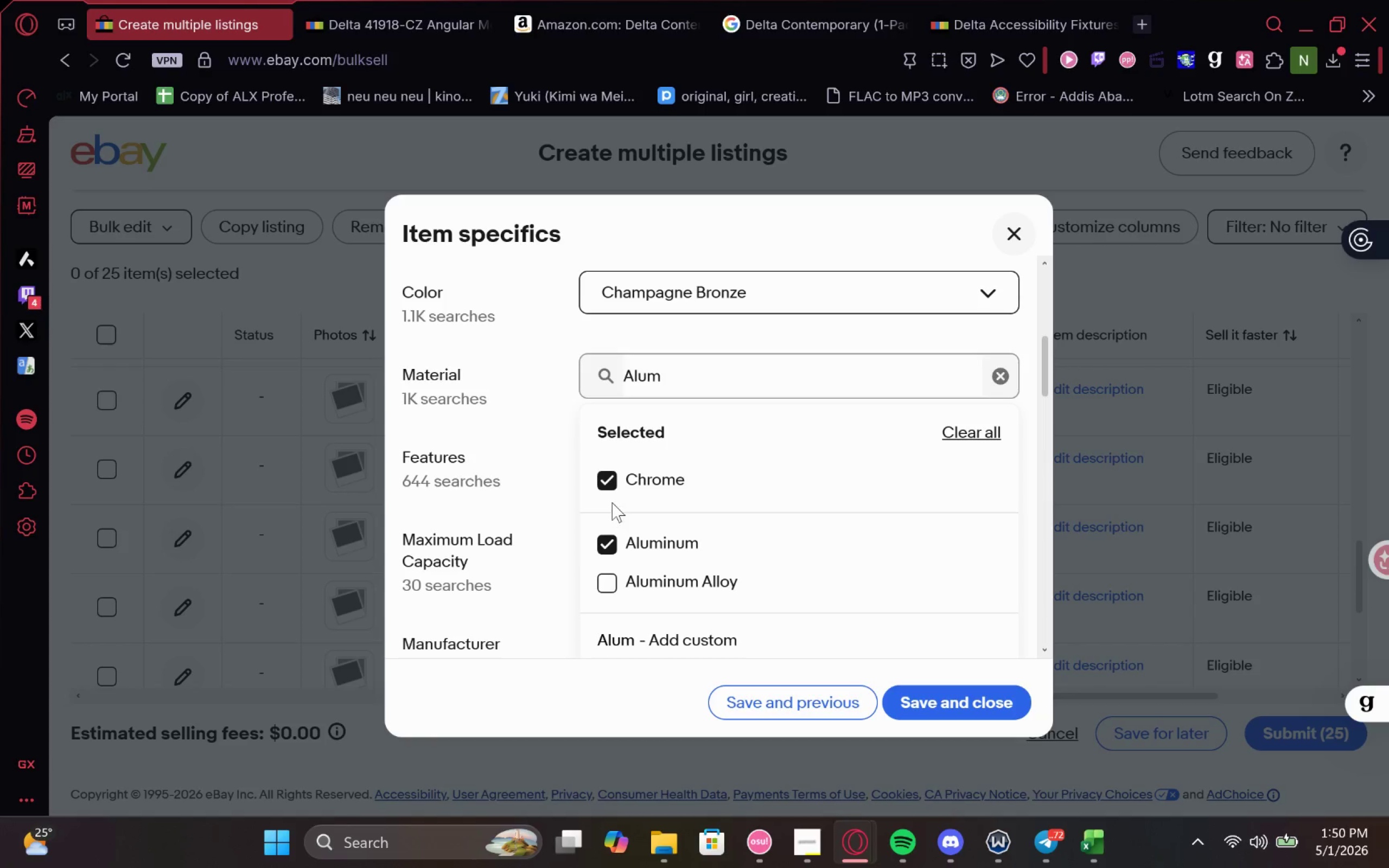 
left_click([612, 496])
 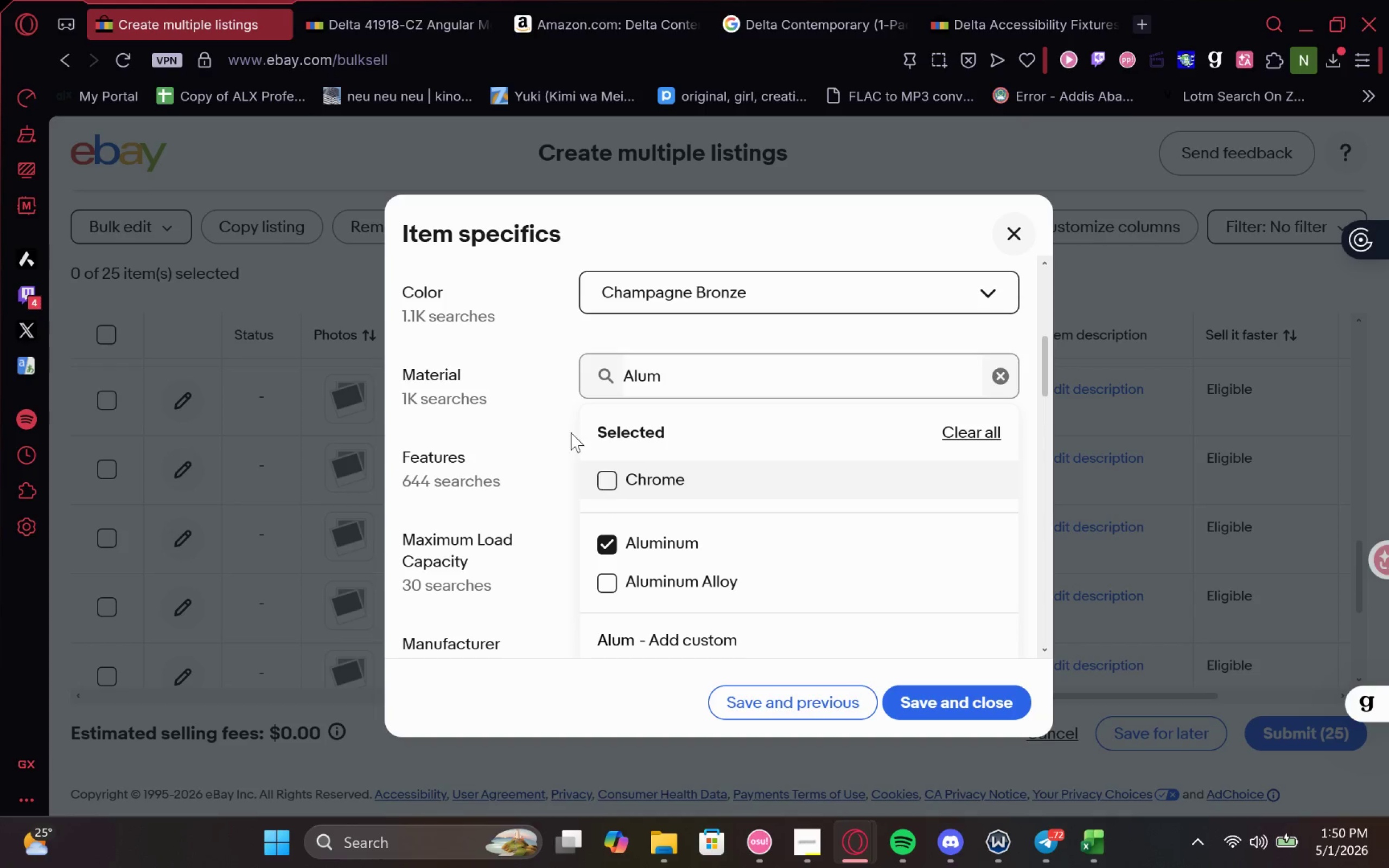 
left_click([502, 346])
 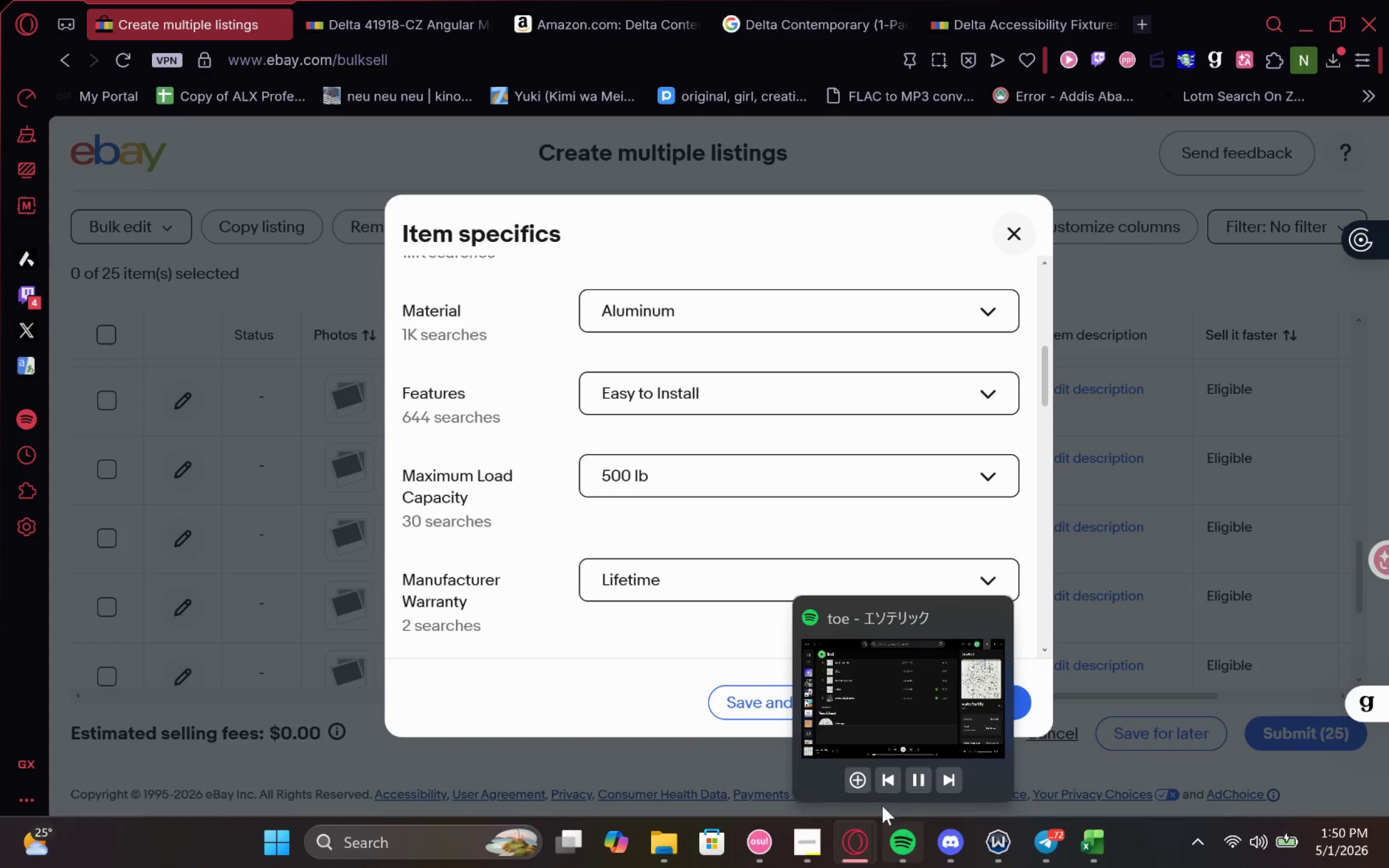 
left_click([850, 781])
 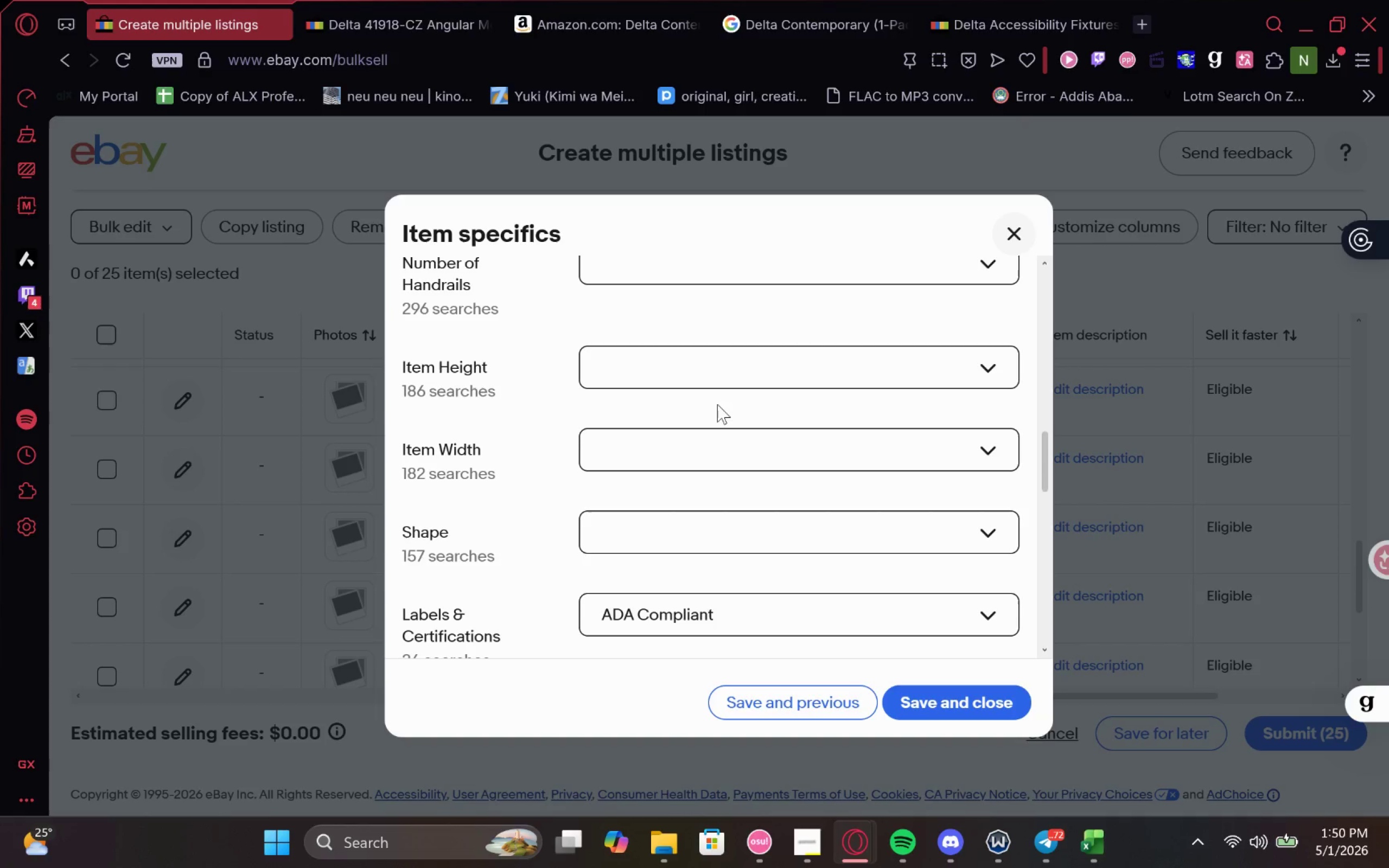 
wait(12.38)
 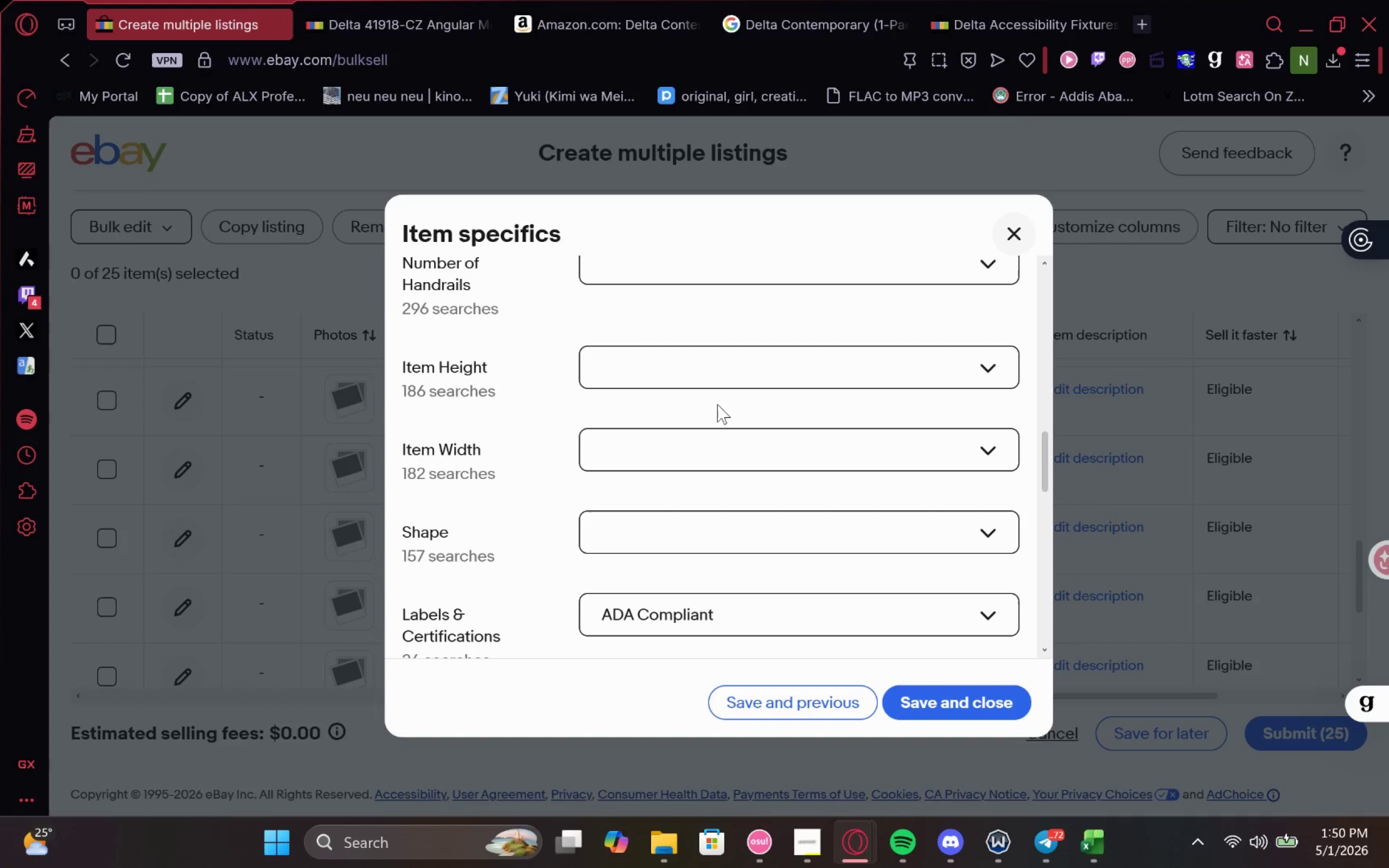 
double_click([1009, 396])
 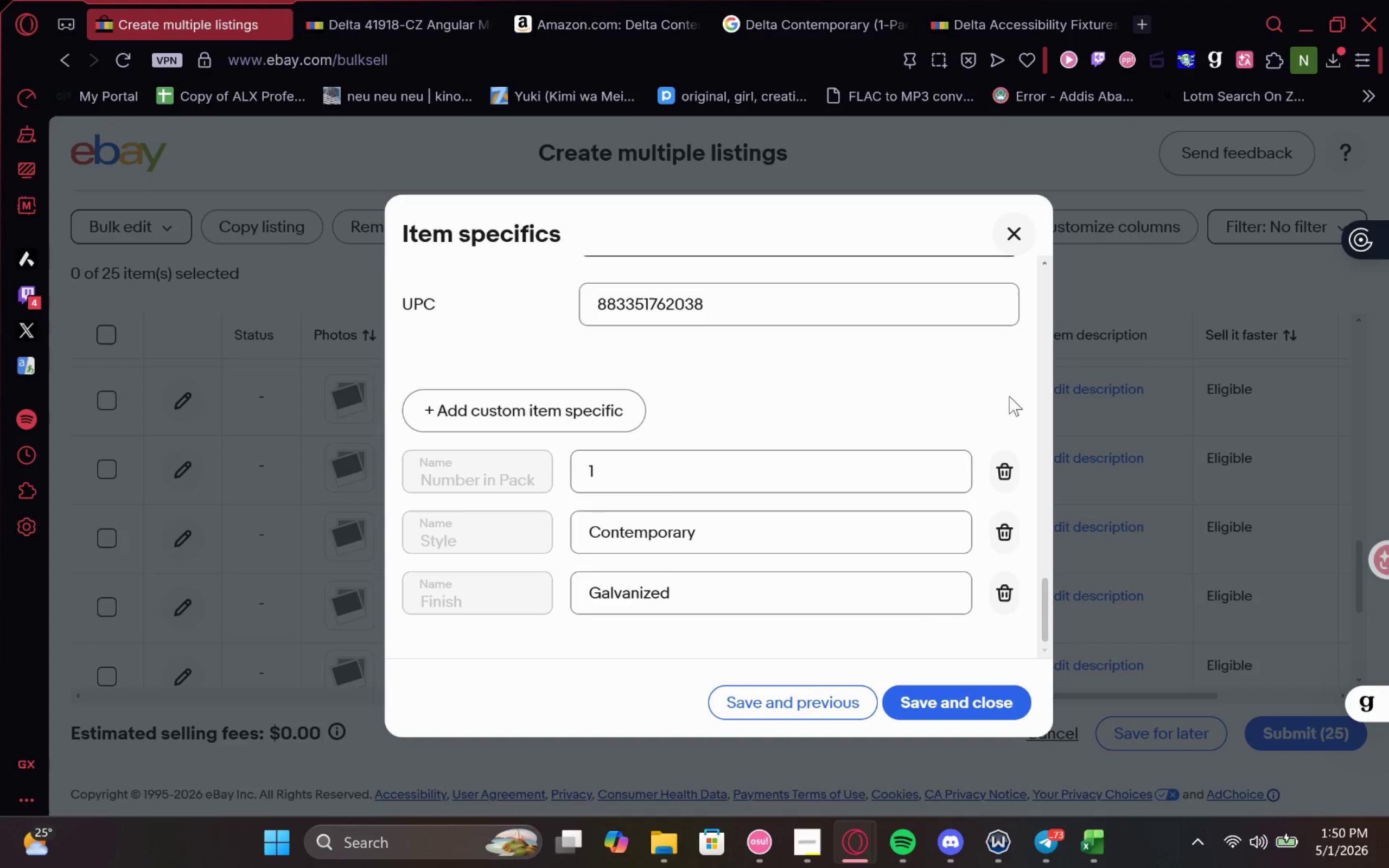 
left_click_drag(start_coordinate=[1009, 396], to_coordinate=[1008, 399])
 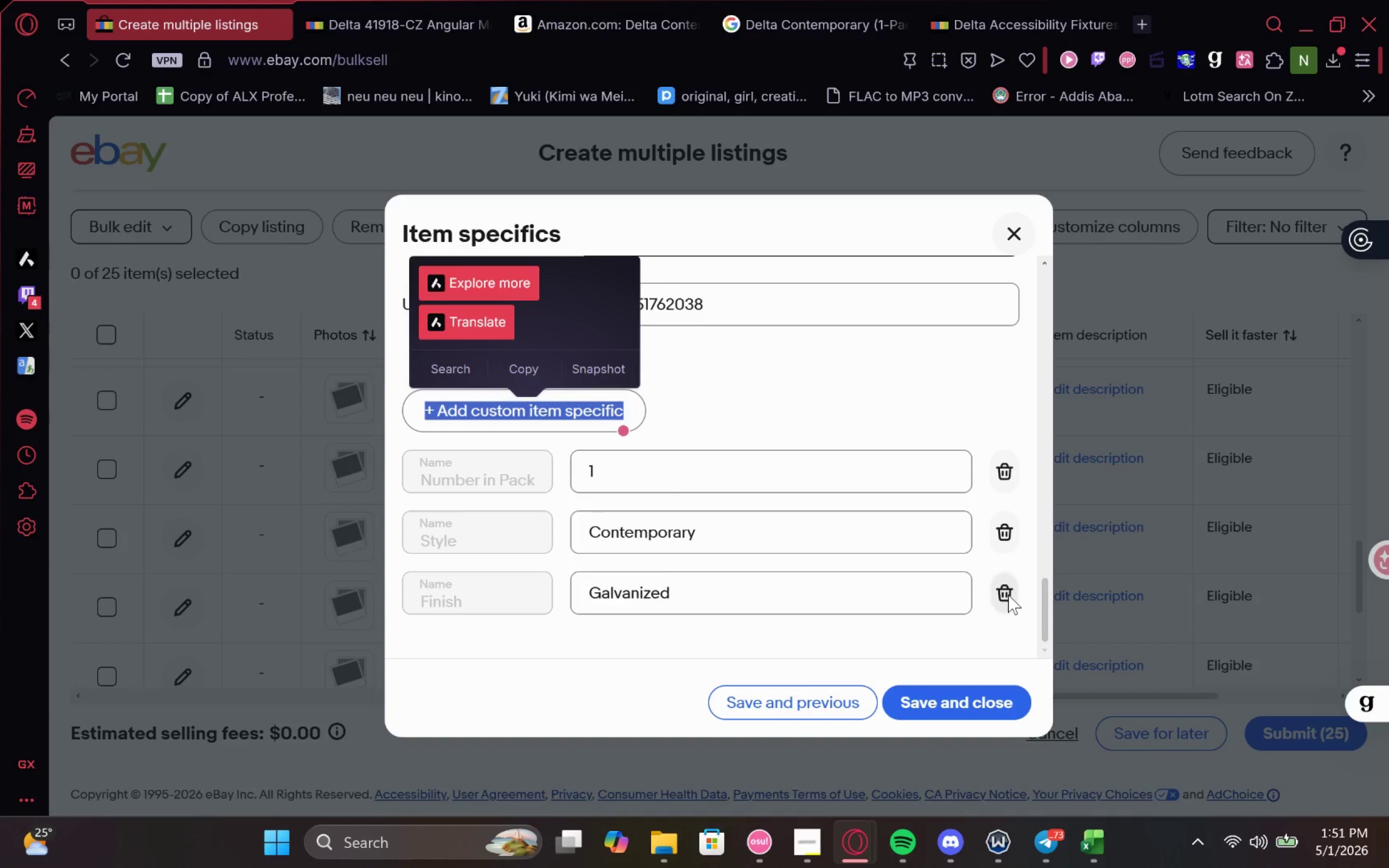 
double_click([1008, 595])
 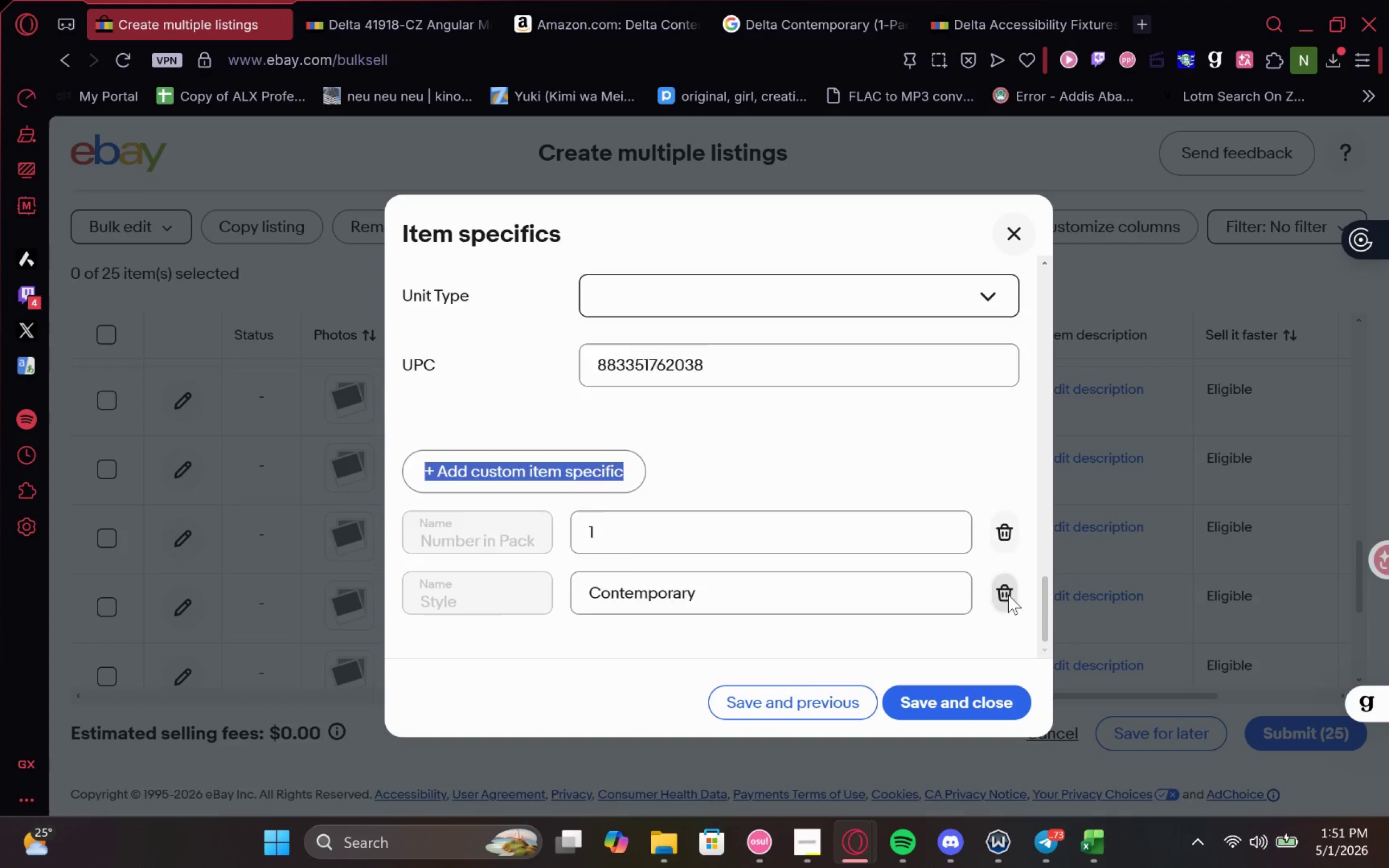 
triple_click([1008, 595])
 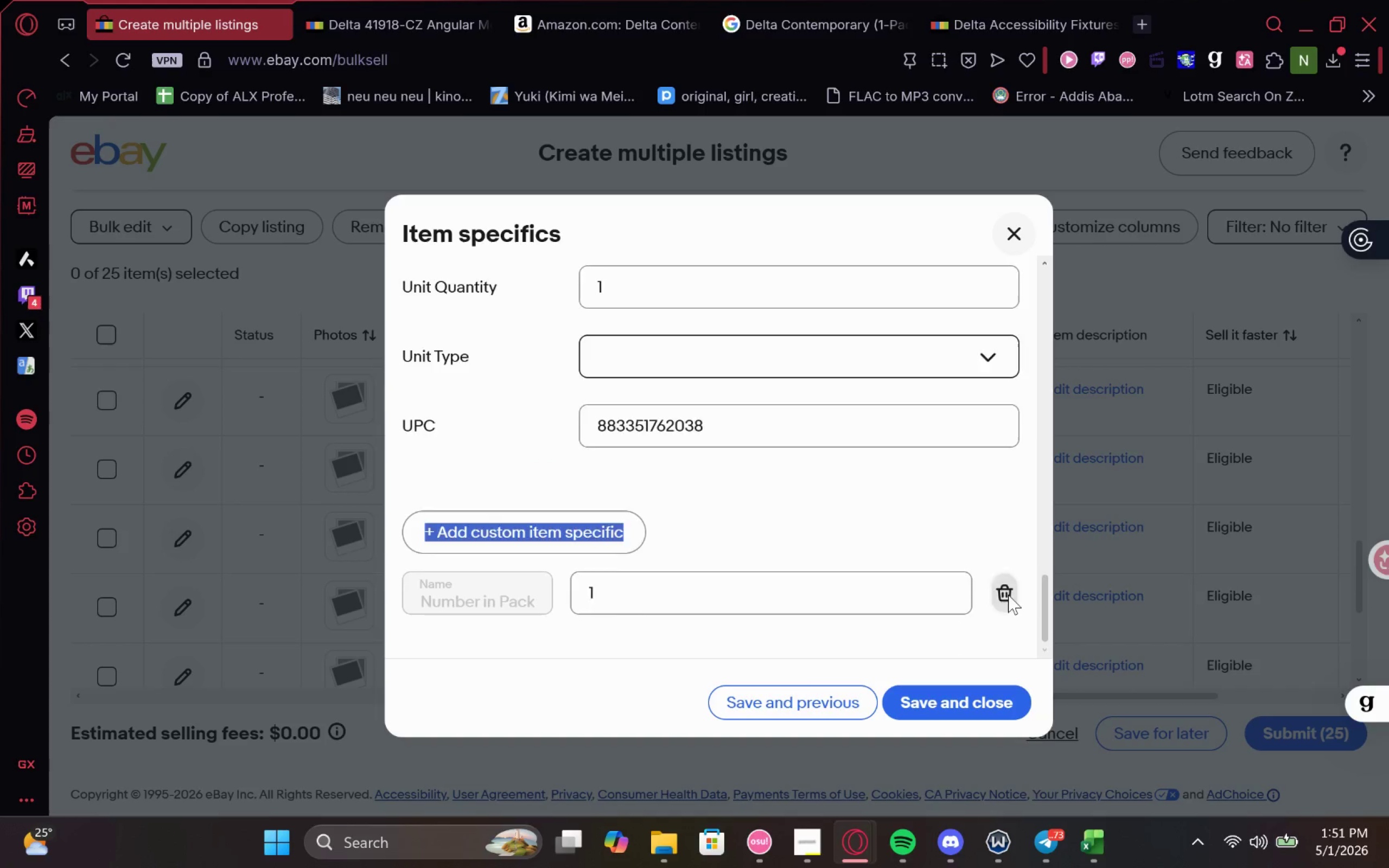 
triple_click([1008, 595])
 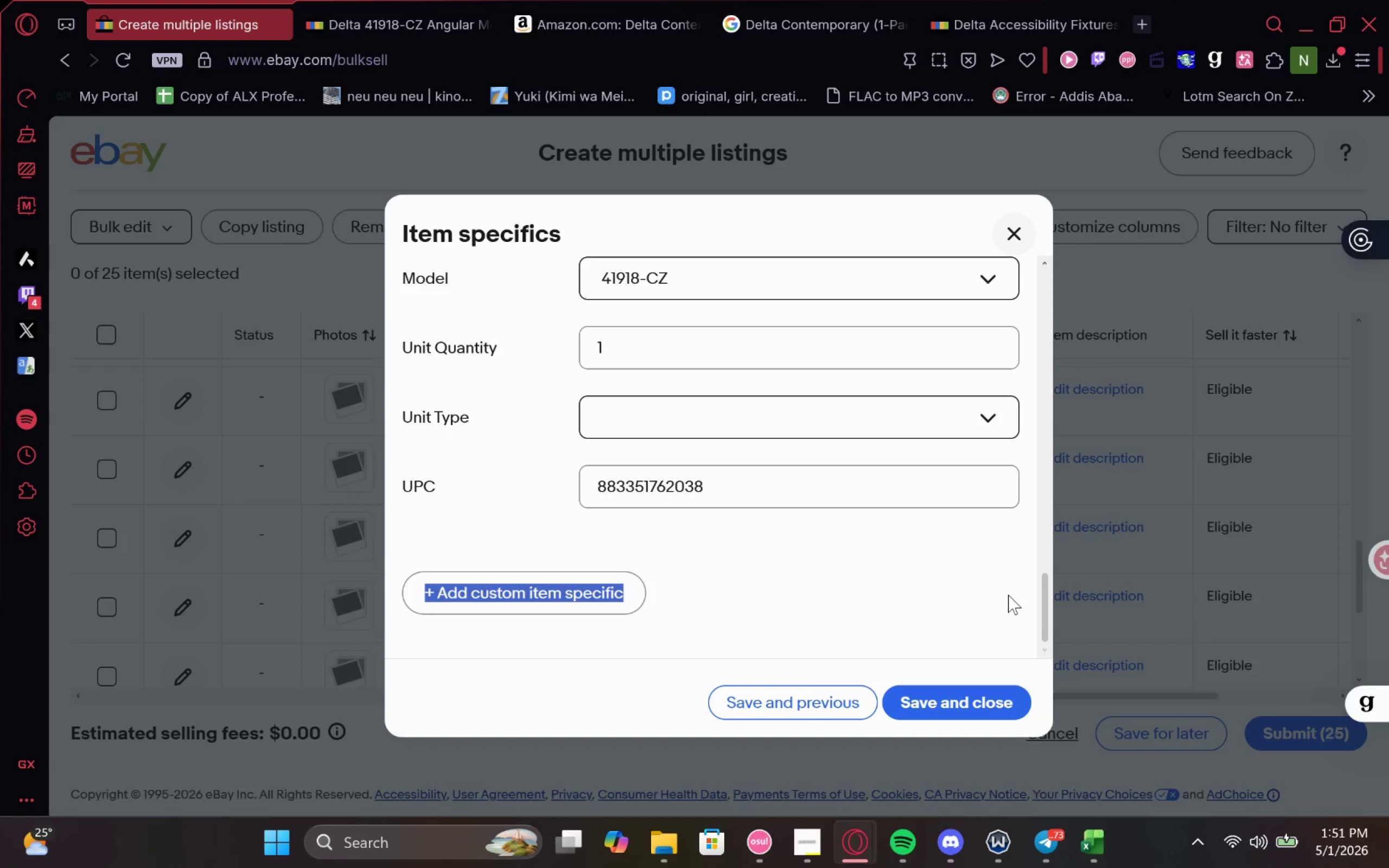 
left_click([1008, 595])
 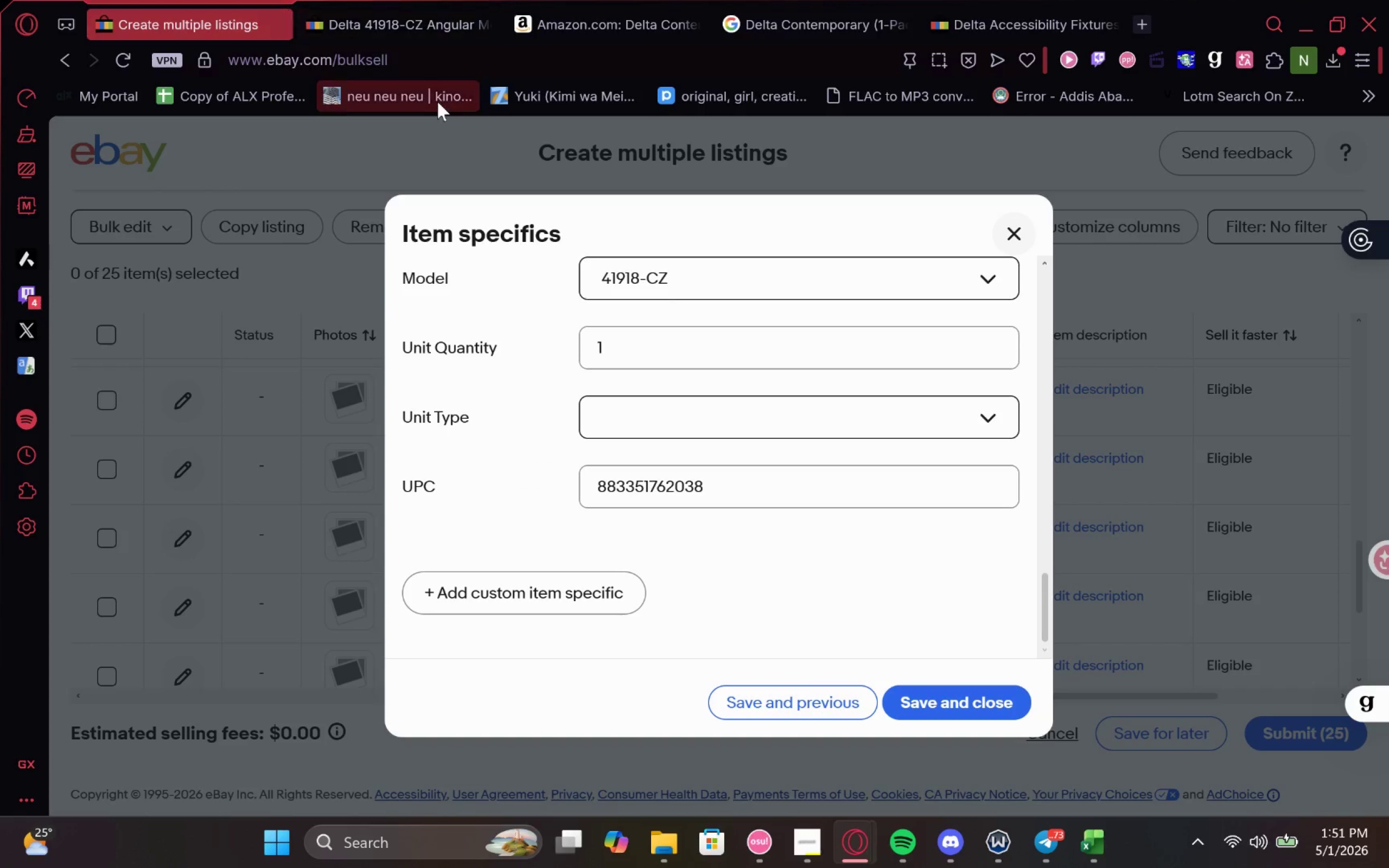 
double_click([354, 5])
 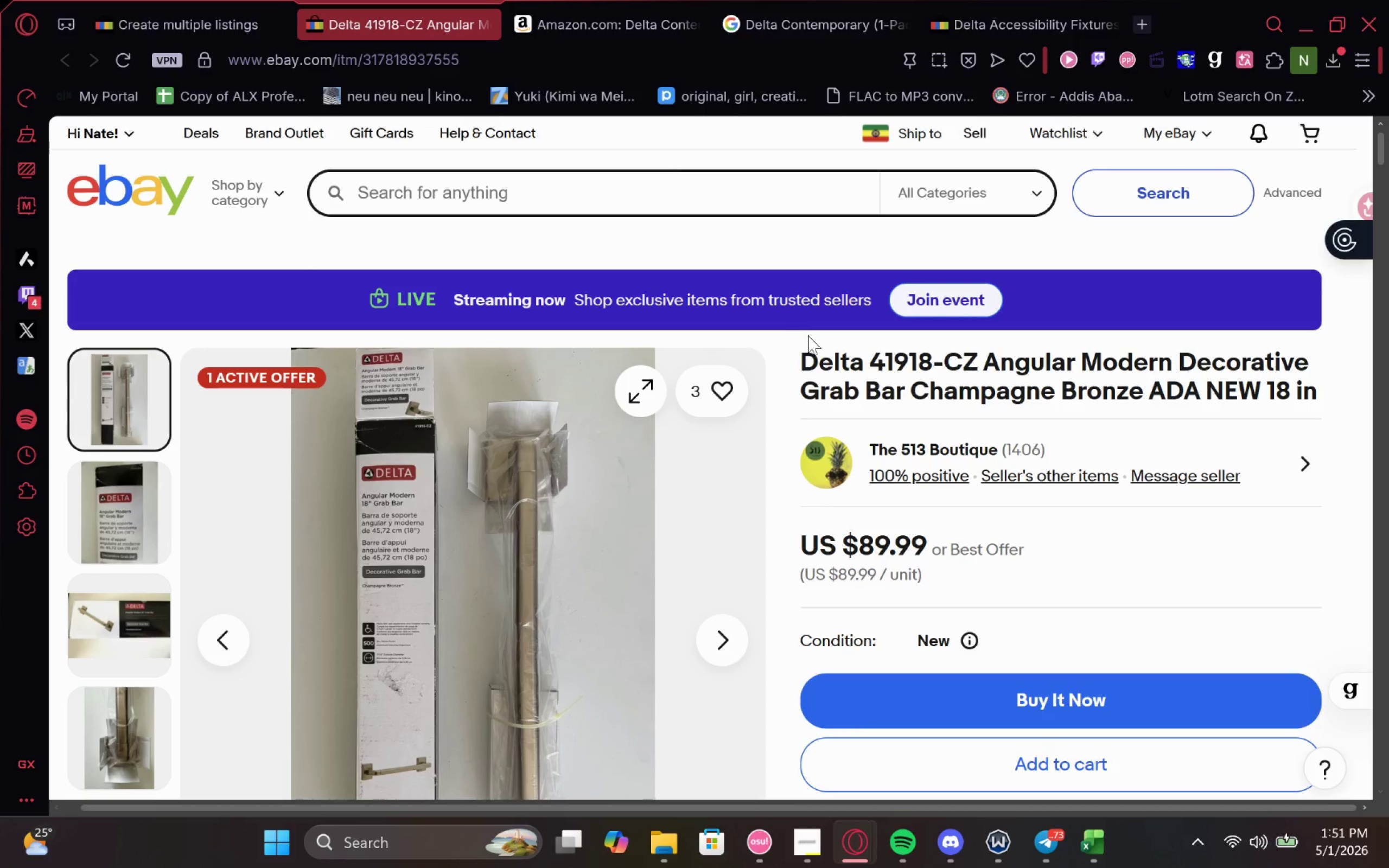 
left_click_drag(start_coordinate=[870, 368], to_coordinate=[973, 362])
 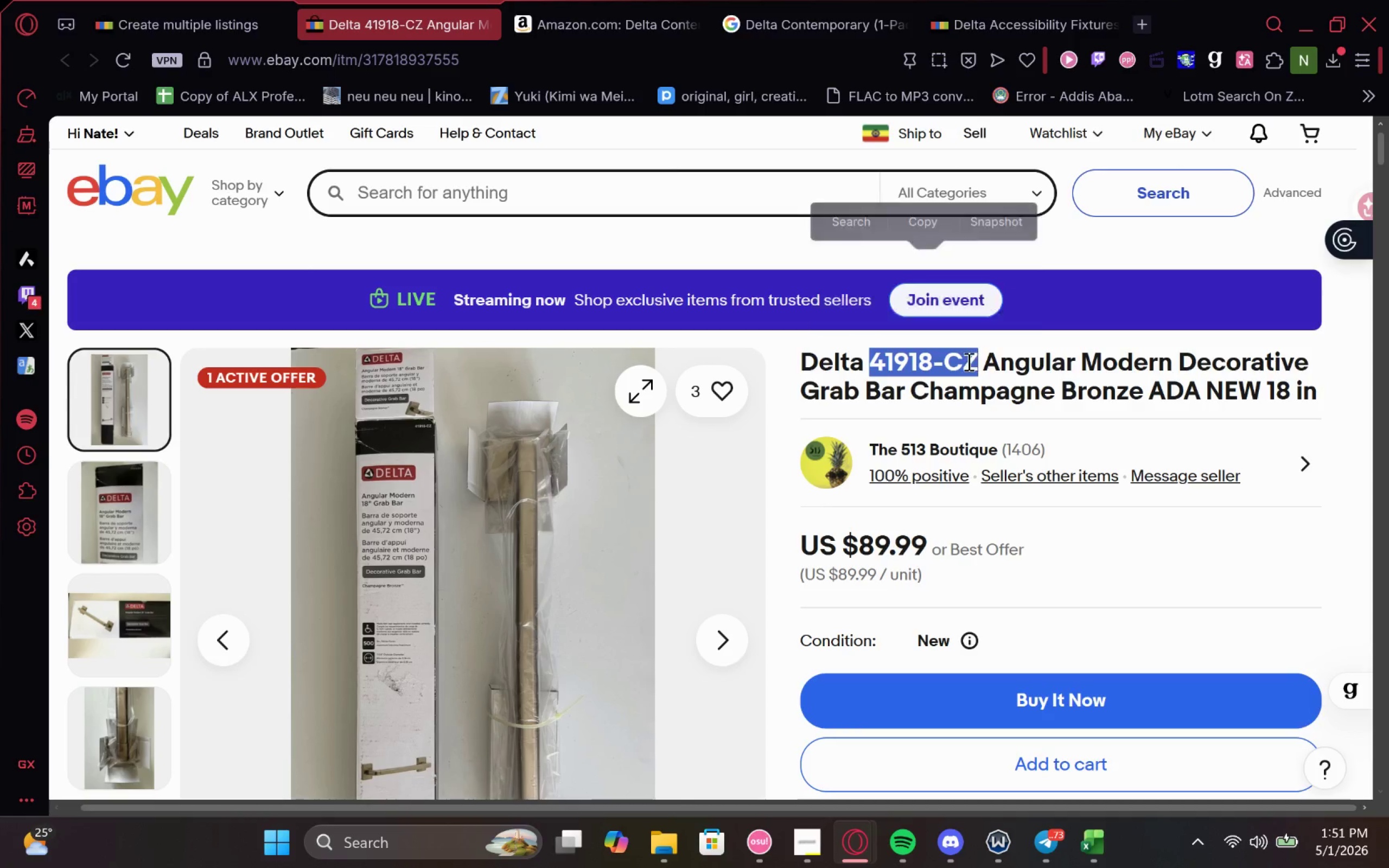 
key(Control+C)
 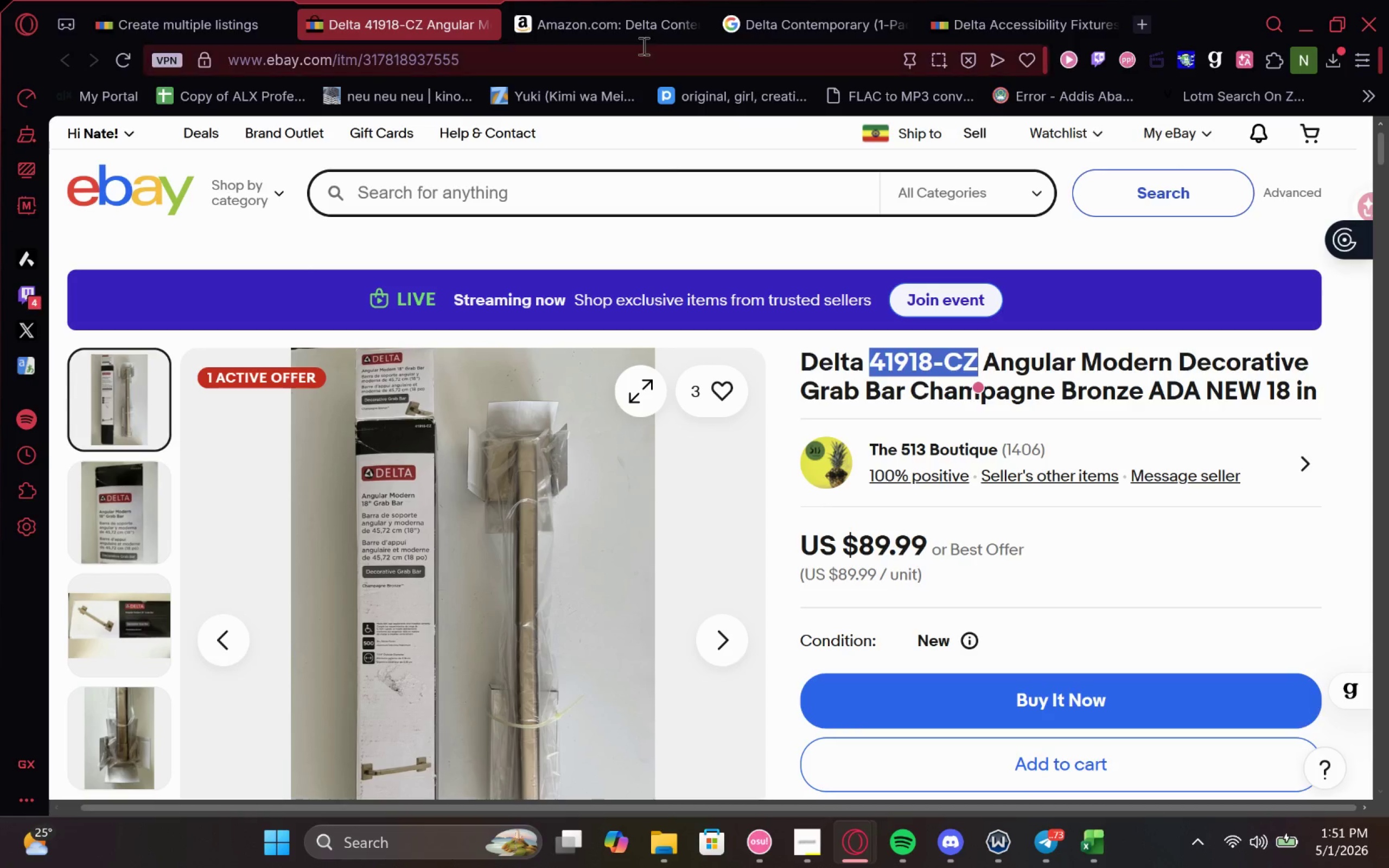 
key(Control+C)
 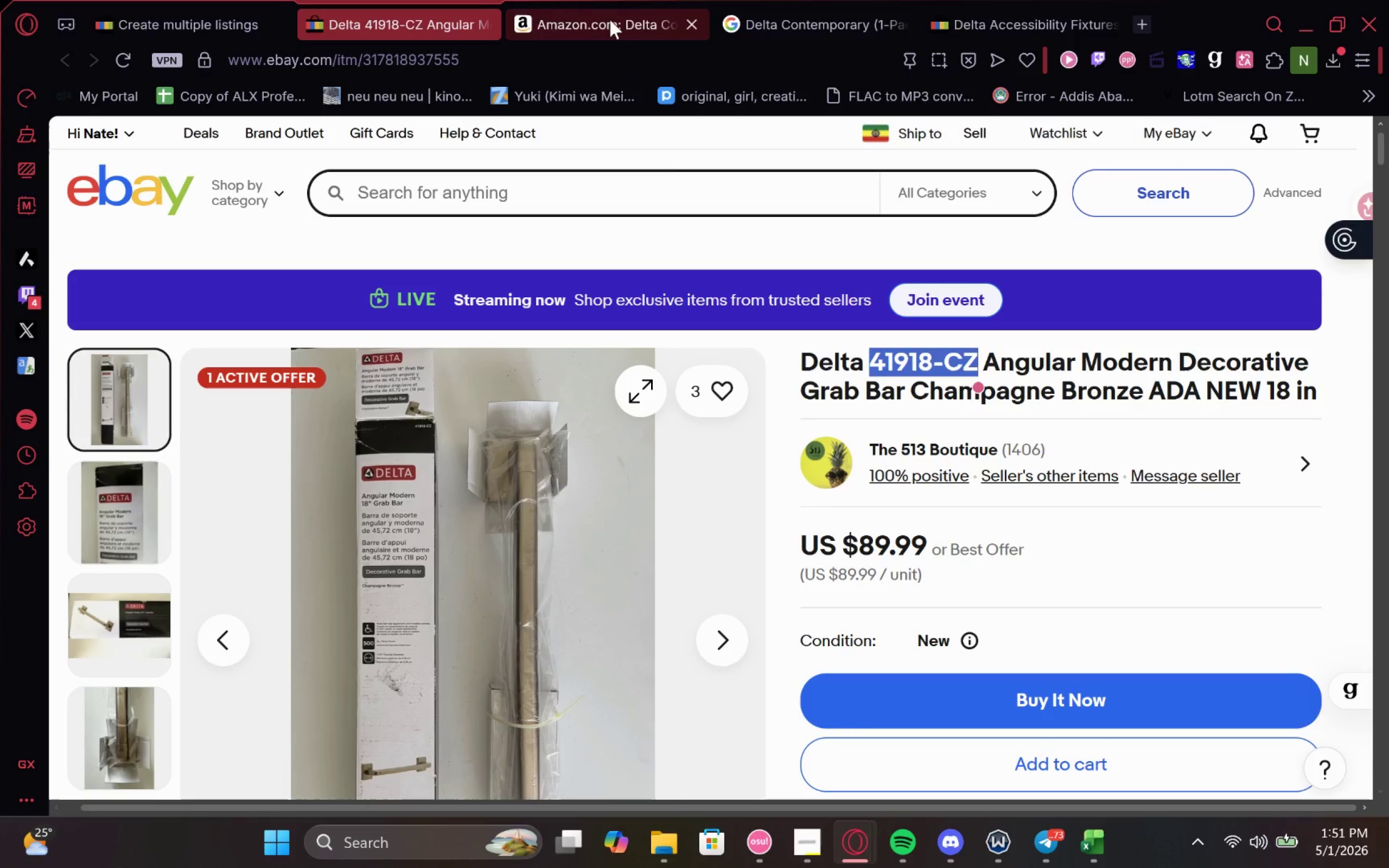 
left_click([610, 20])
 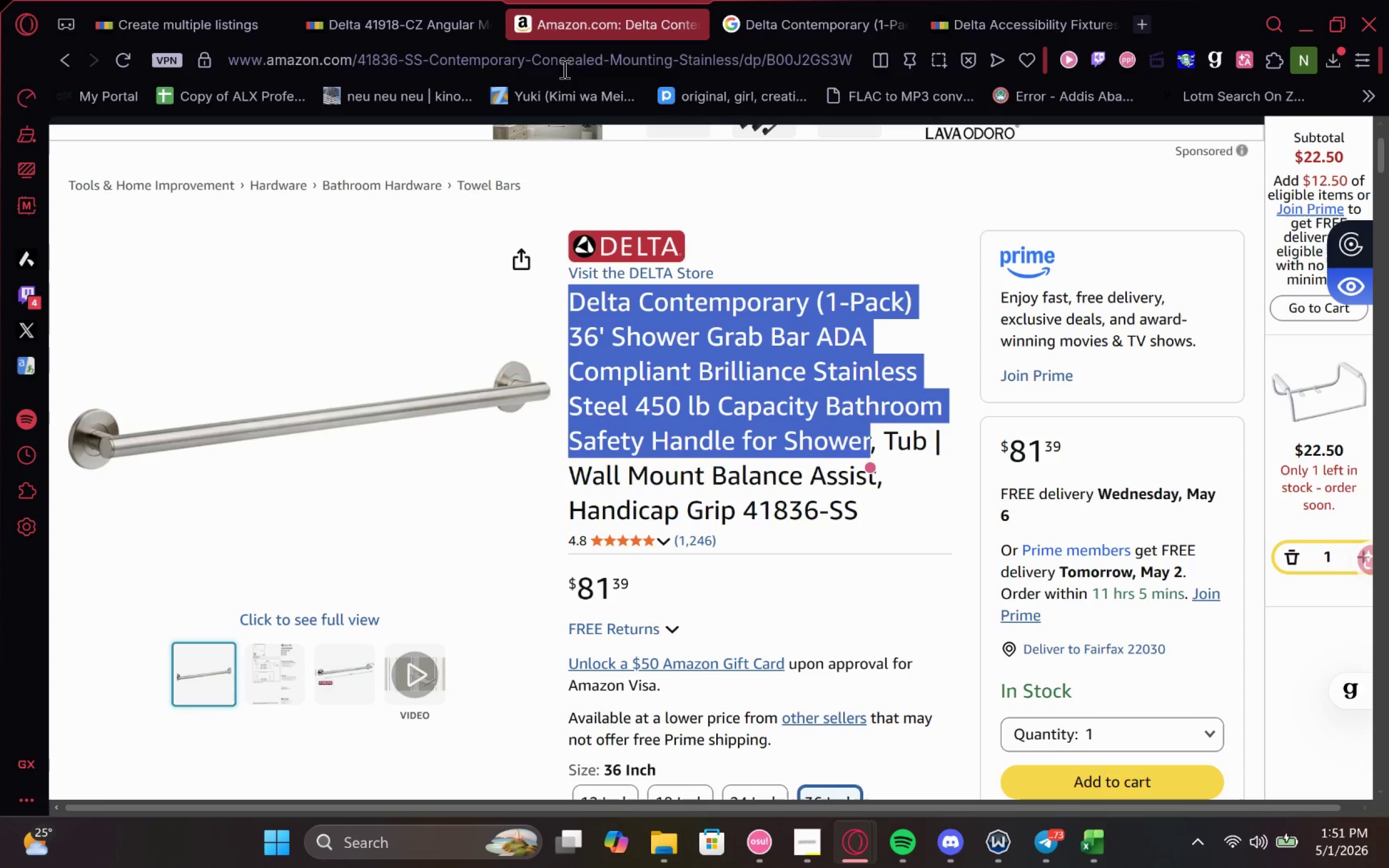 
left_click([575, 48])
 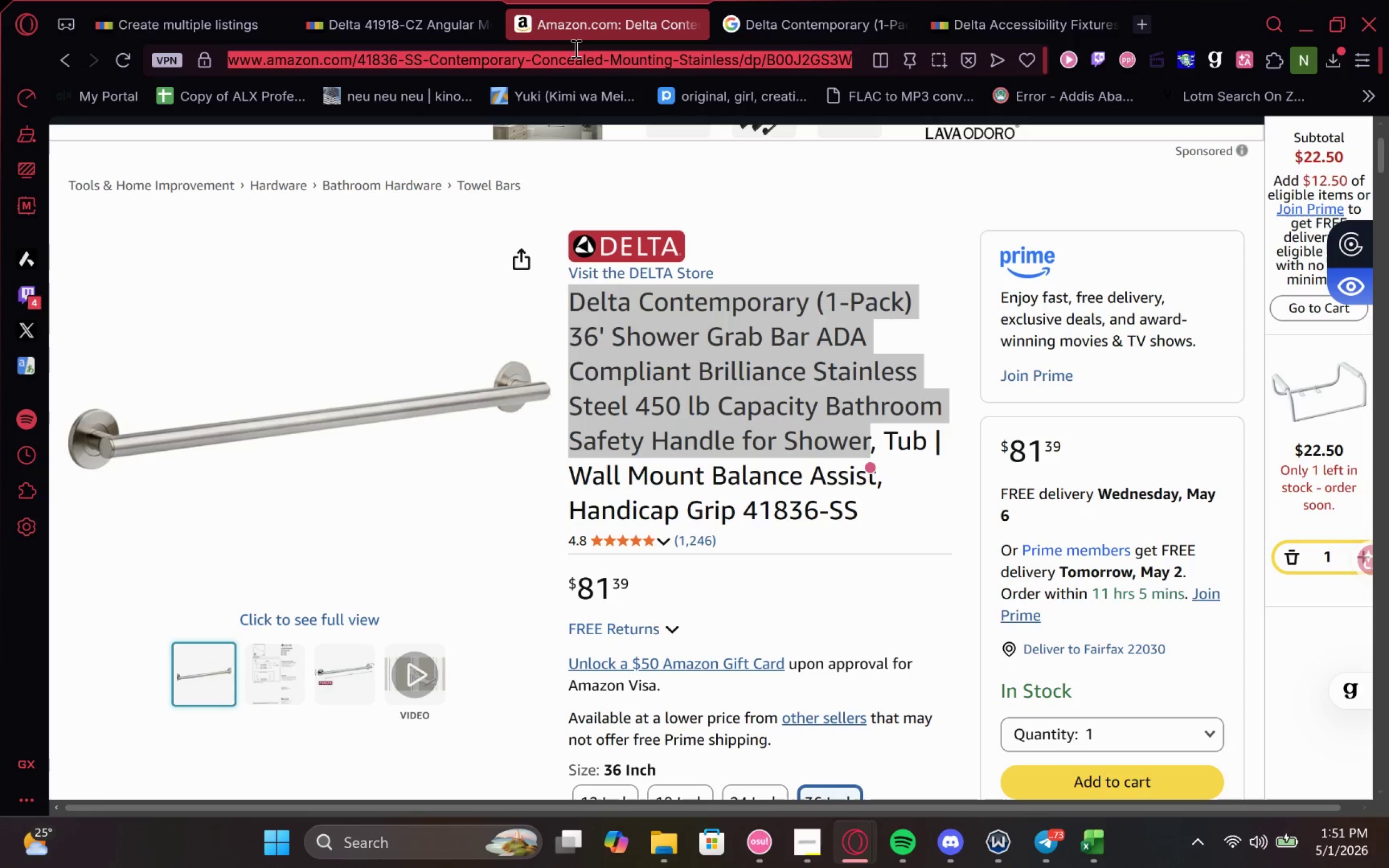 
key(Control+V)
 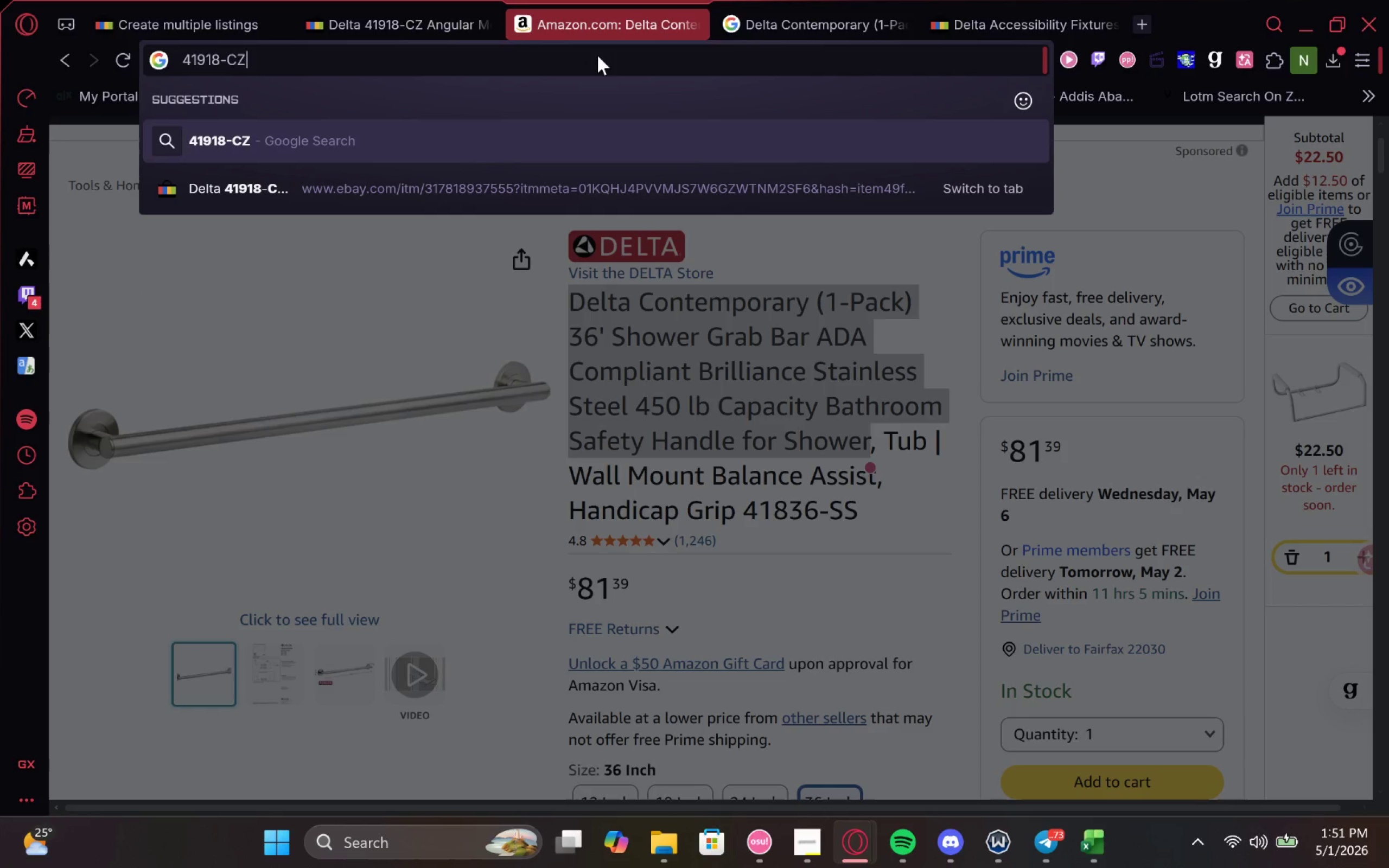 
type( mpn)
 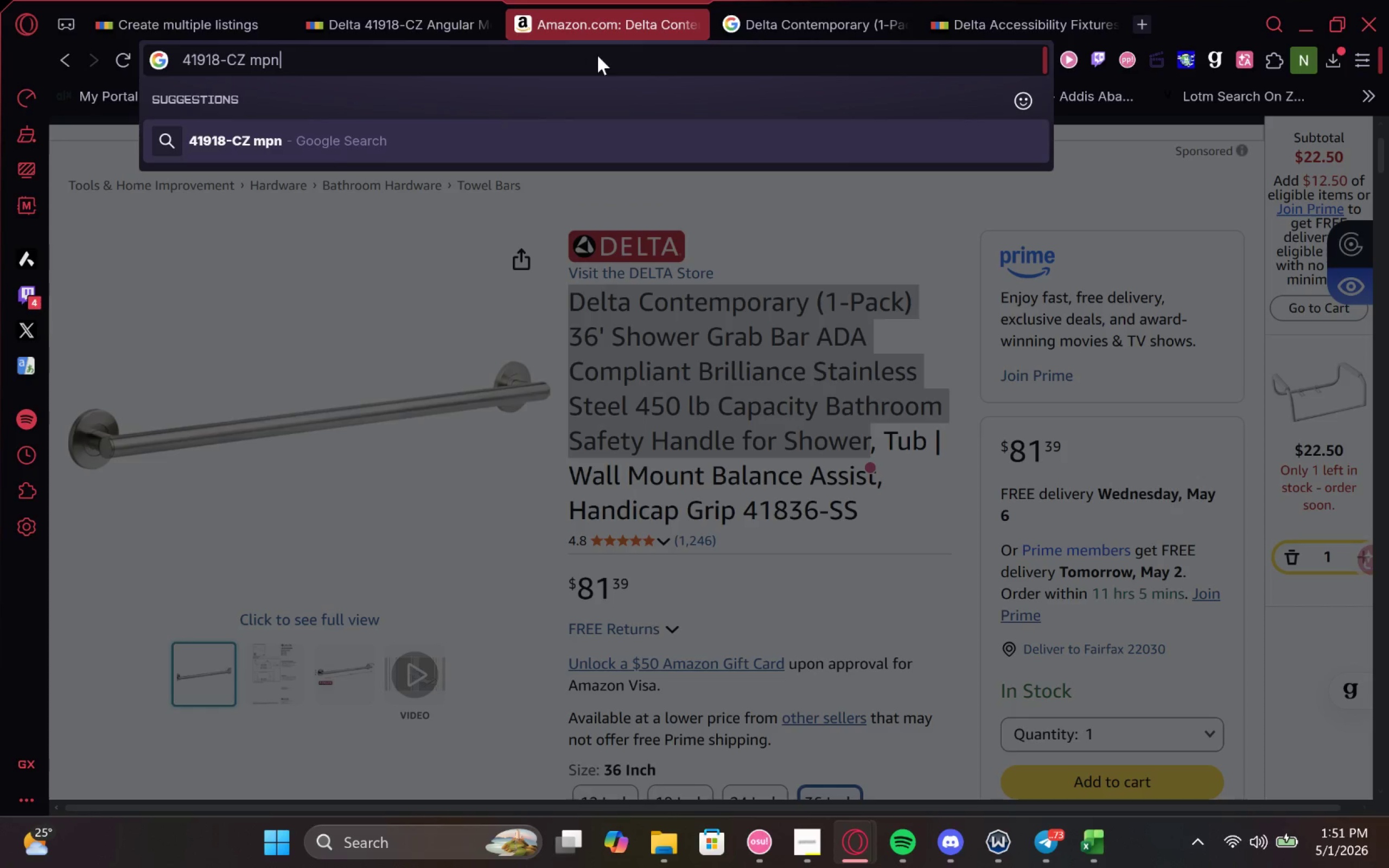 
key(Enter)
 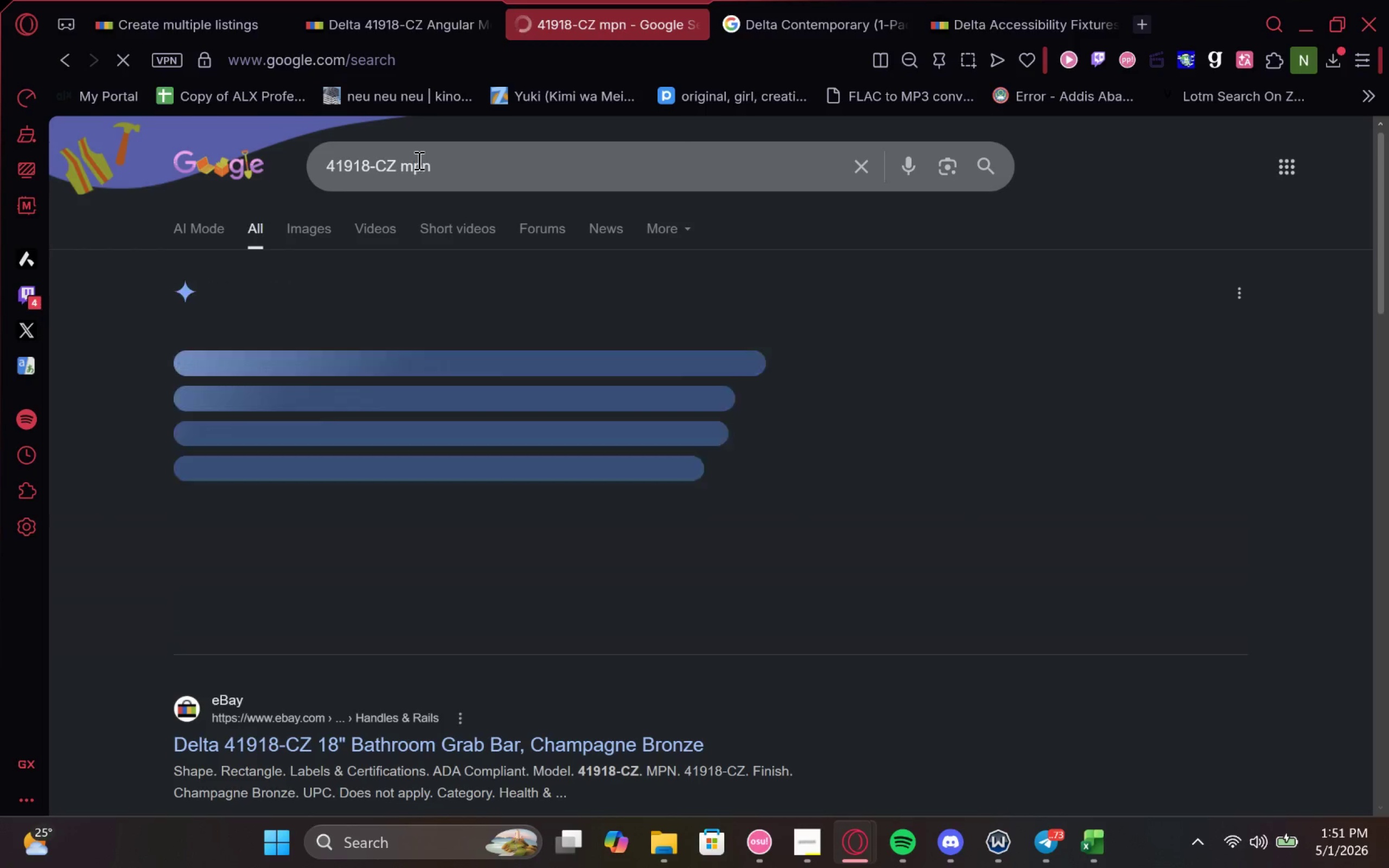 
double_click([413, 167])
 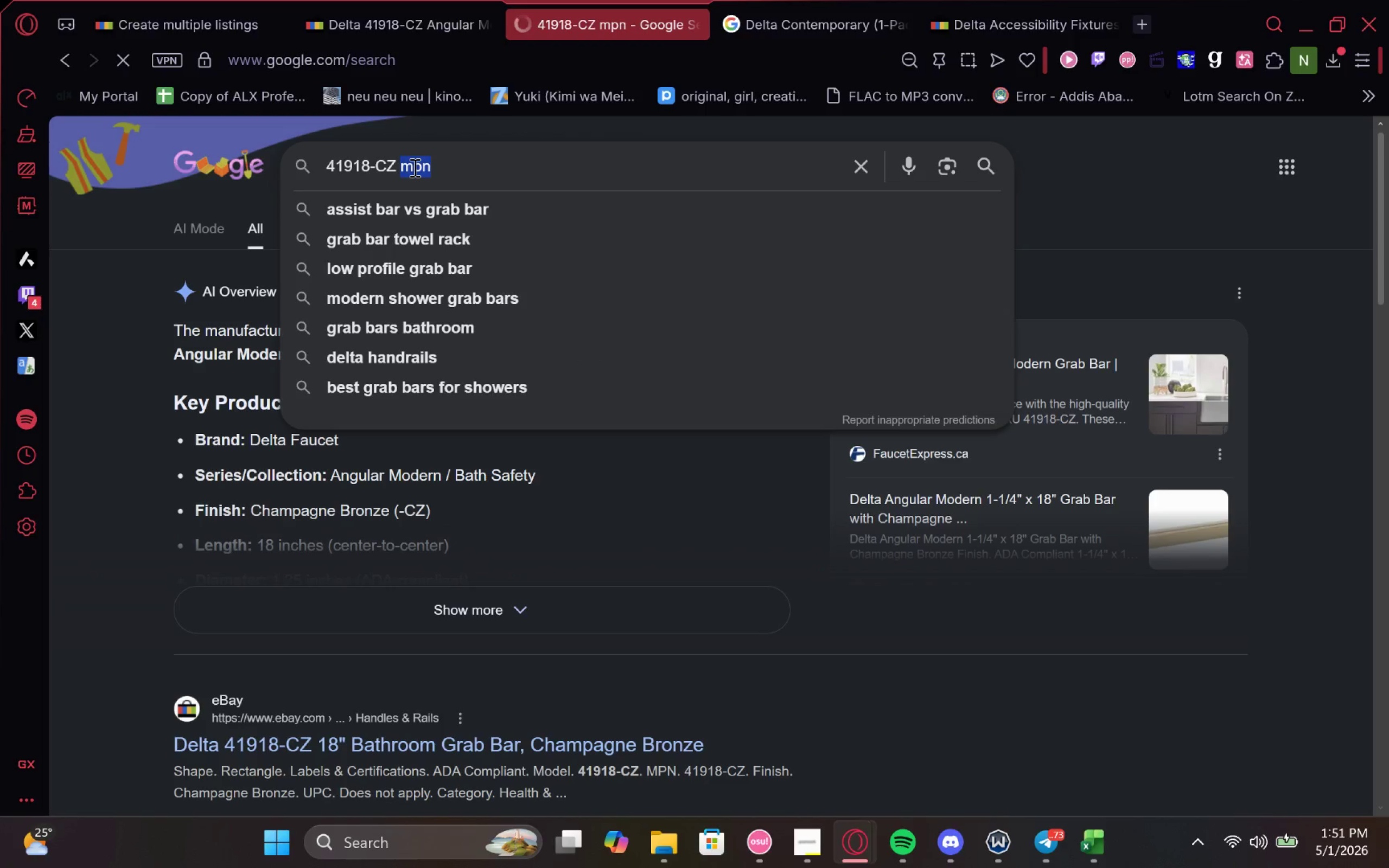 
type(upc)
 